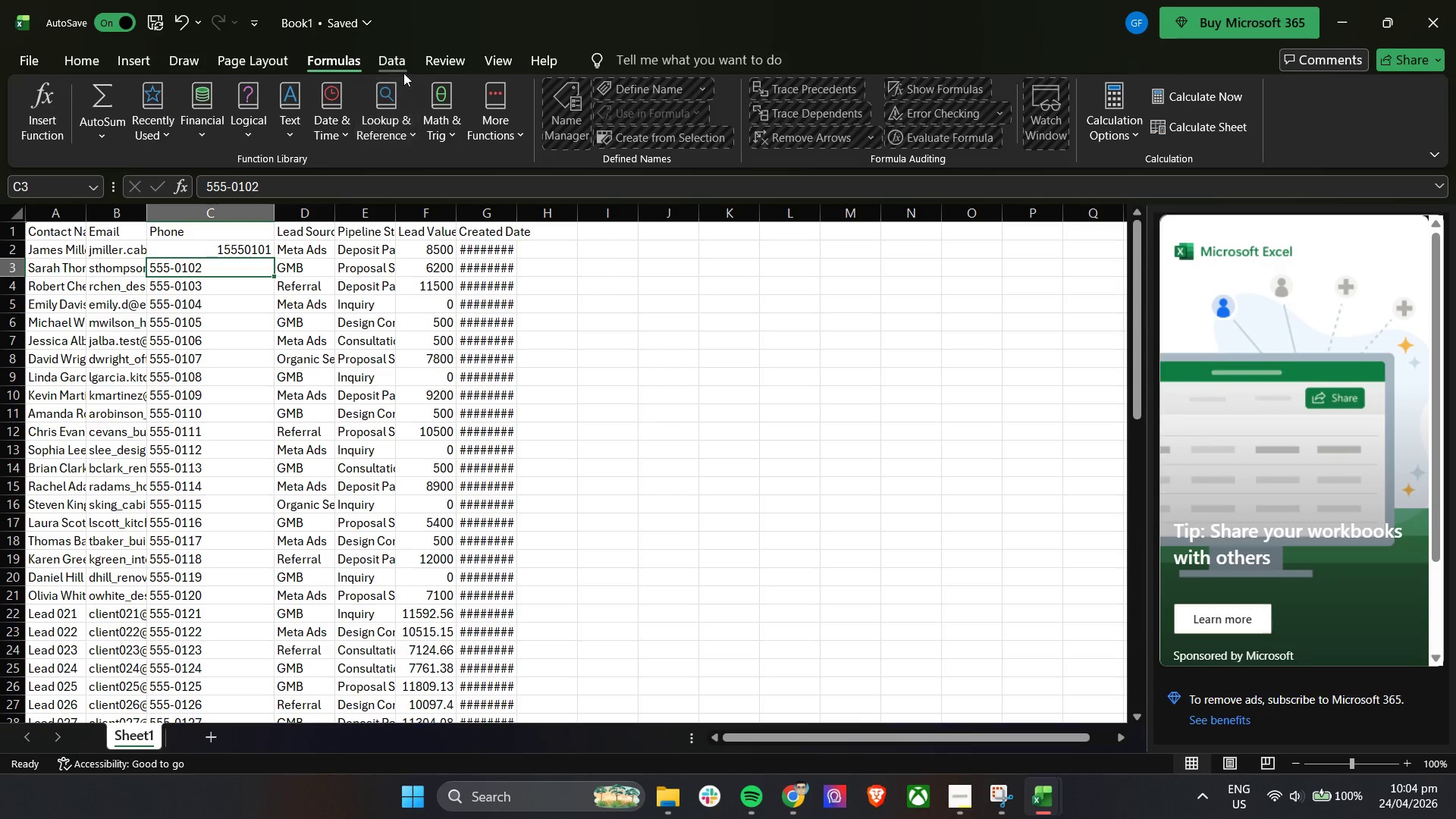 
left_click([387, 62])
 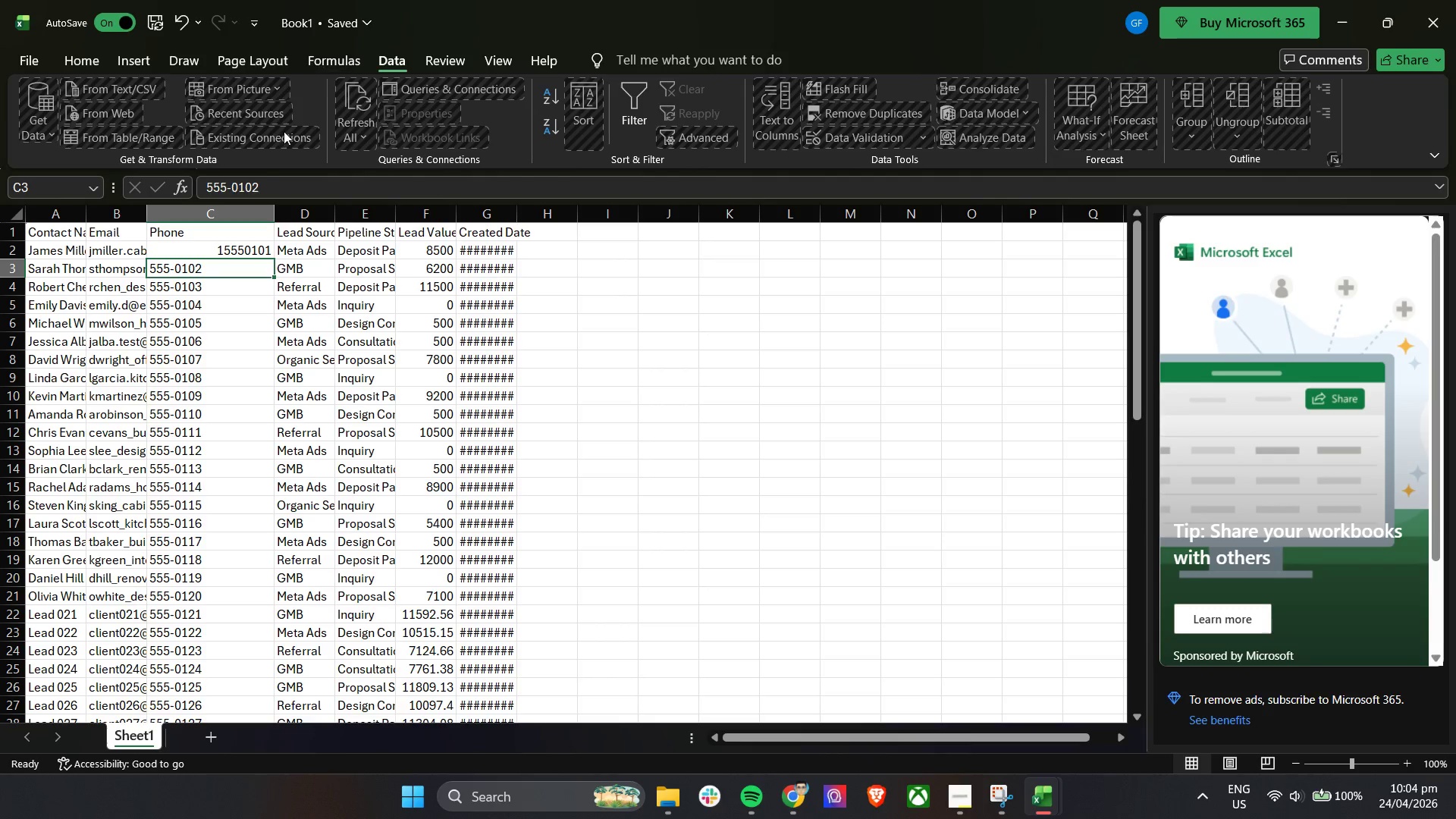 
left_click([240, 216])
 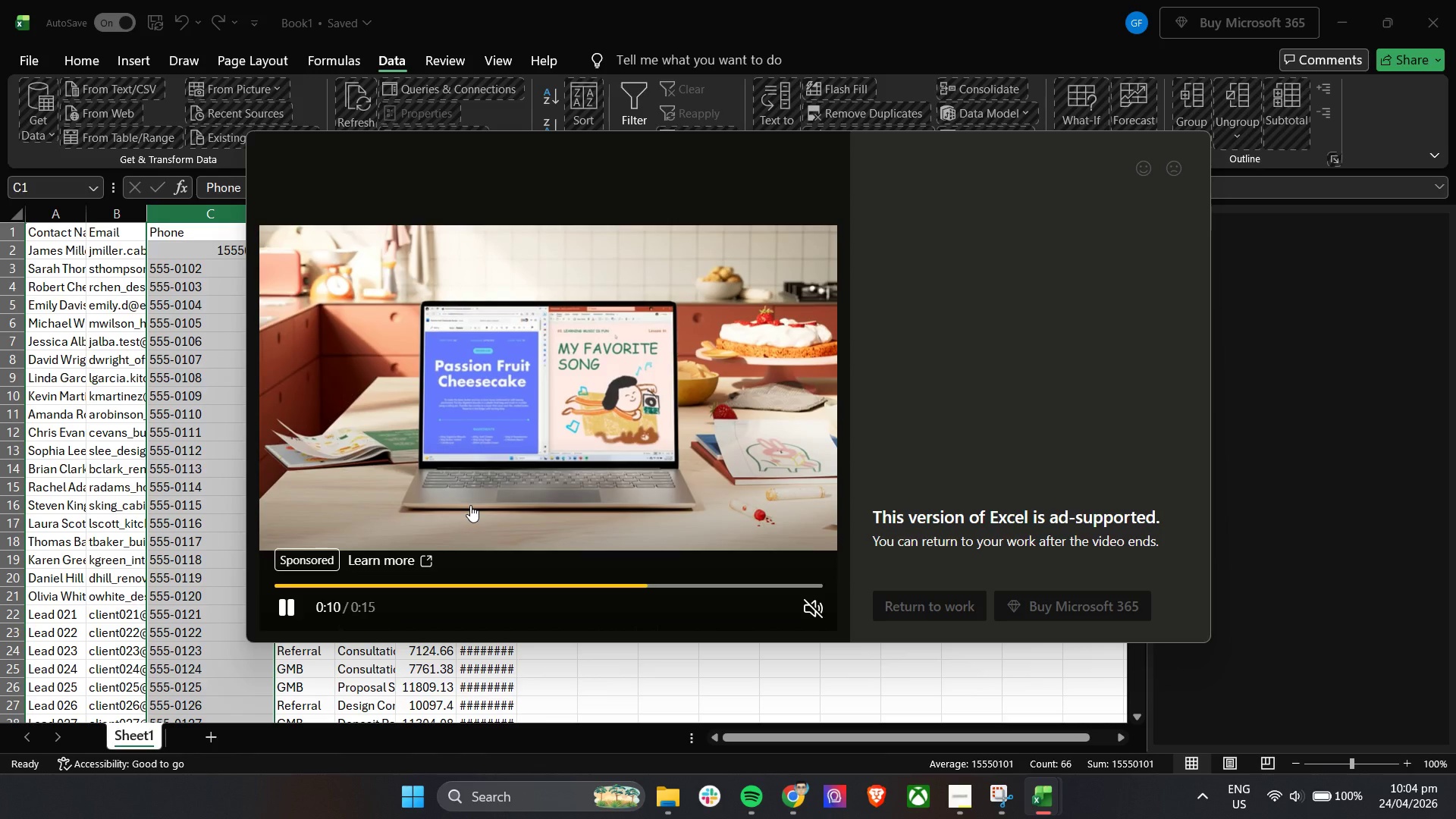 
wait(18.44)
 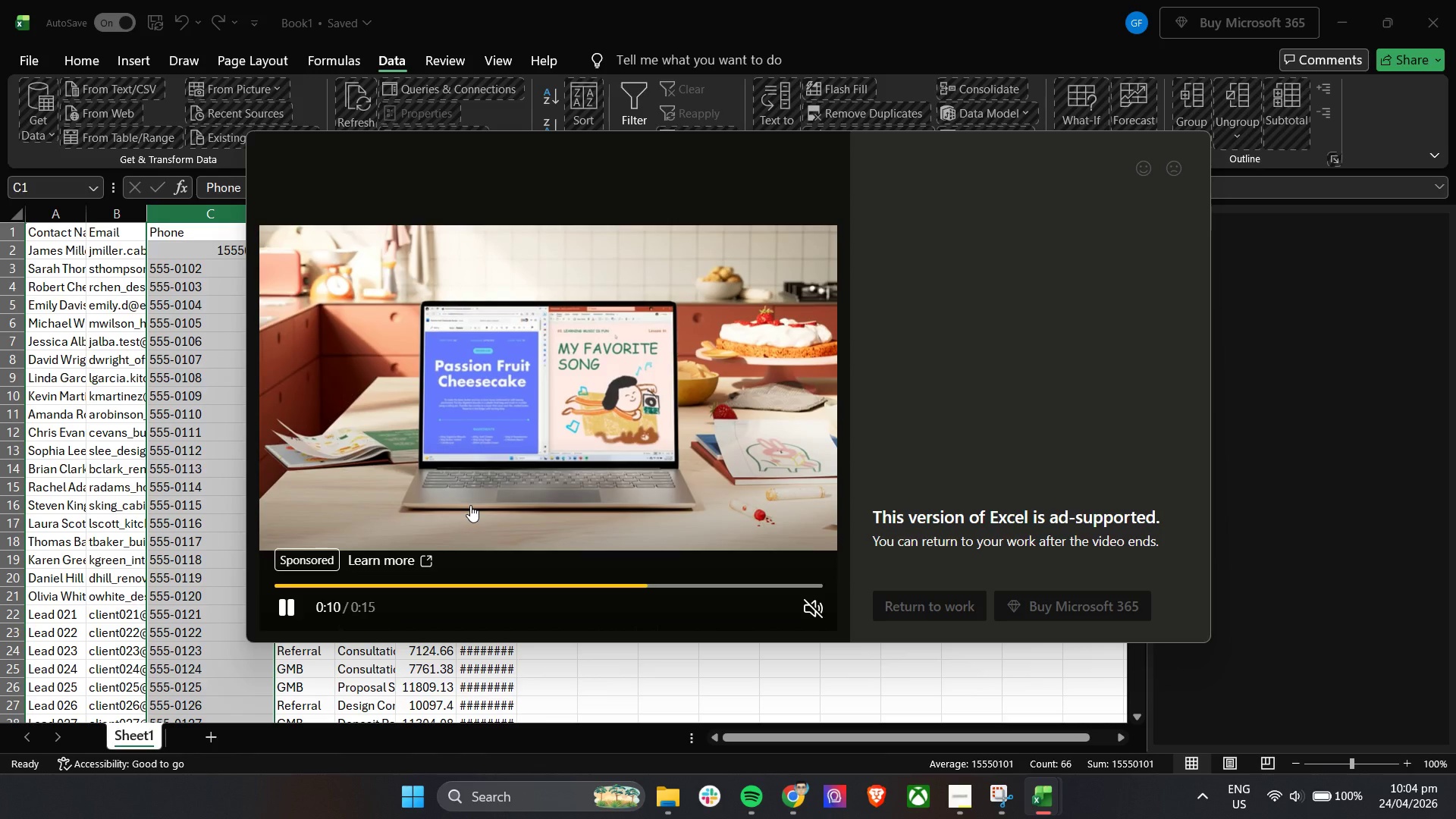 
left_click([908, 610])
 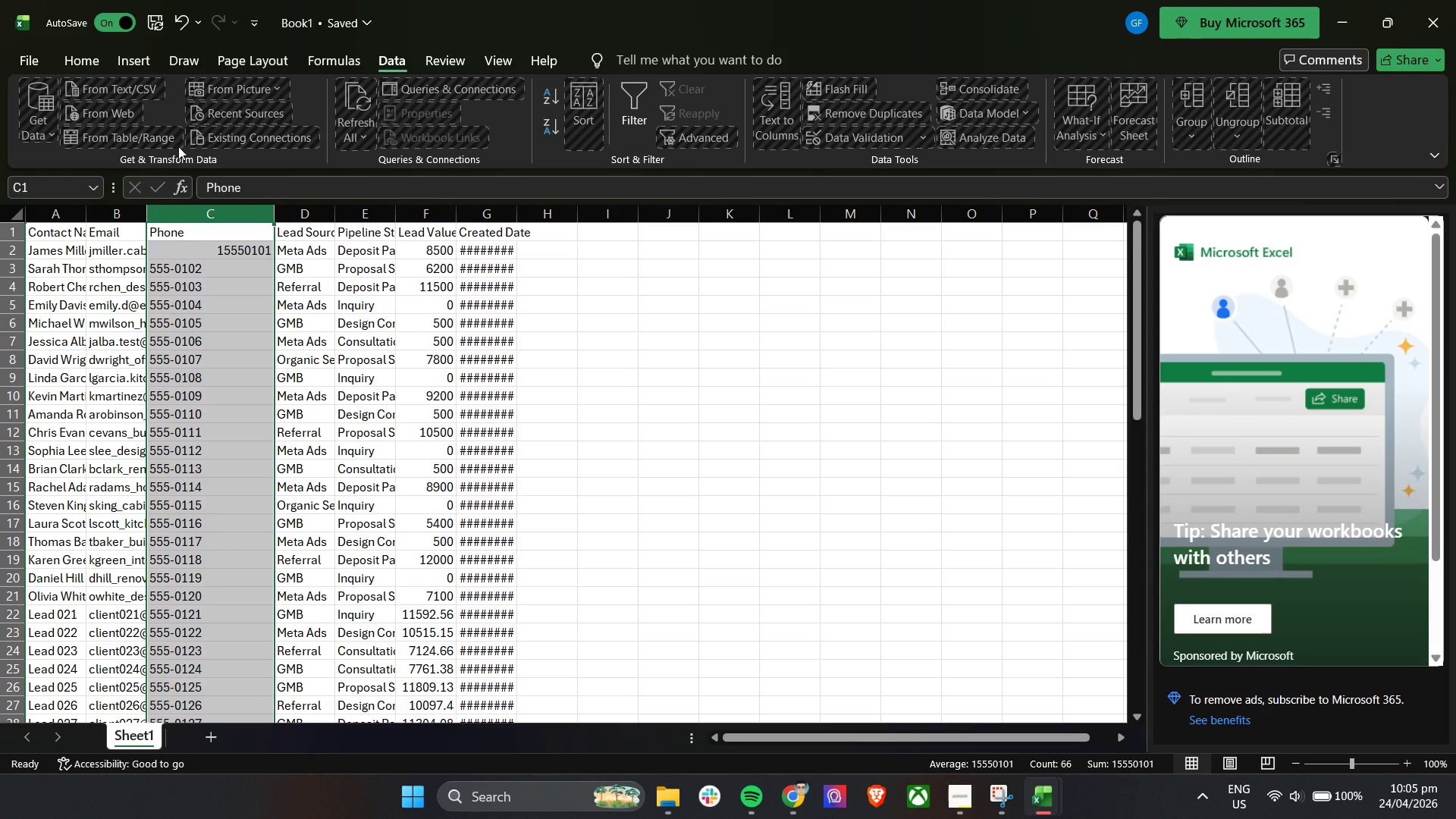 
left_click([243, 59])
 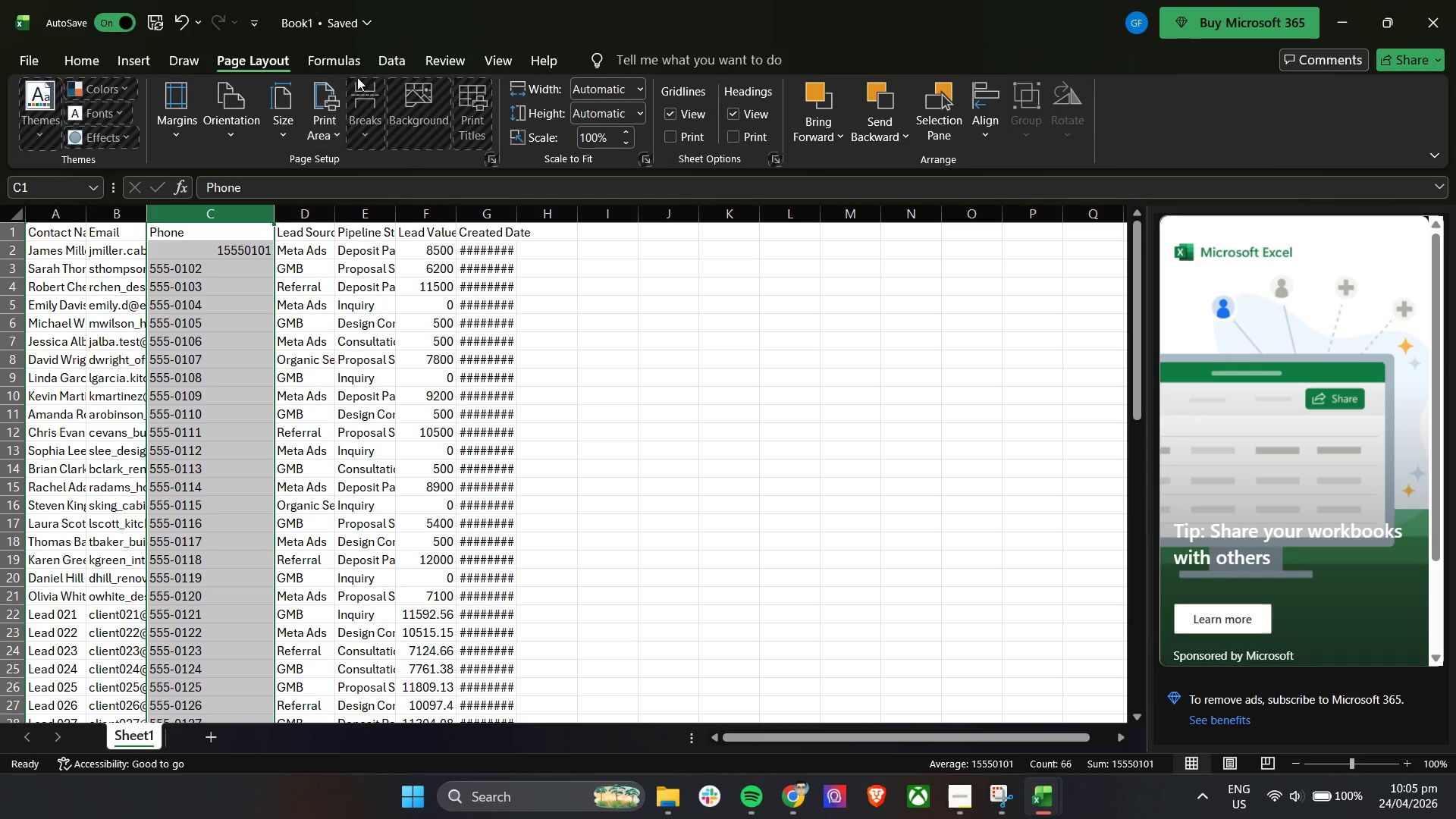 
left_click([346, 65])
 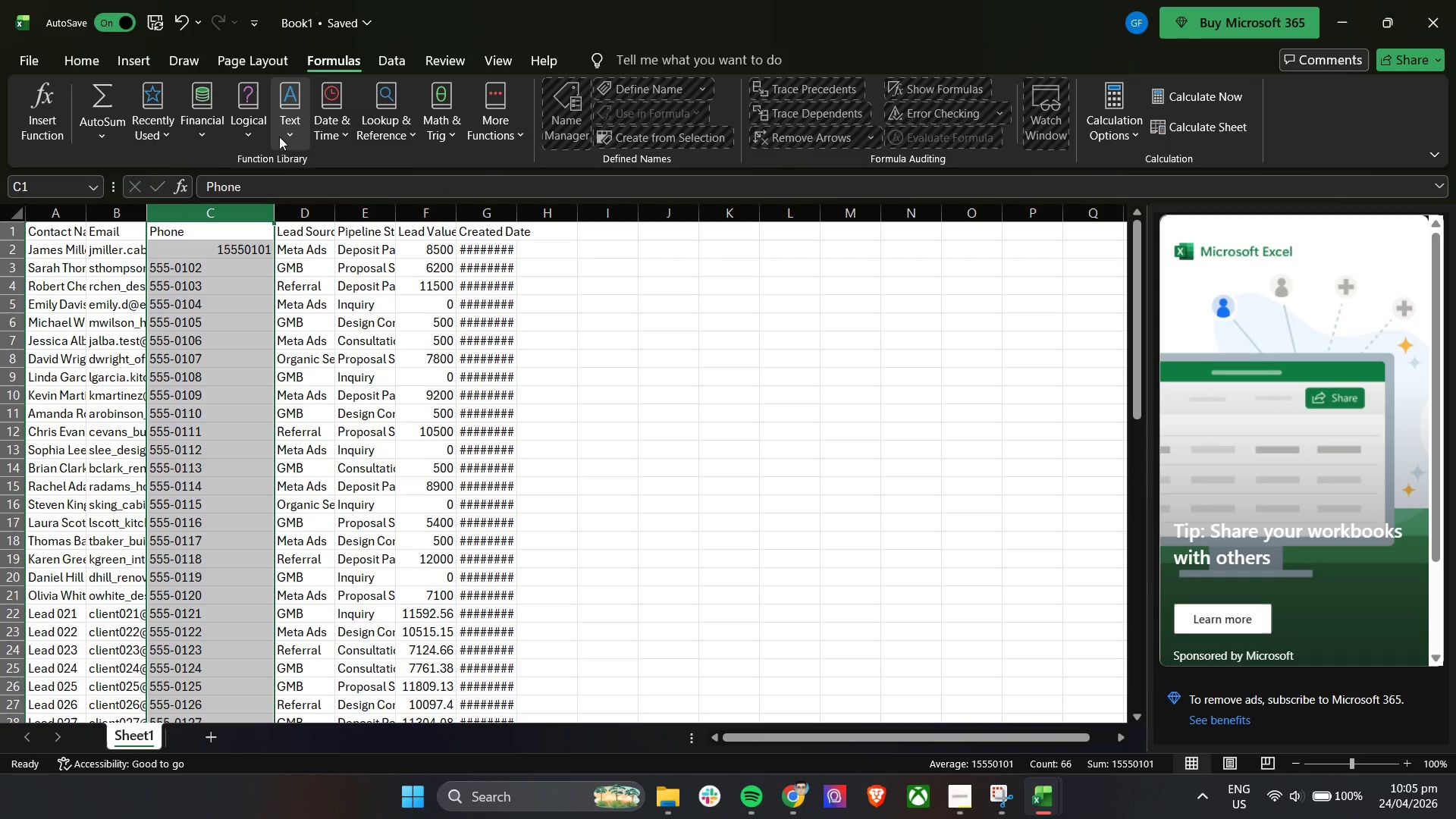 
left_click([282, 134])
 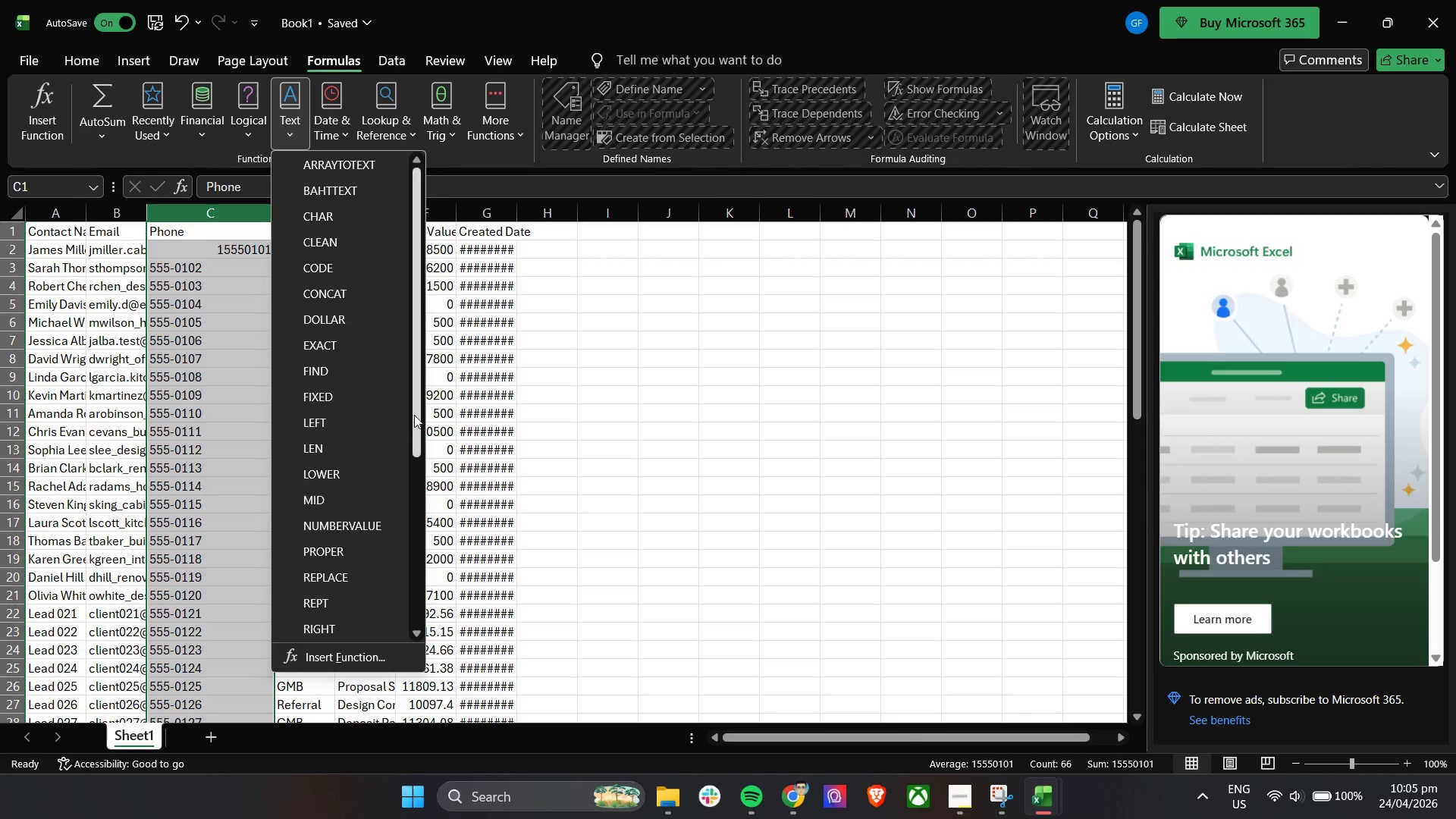 
scroll: coordinate [381, 489], scroll_direction: down, amount: 3.0
 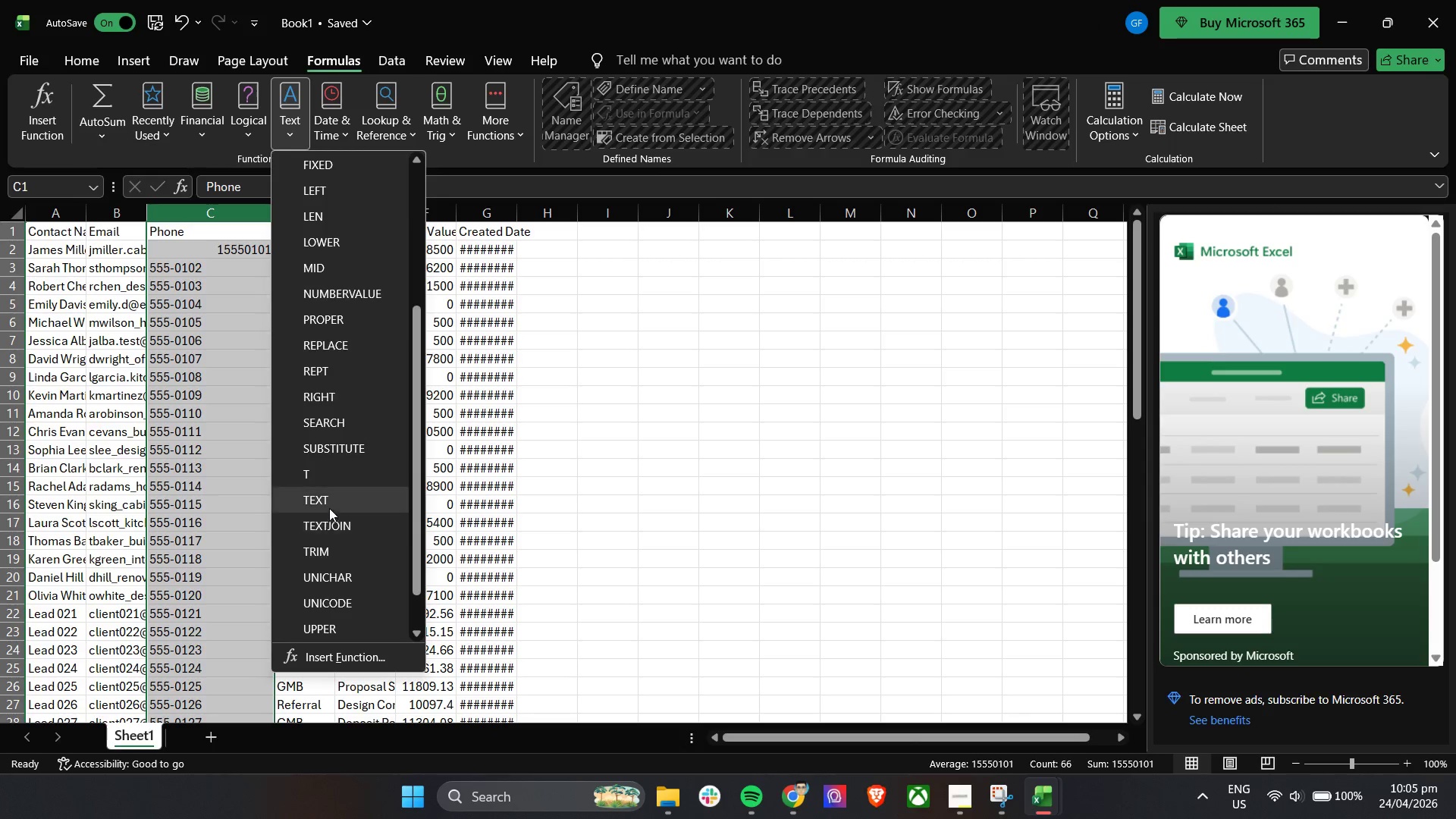 
left_click([330, 503])
 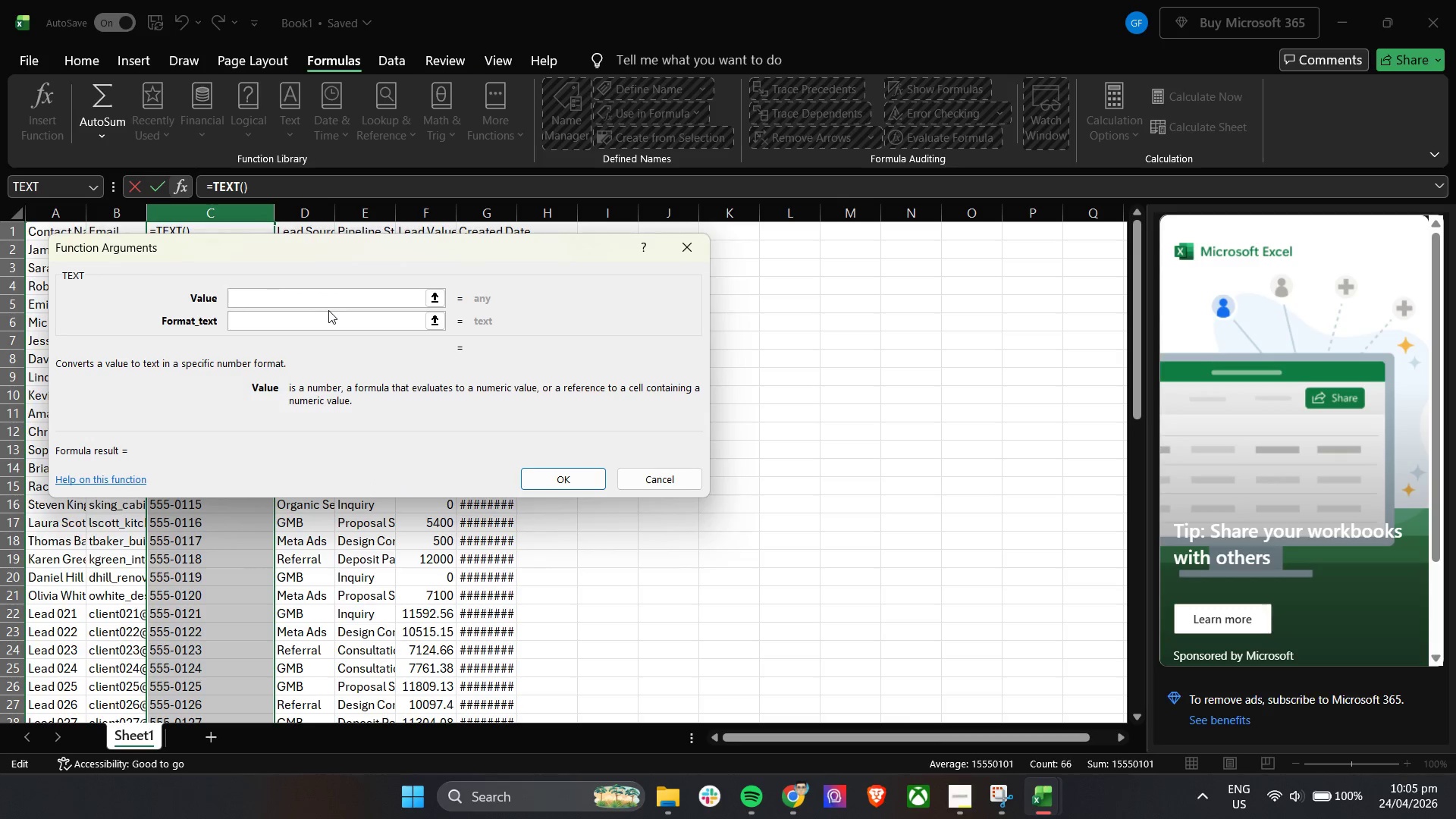 
left_click([333, 297])
 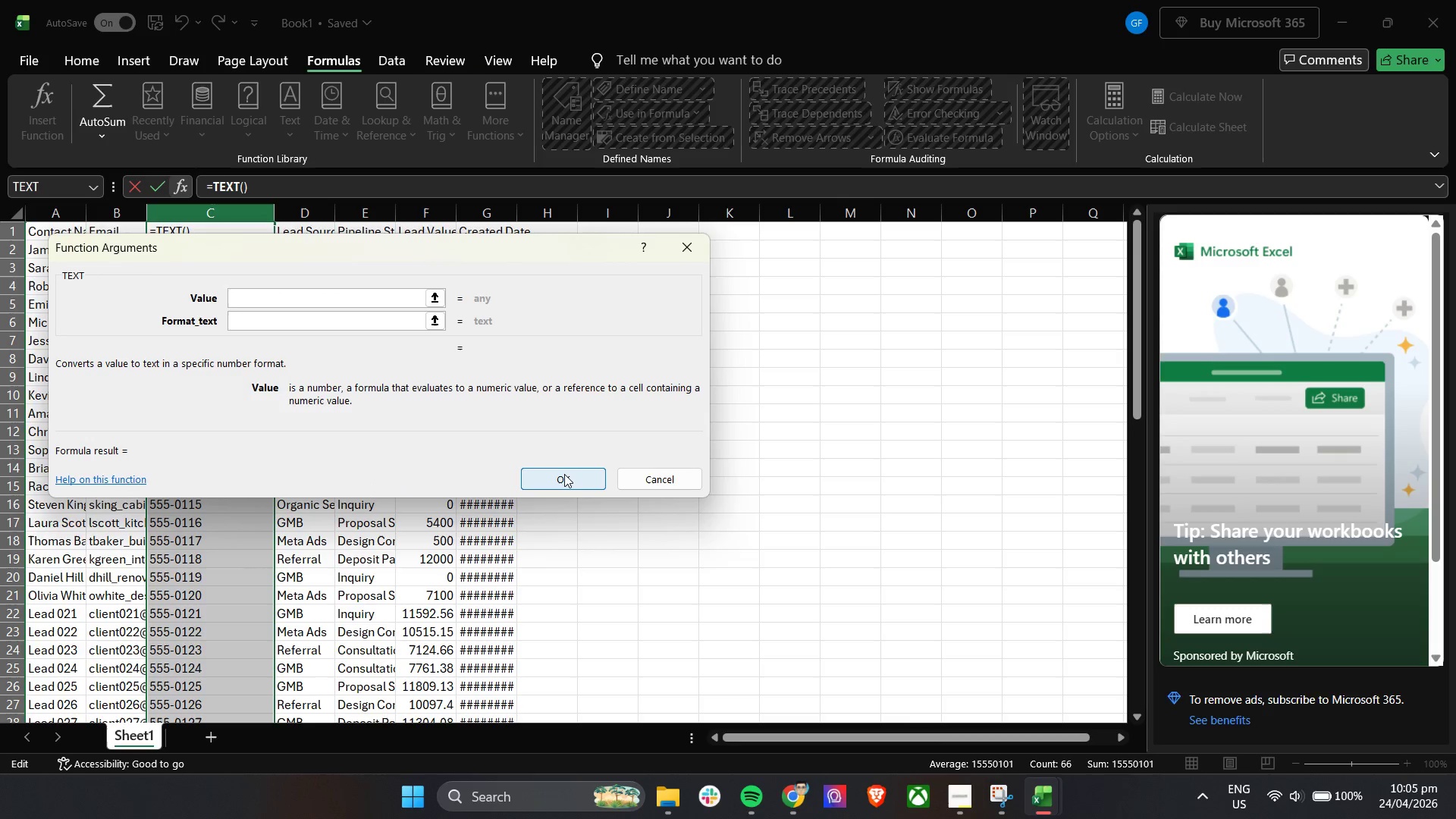 
left_click([563, 475])
 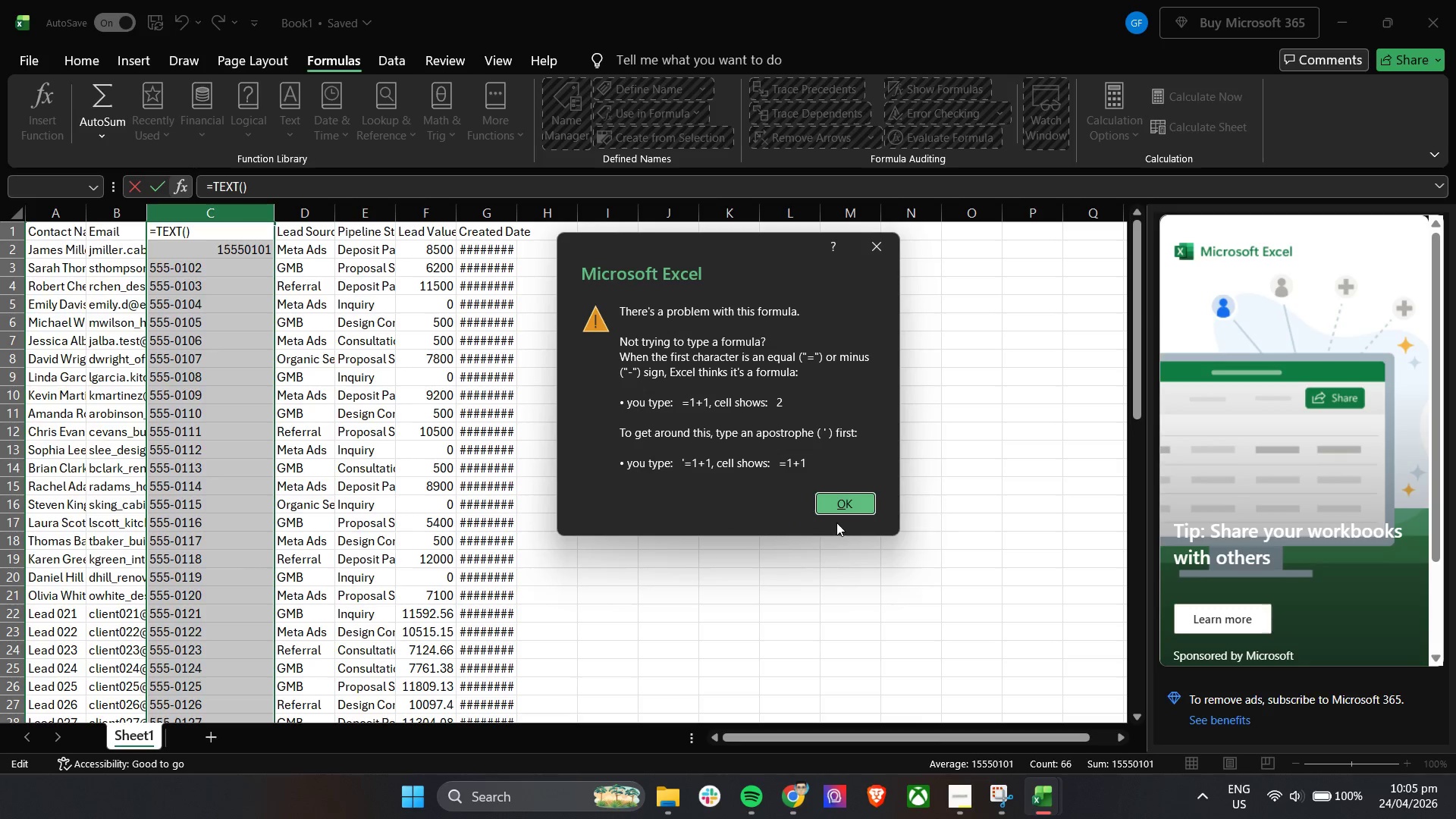 
left_click([847, 506])
 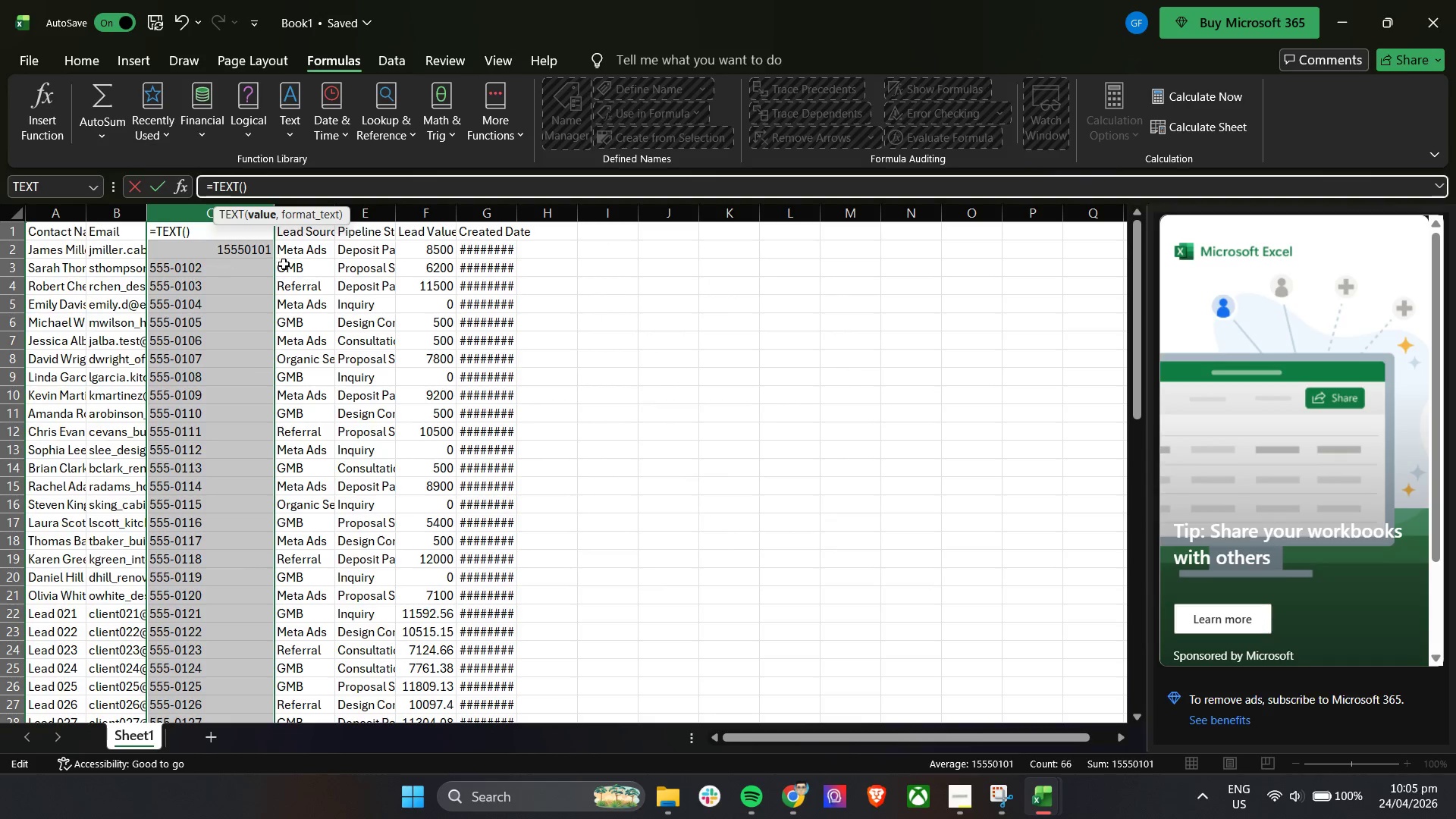 
left_click([822, 357])
 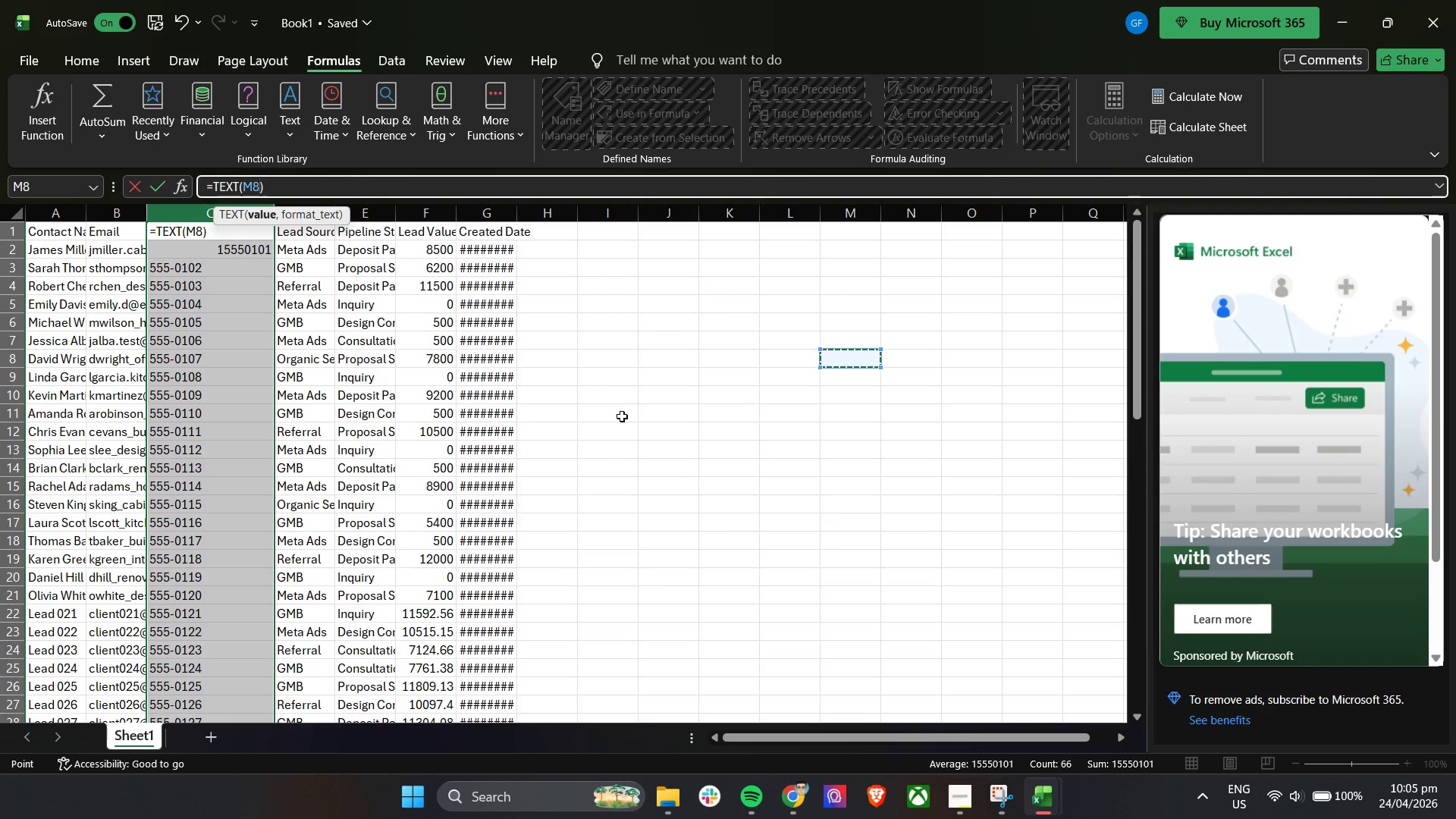 
key(Control+Z)
 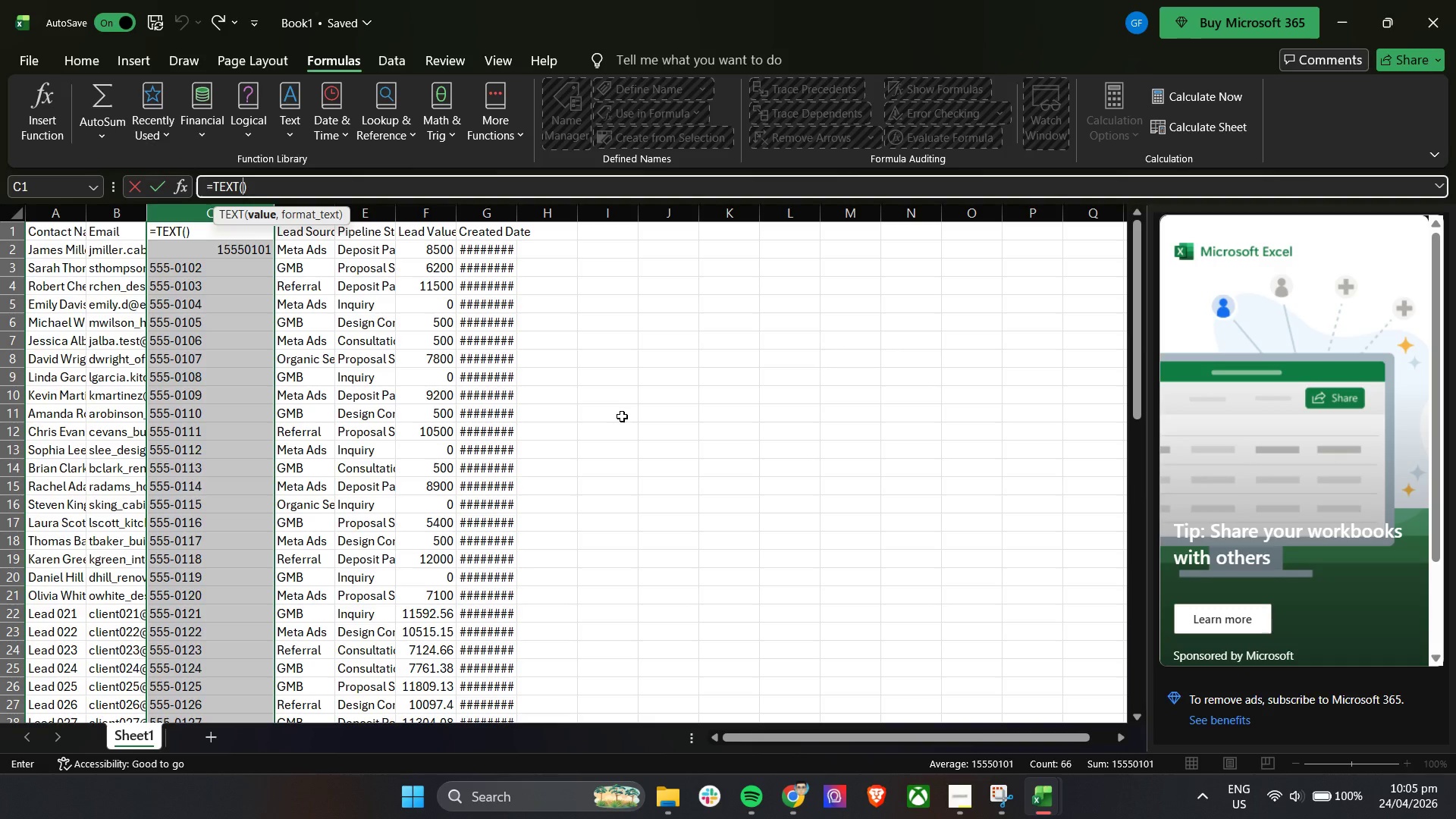 
key(Control+Z)
 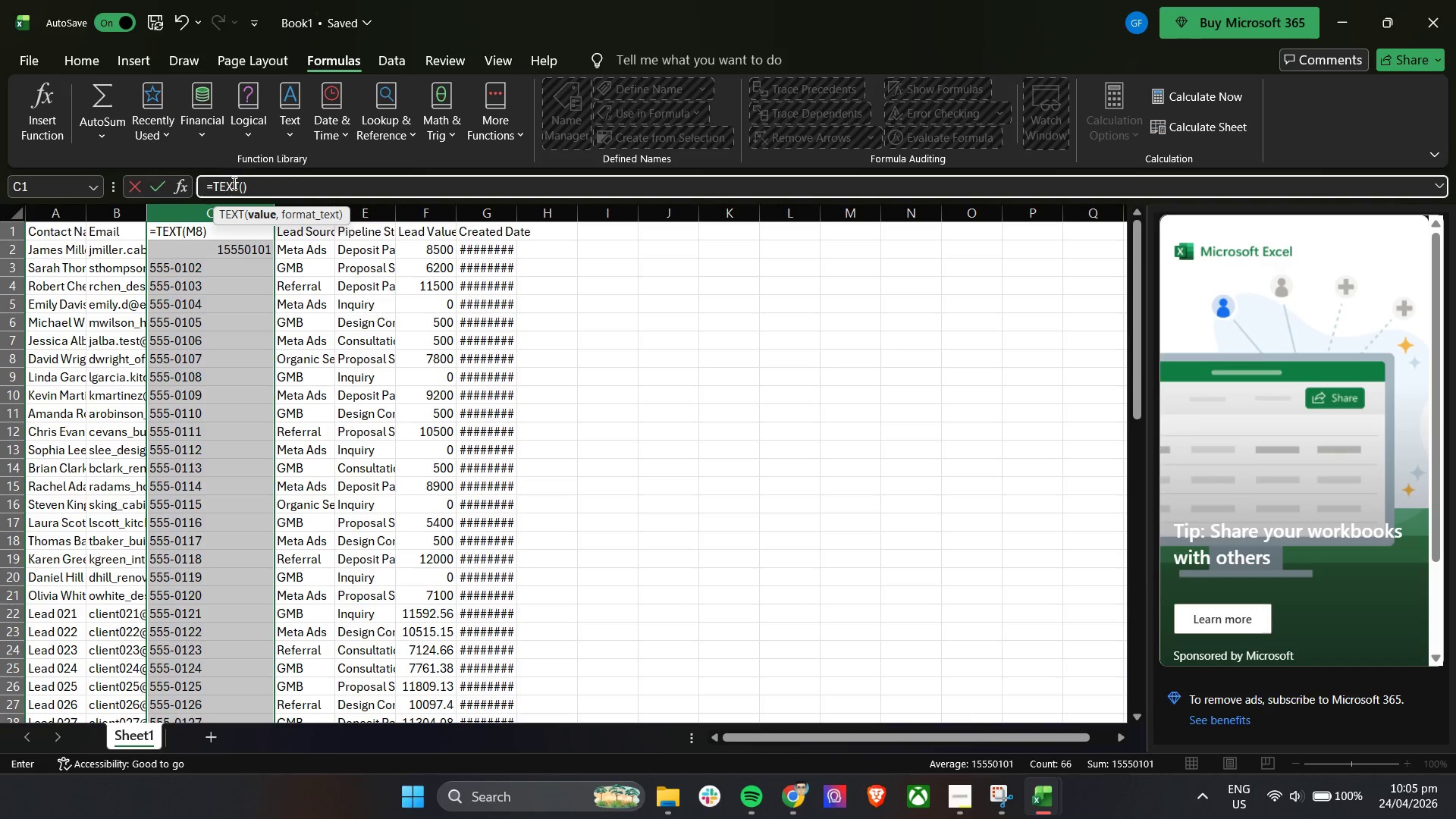 
left_click([273, 189])
 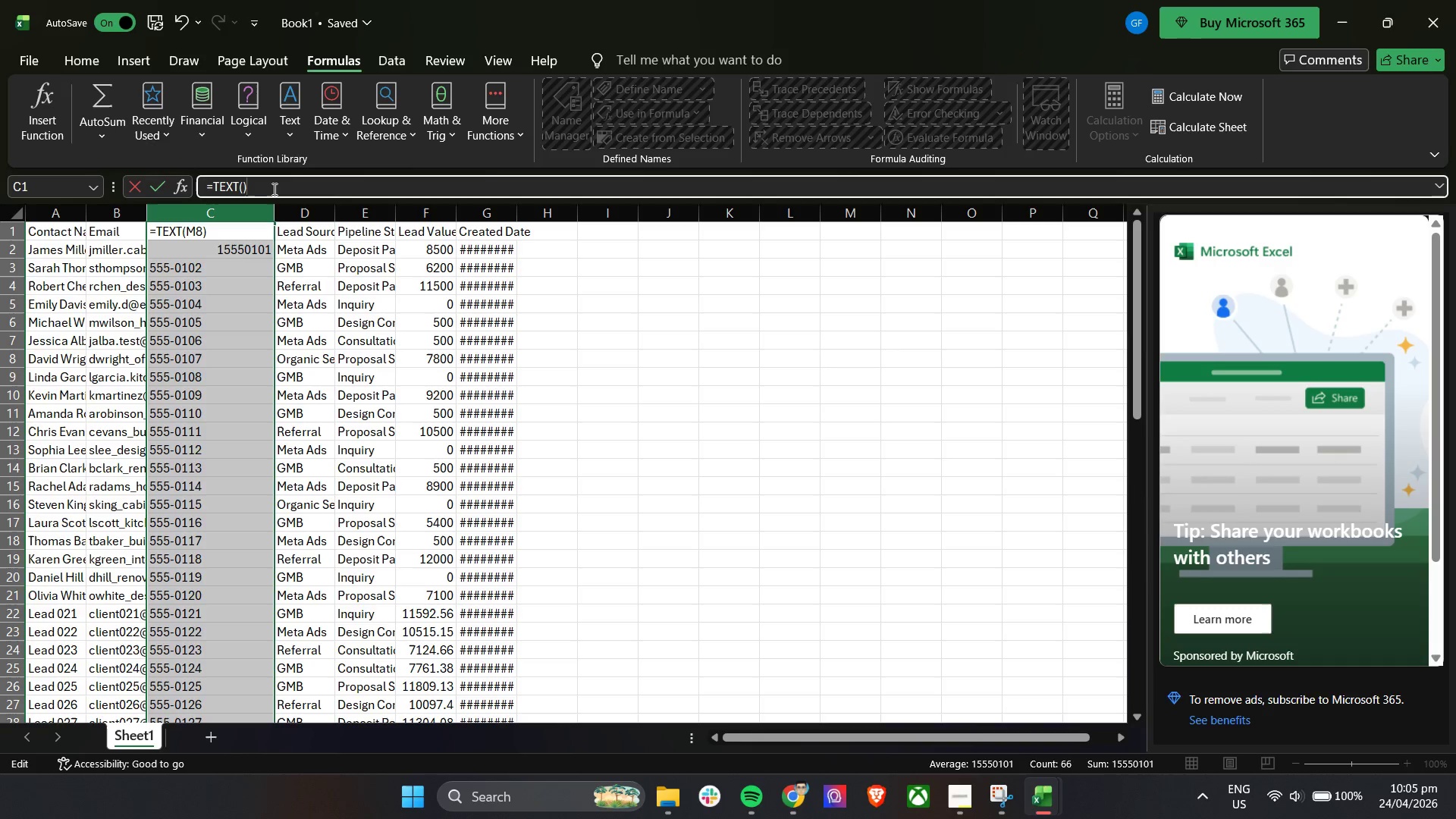 
key(Control+Z)
 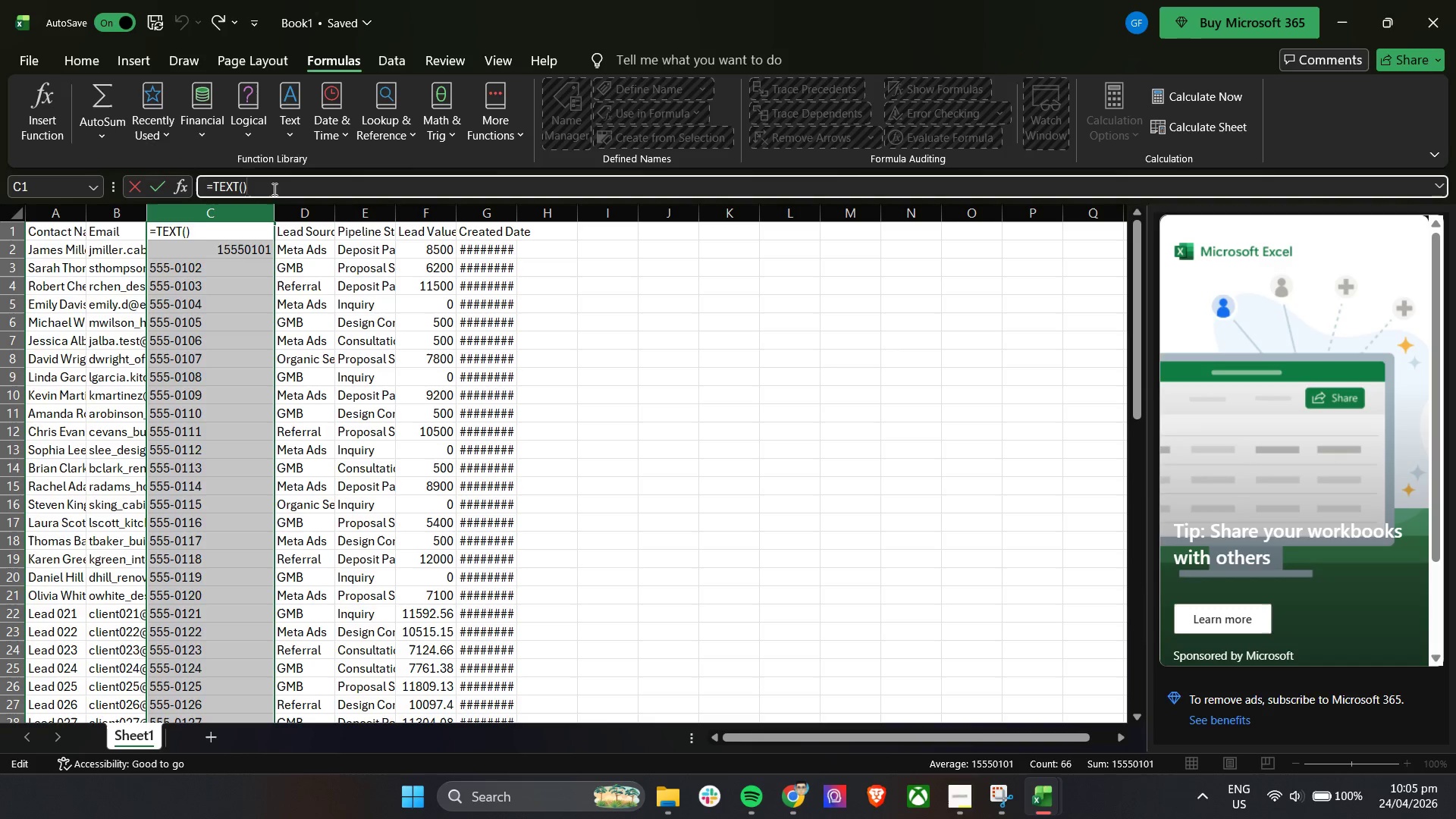 
key(Control+Z)
 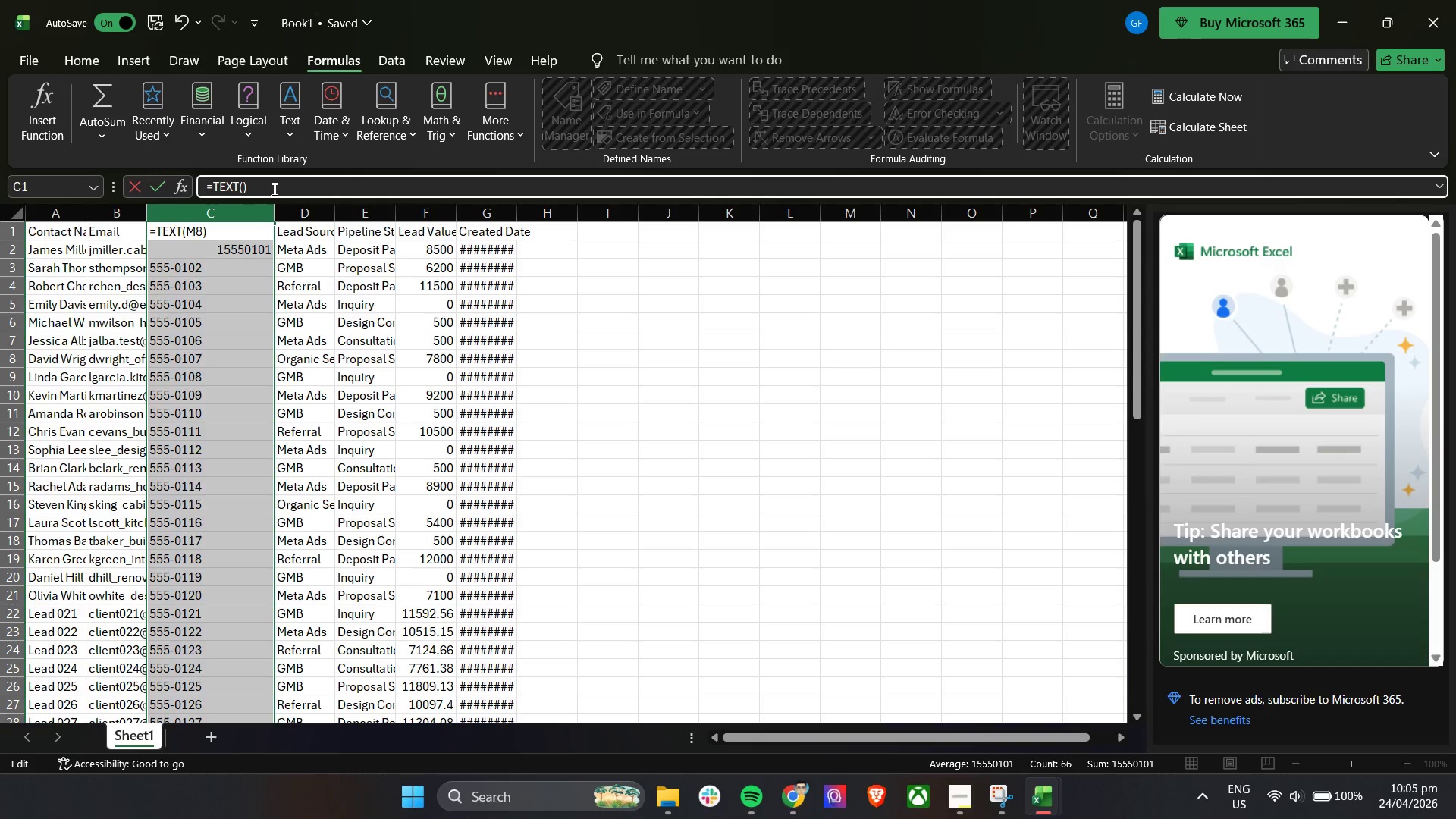 
key(Control+Z)
 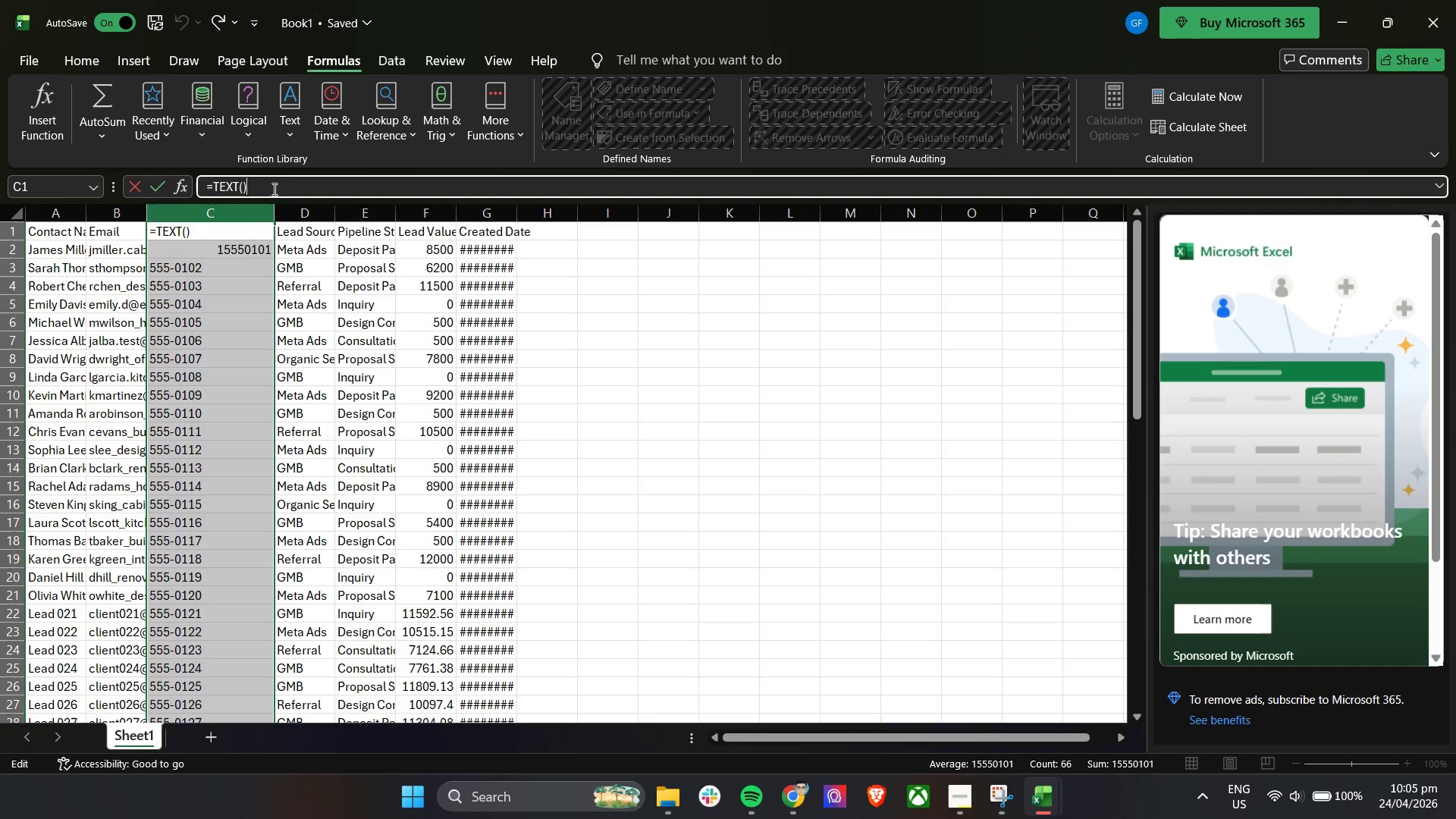 
key(Control+Z)
 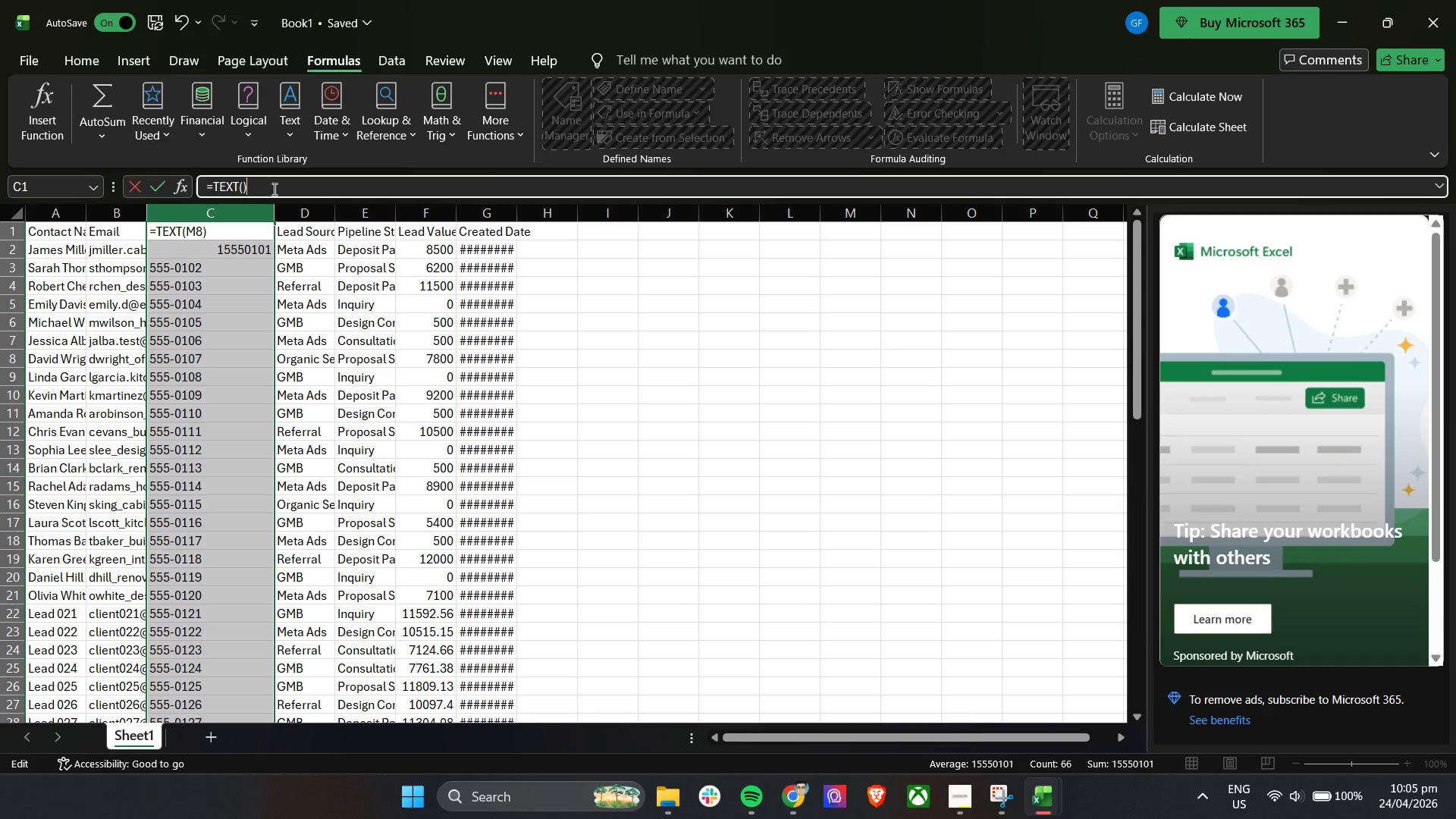 
key(Control+Z)
 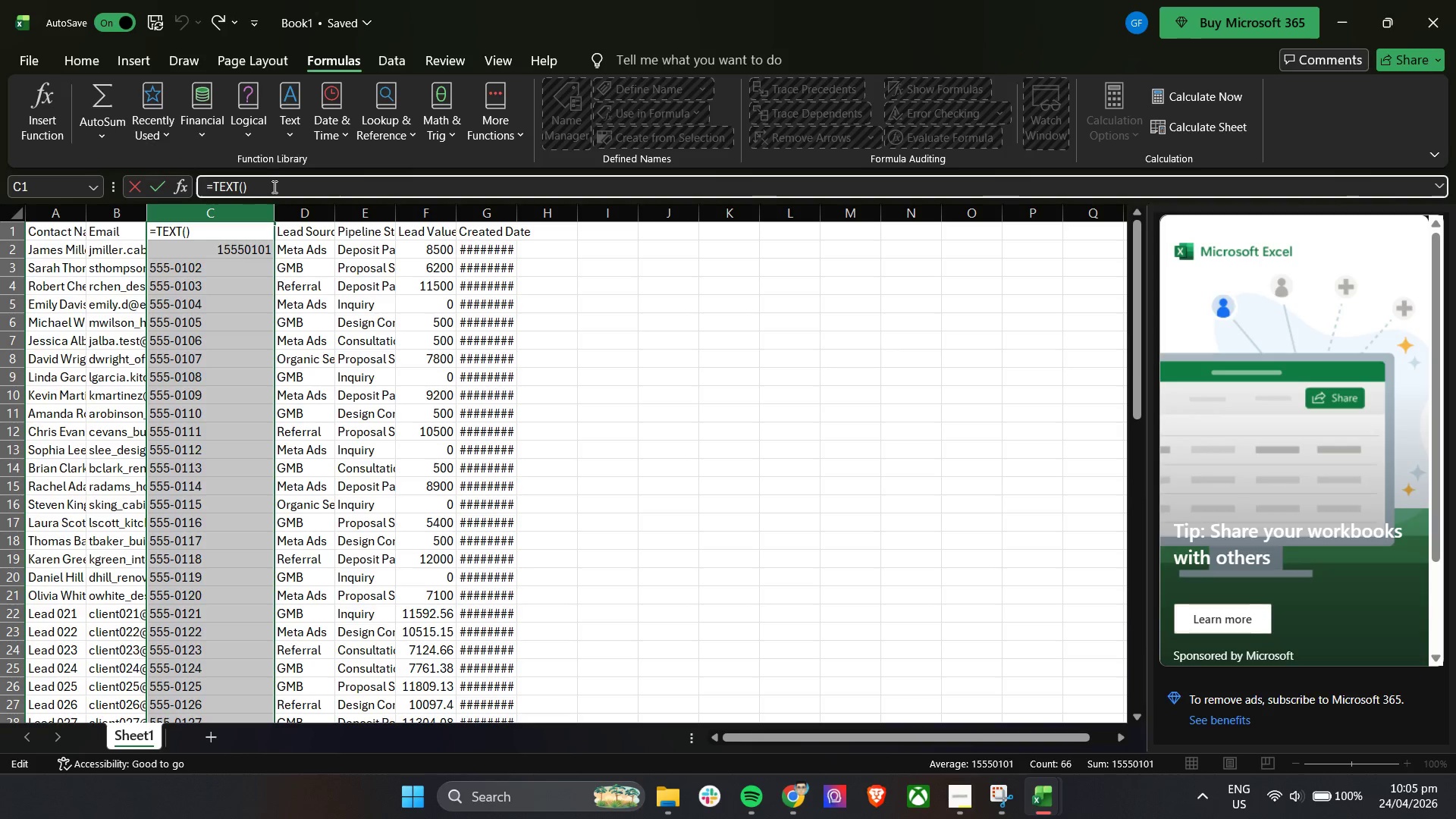 
left_click_drag(start_coordinate=[273, 187], to_coordinate=[192, 188])
 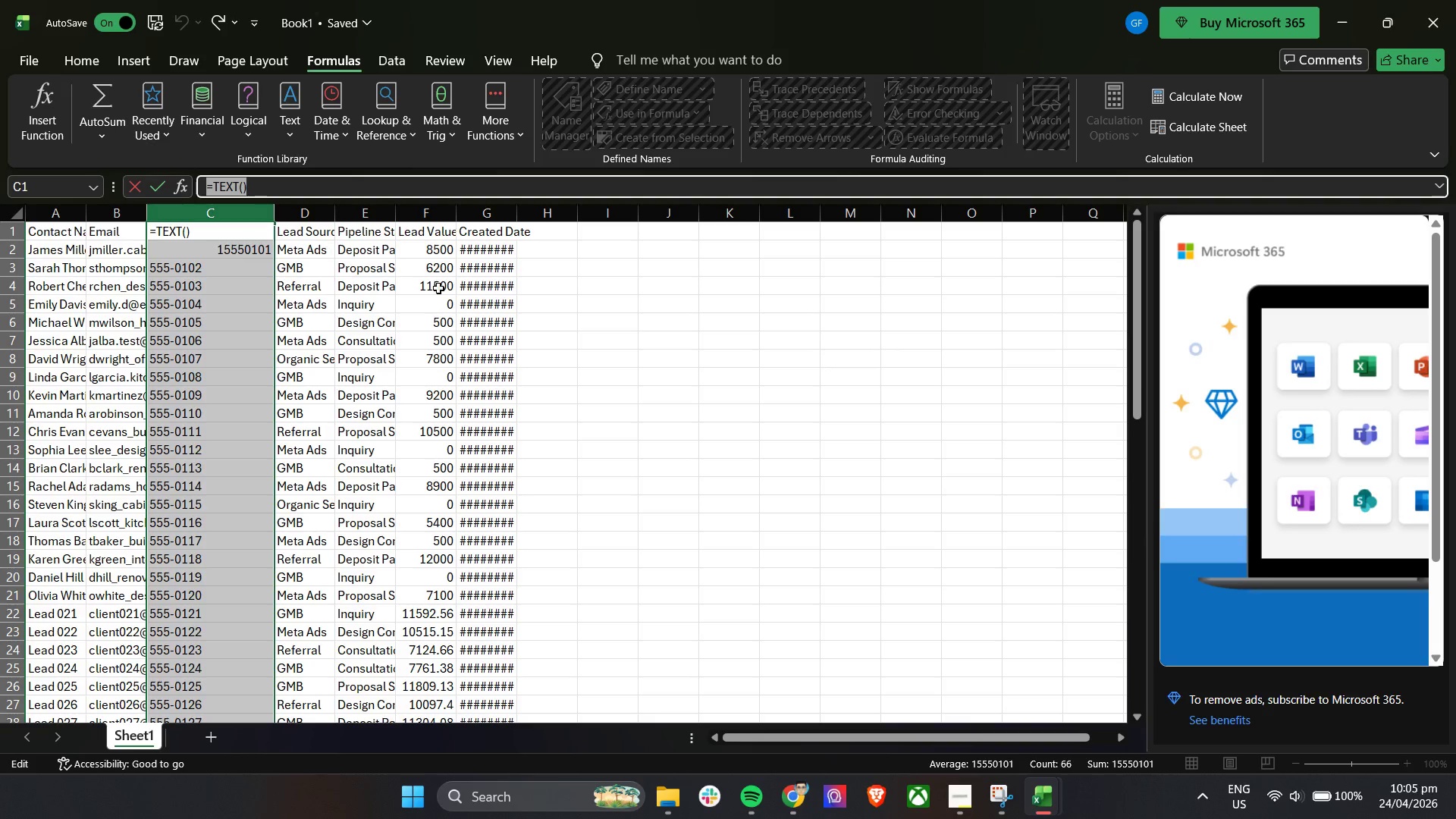 
key(Backspace)
 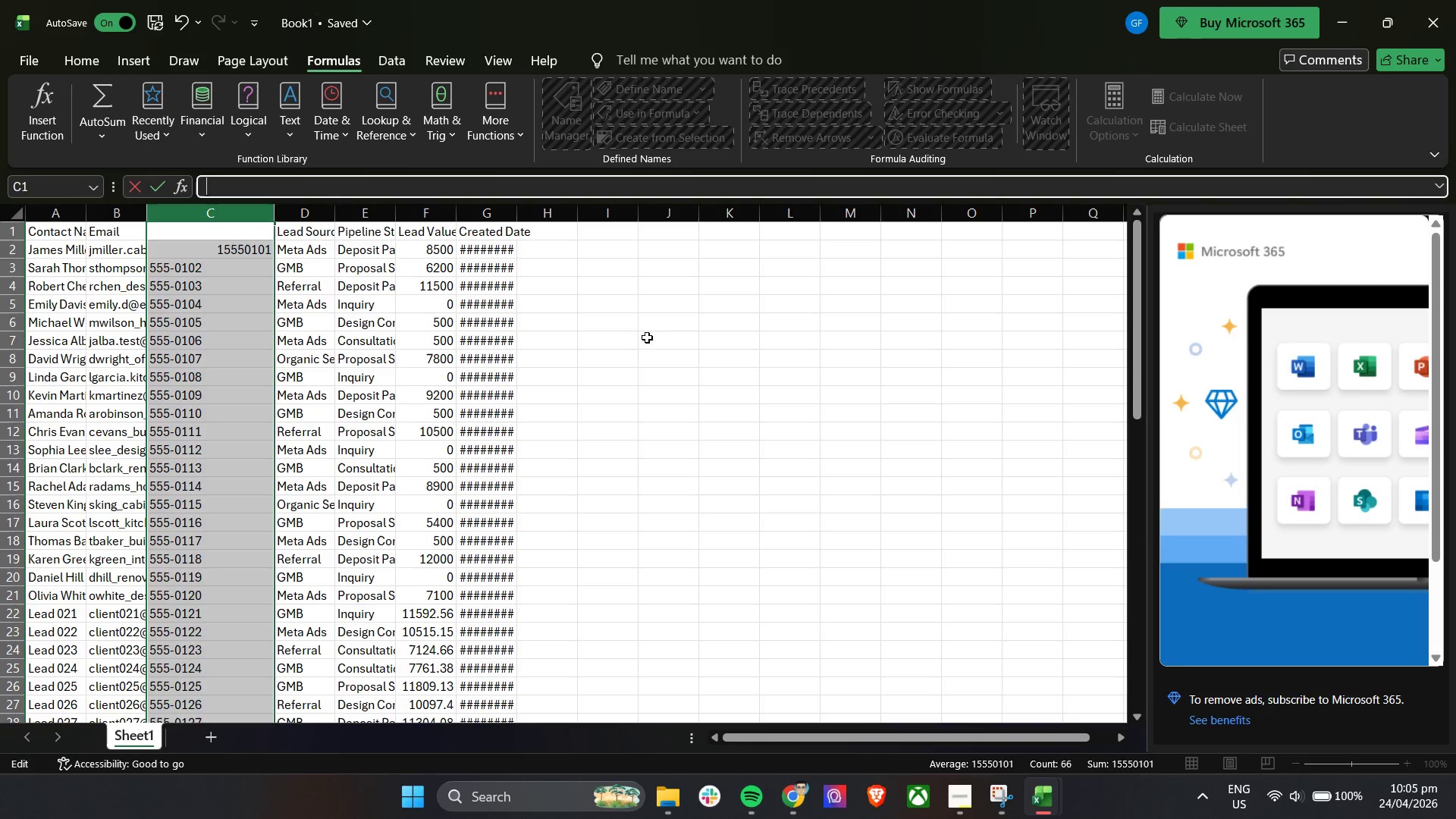 
left_click([655, 338])
 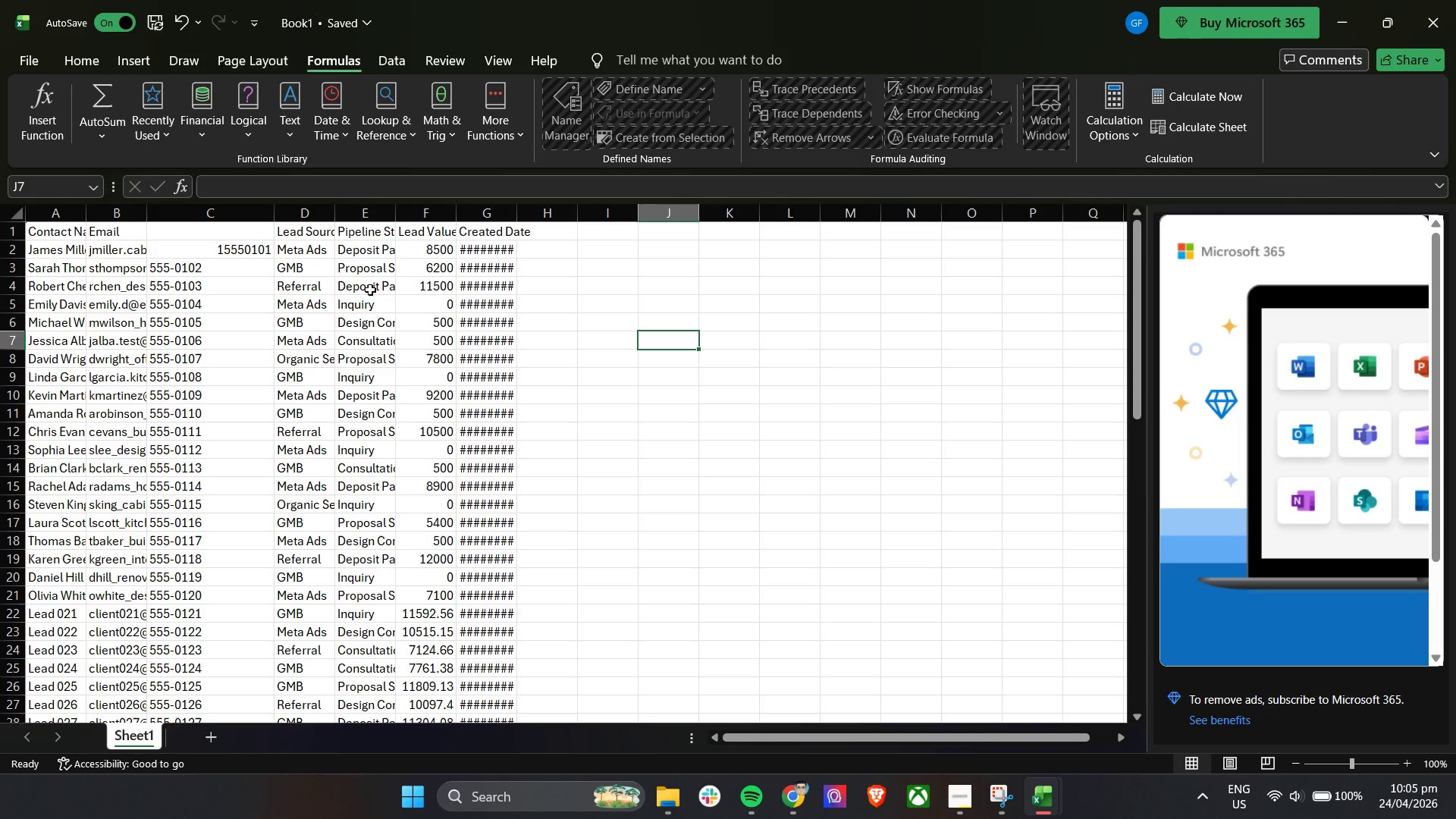 
key(Control+Z)
 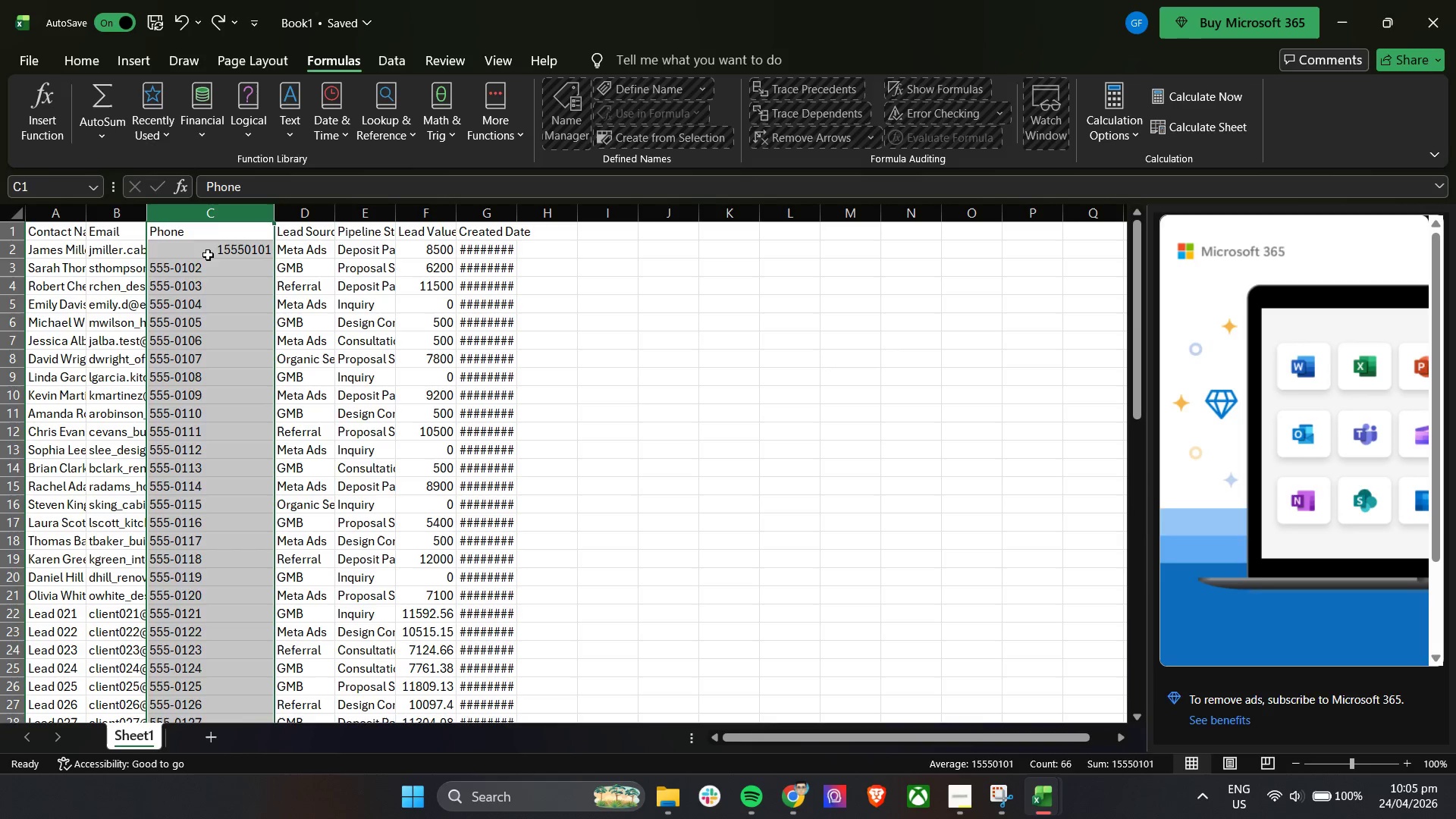 
double_click([209, 254])
 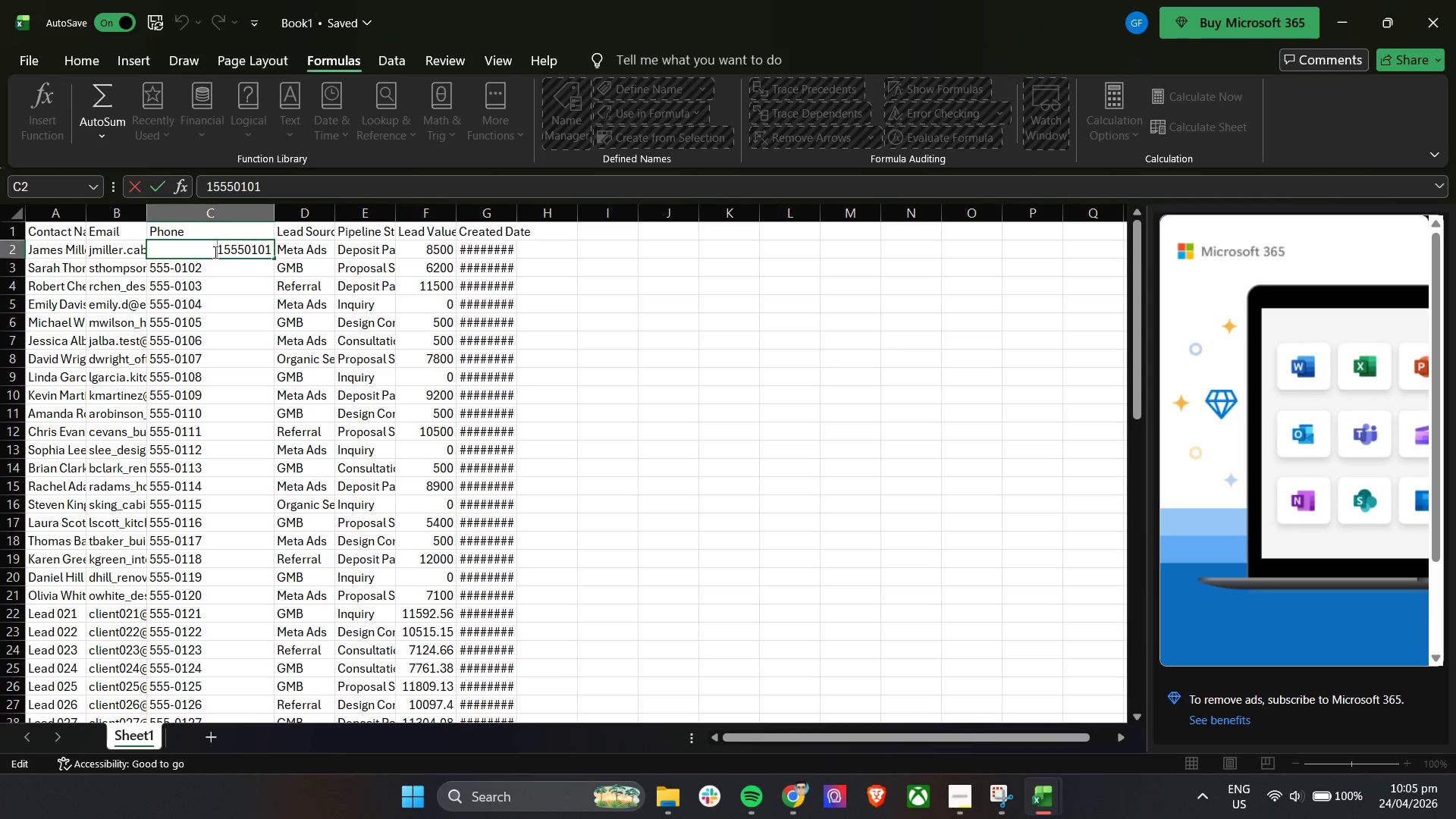 
key(Shift+Equal)
 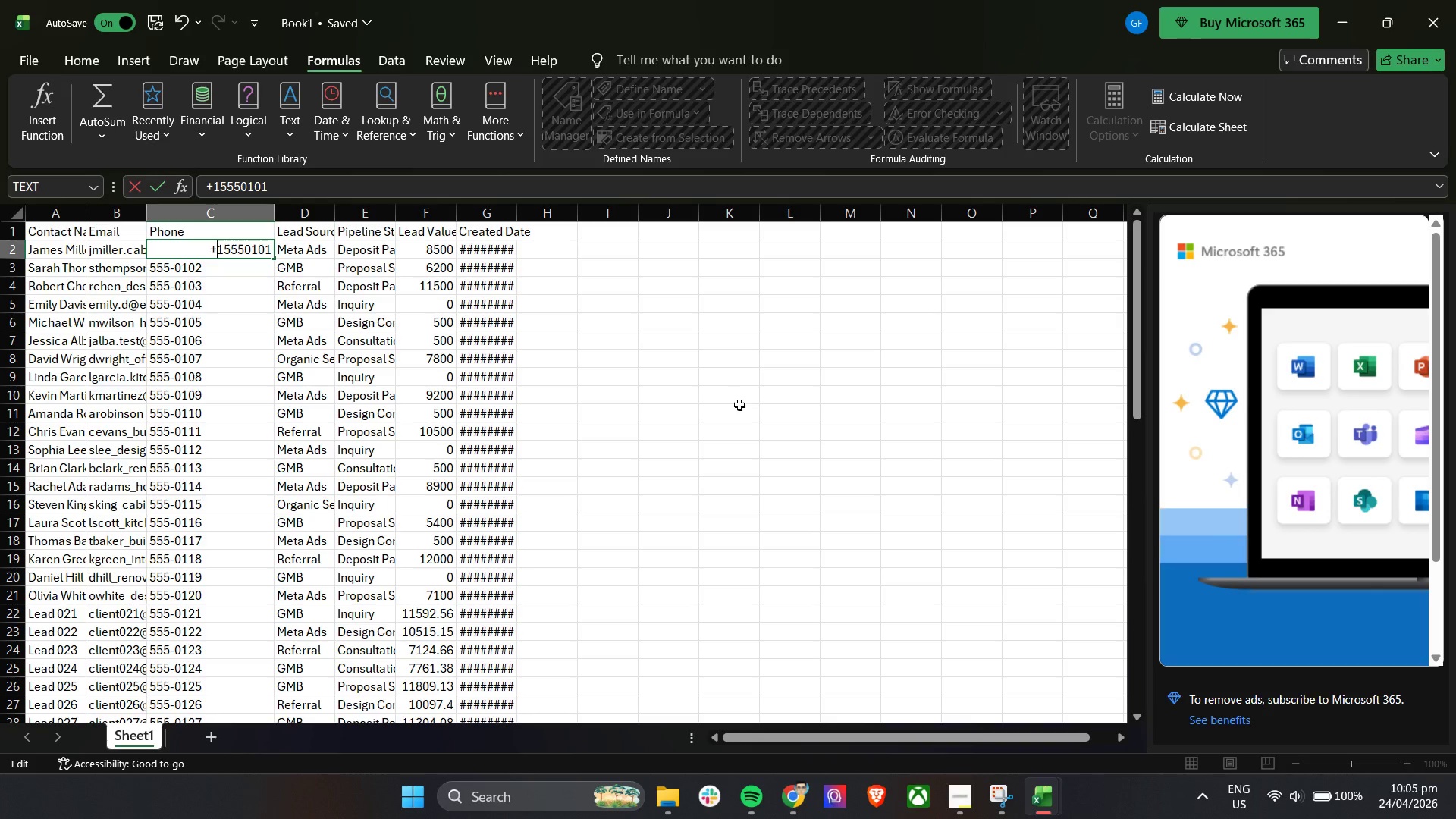 
left_click([744, 407])
 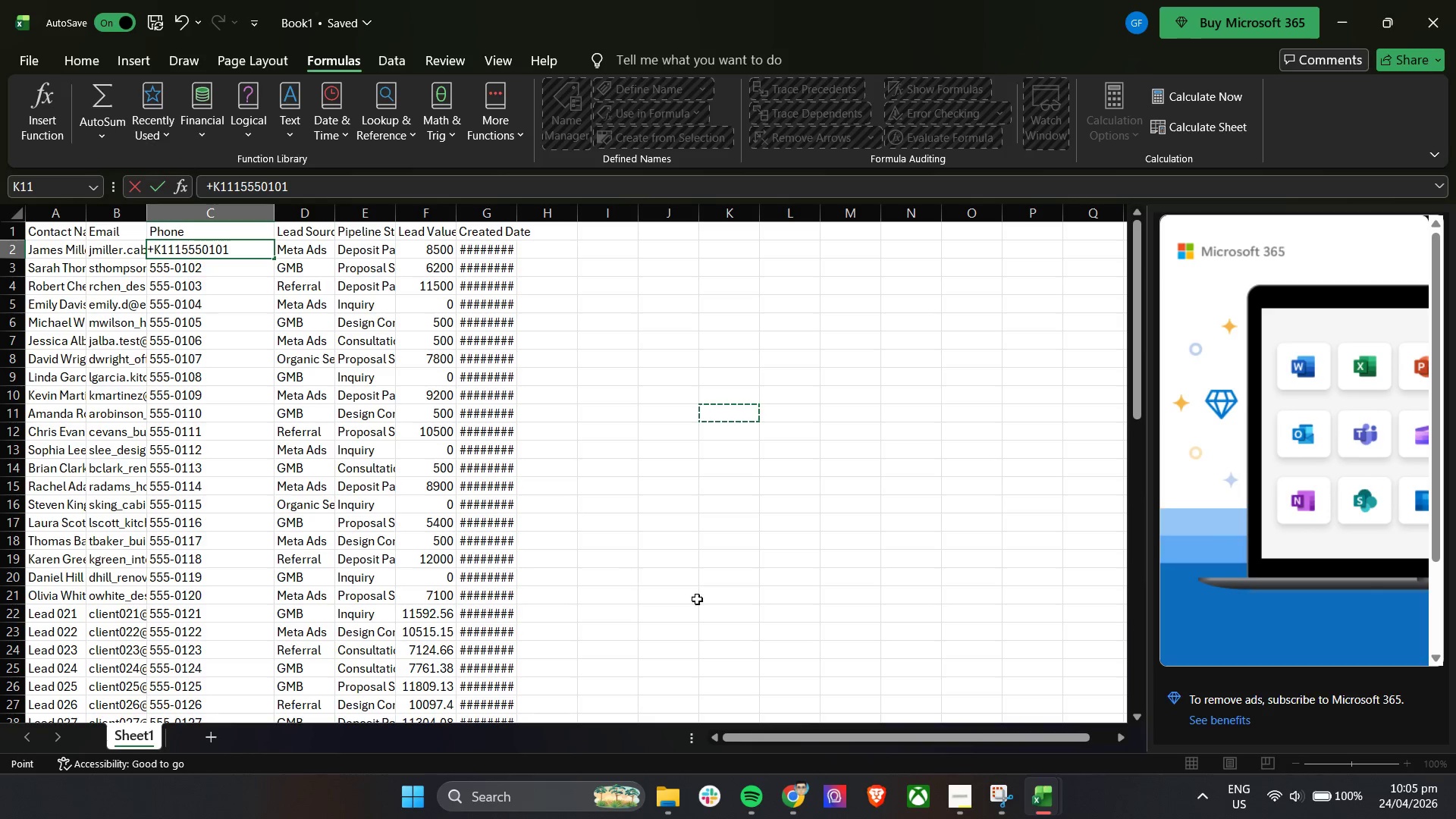 
left_click([730, 604])
 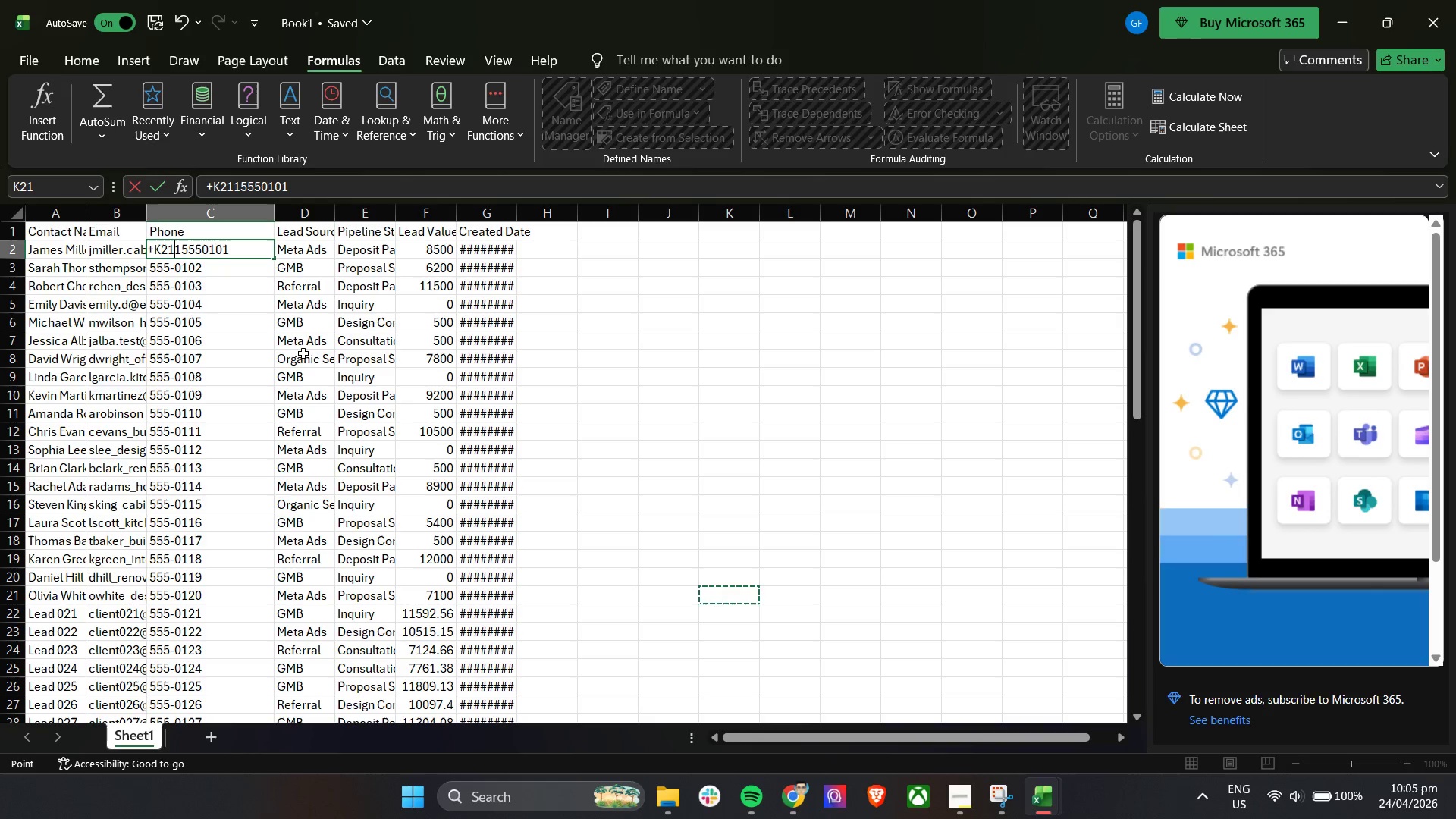 
key(Control+Z)
 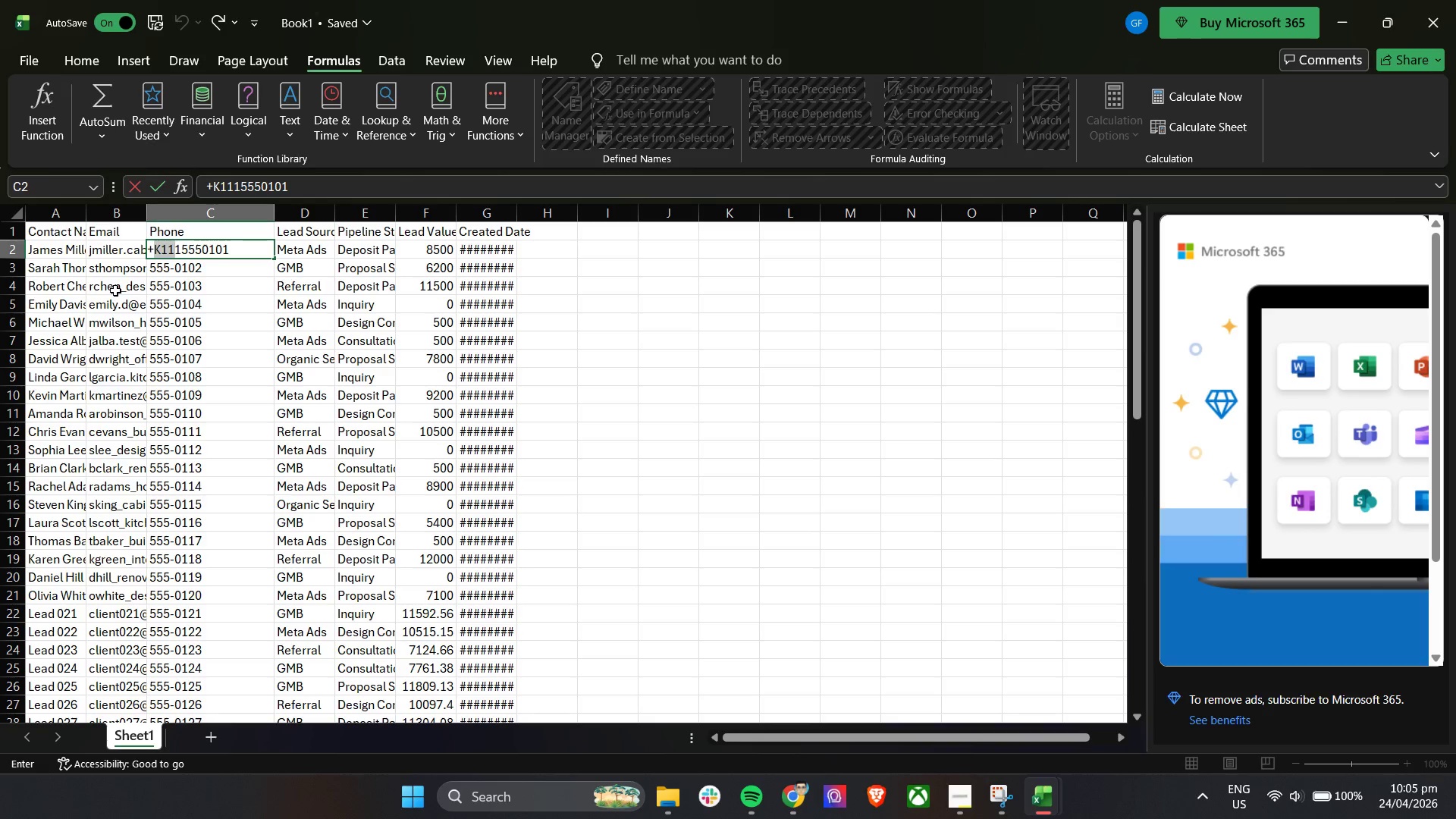 
key(Control+Z)
 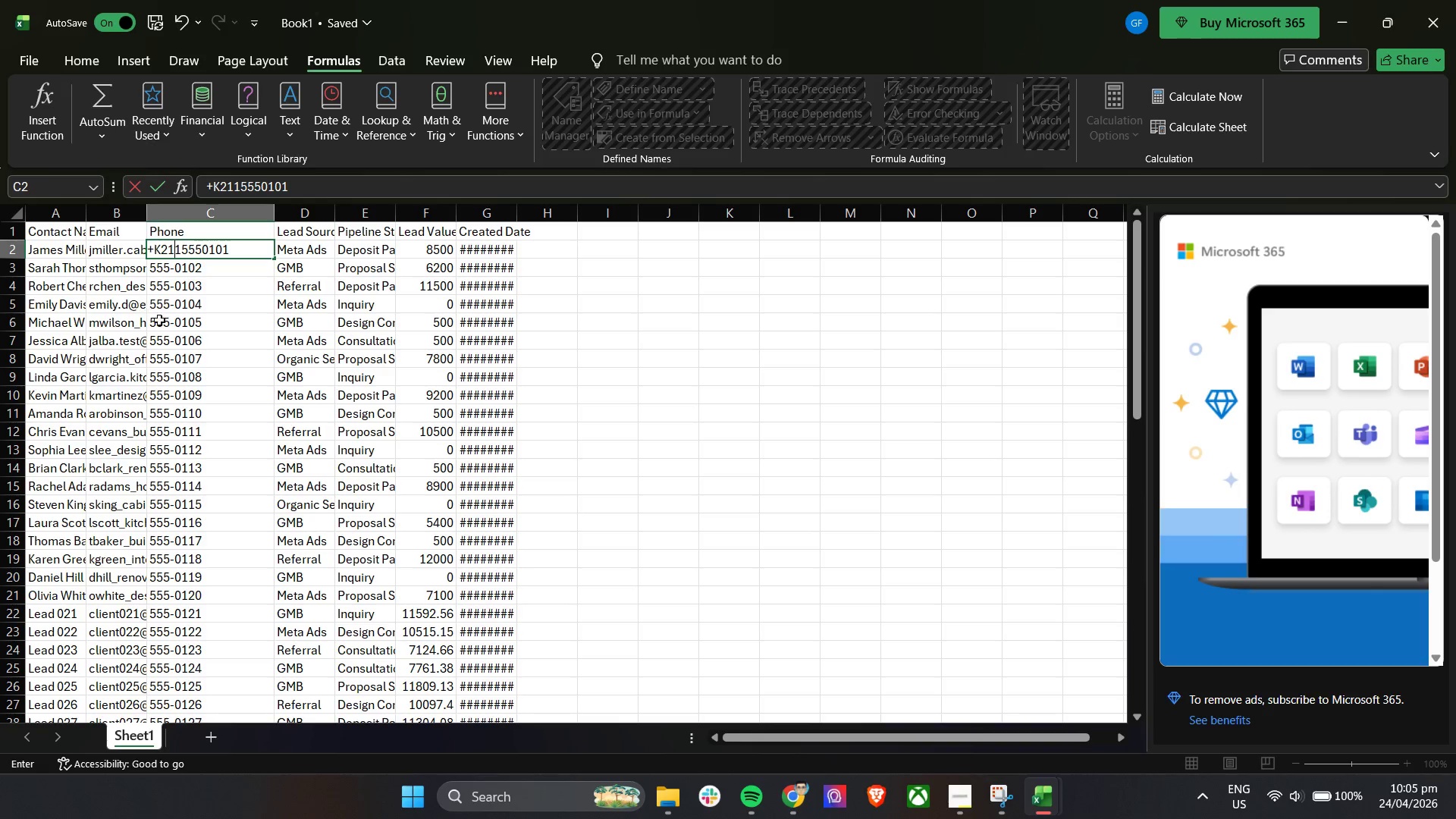 
key(Control+Z)
 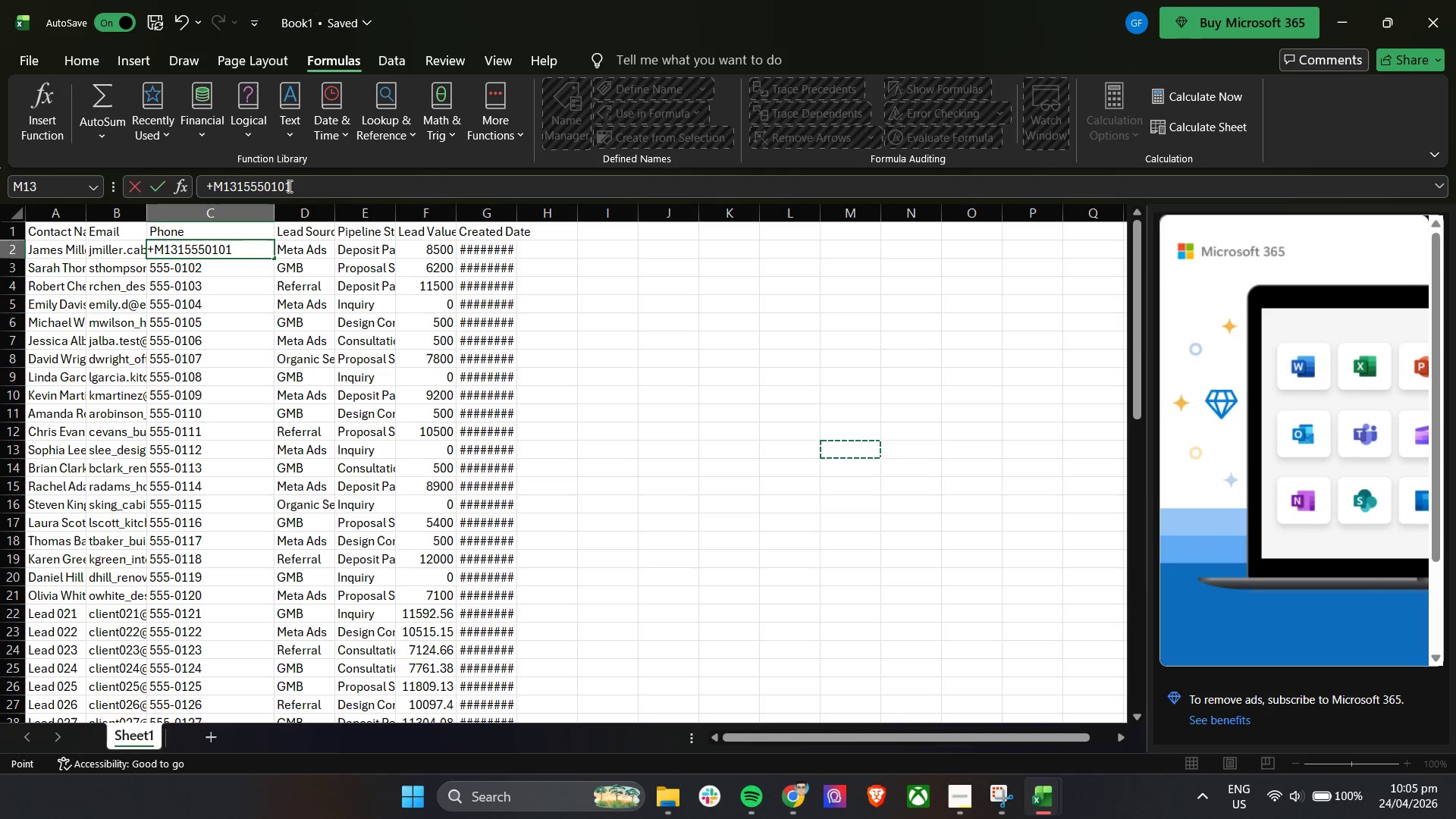 
left_click_drag(start_coordinate=[325, 196], to_coordinate=[202, 184])
 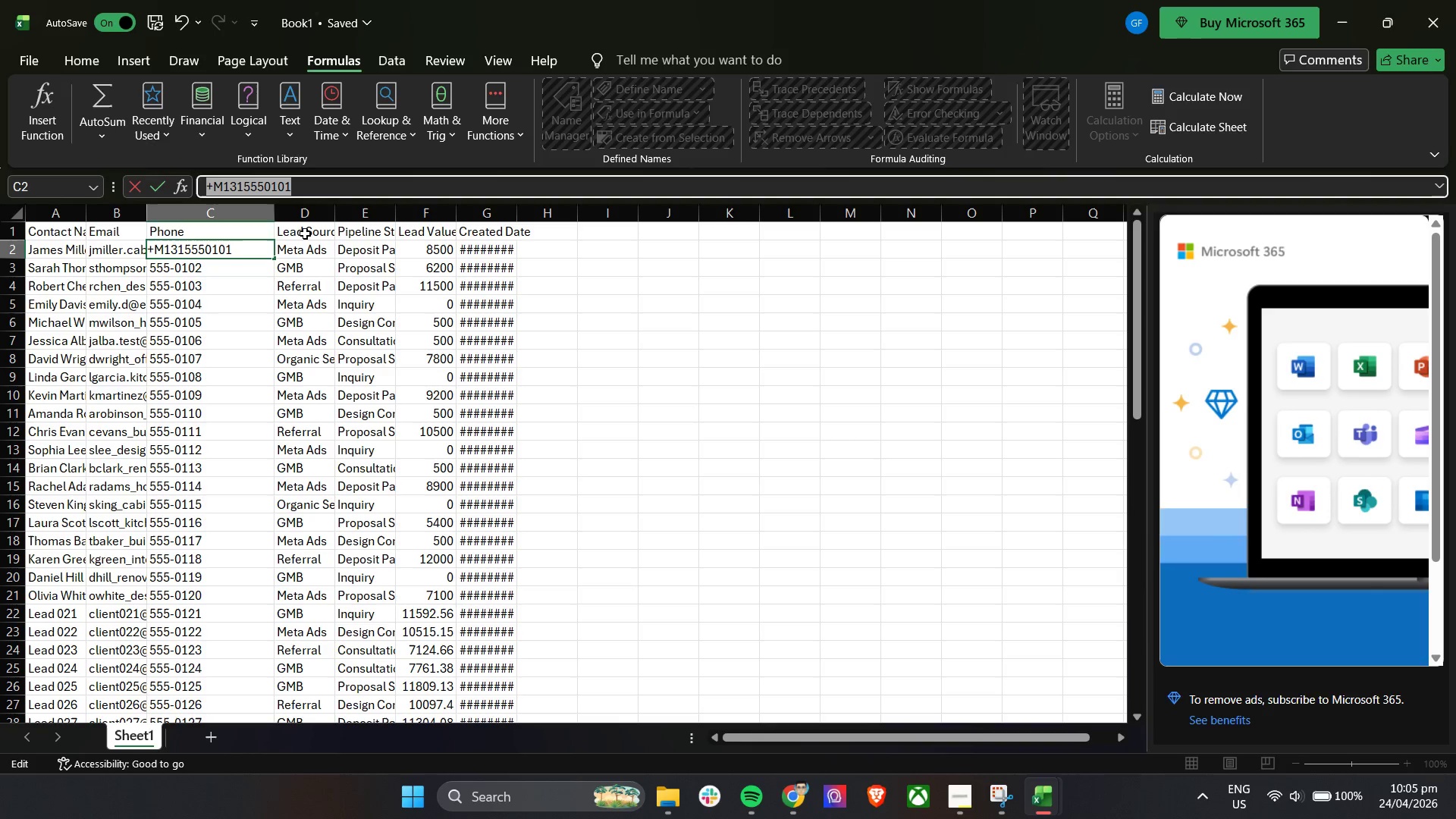 
key(Backspace)
 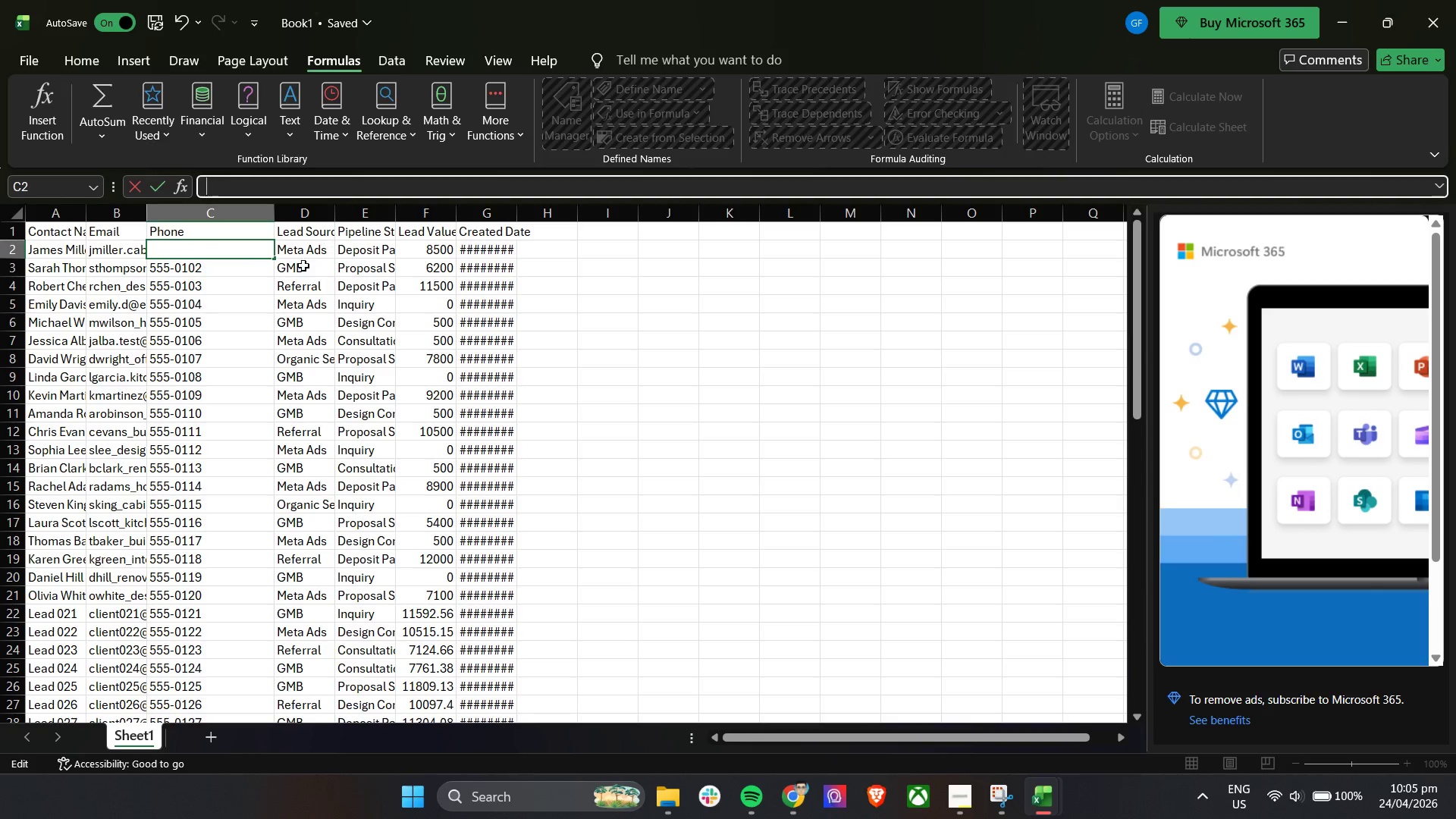 
key(Backspace)
 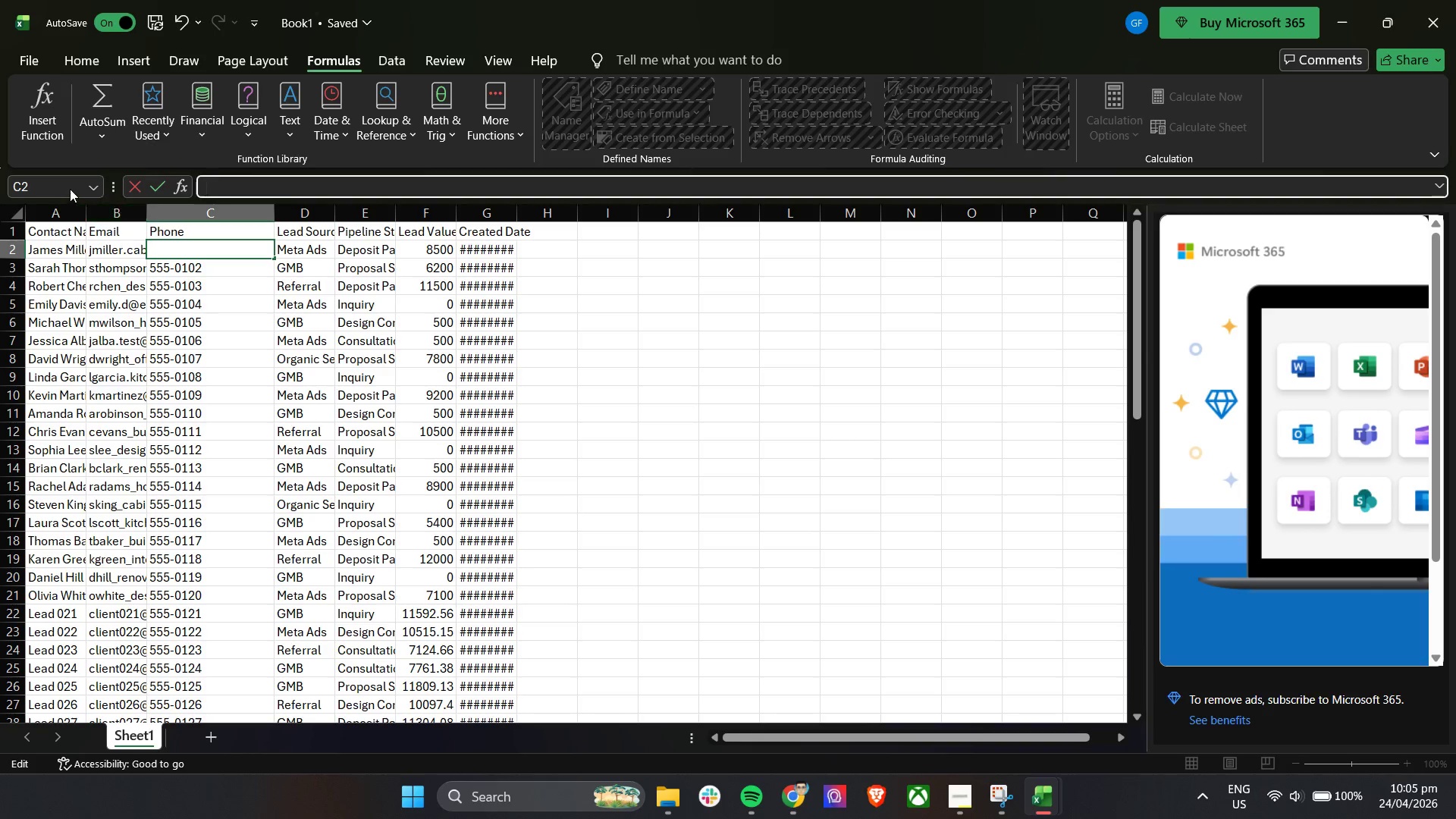 
left_click([70, 189])
 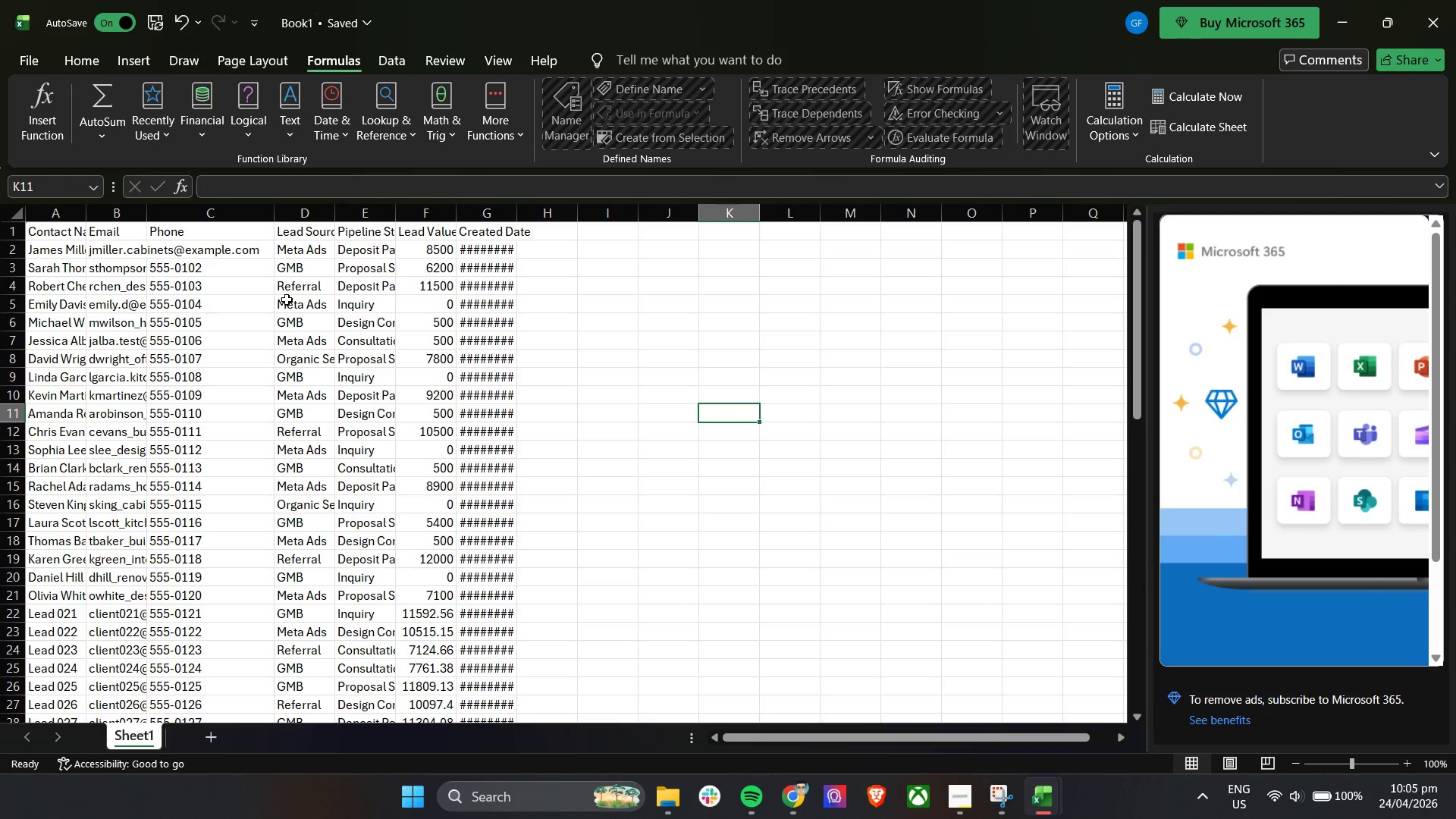 
left_click([239, 253])
 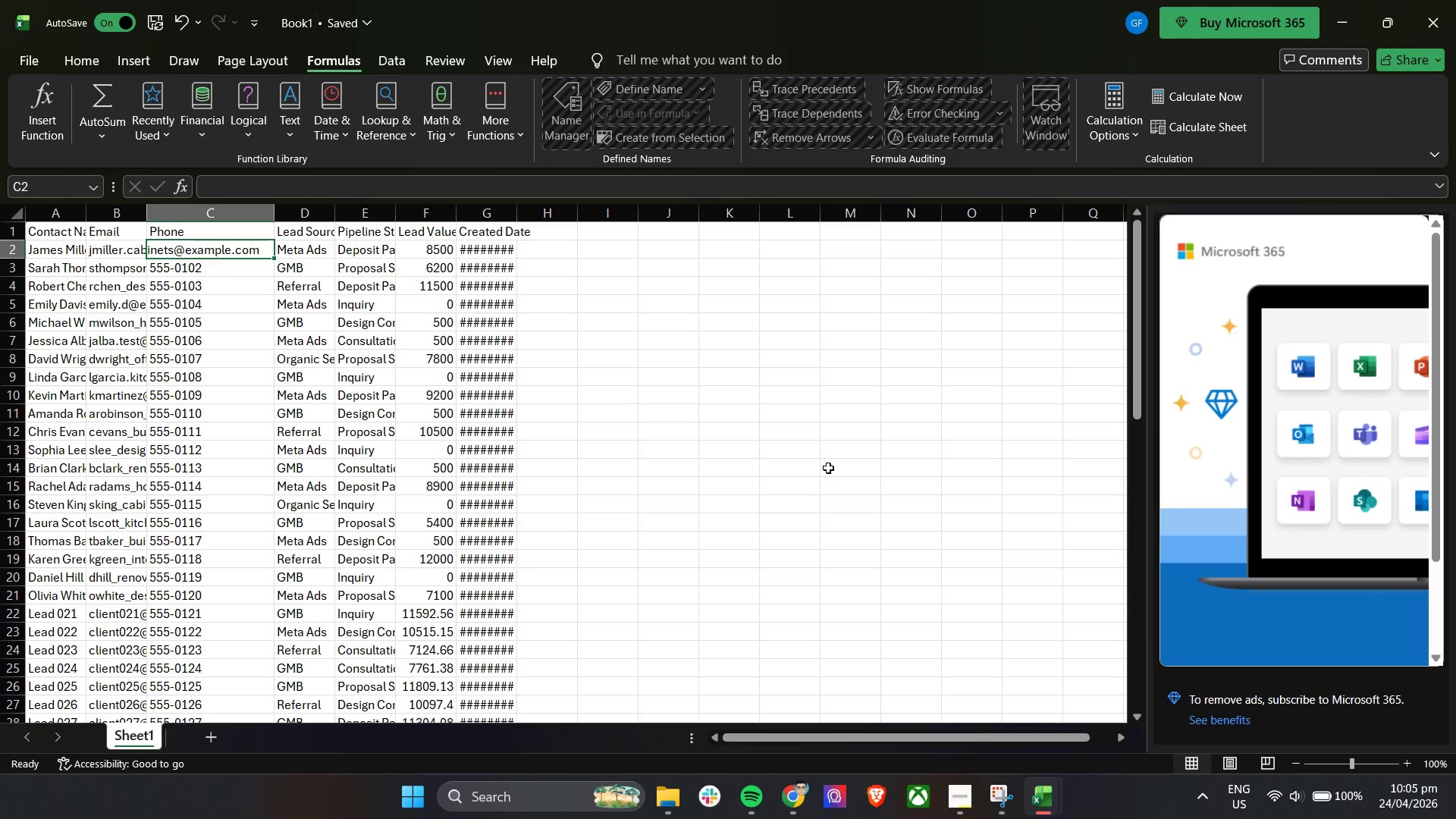 
key(Control+Z)
 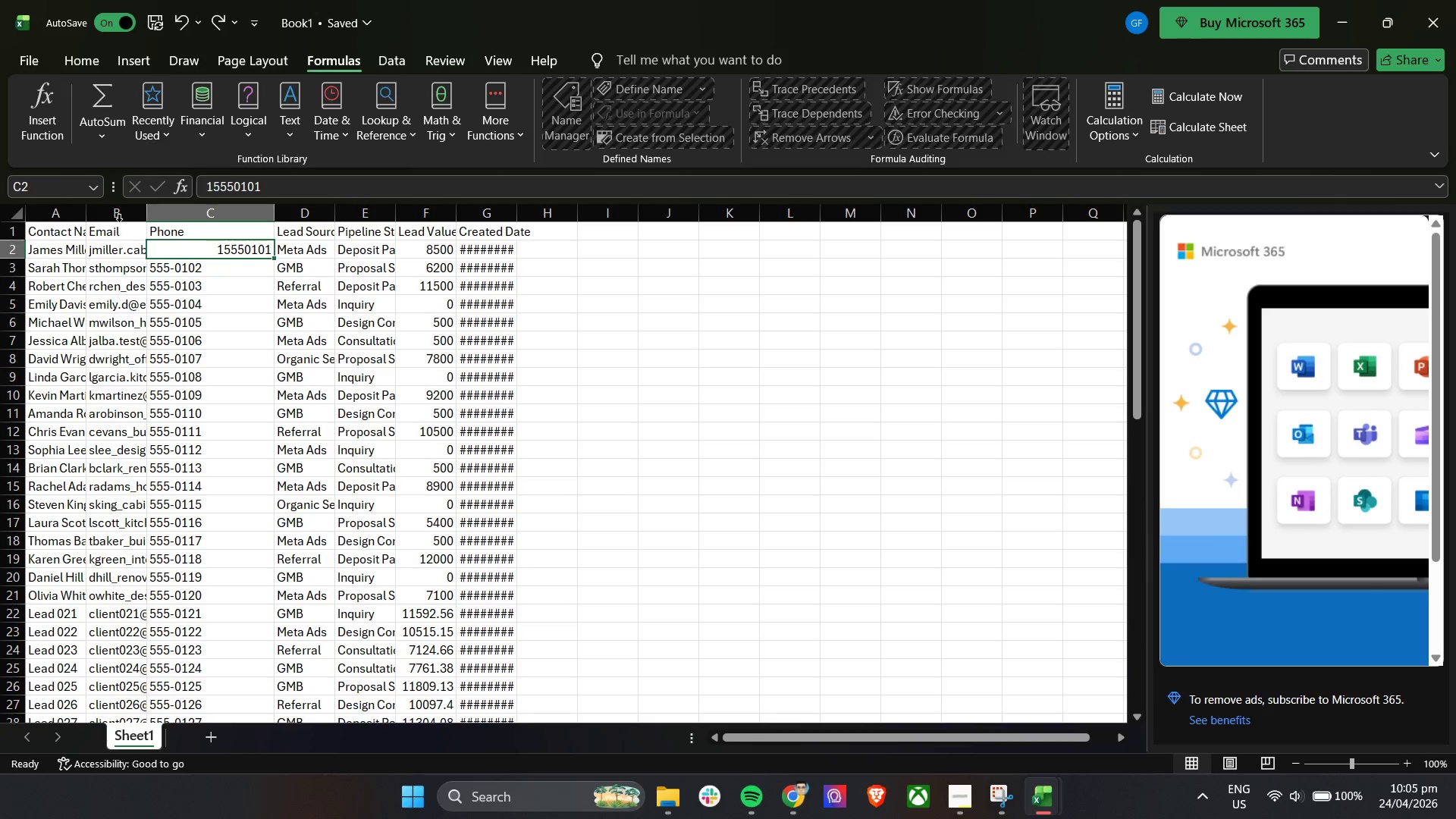 
left_click([86, 190])
 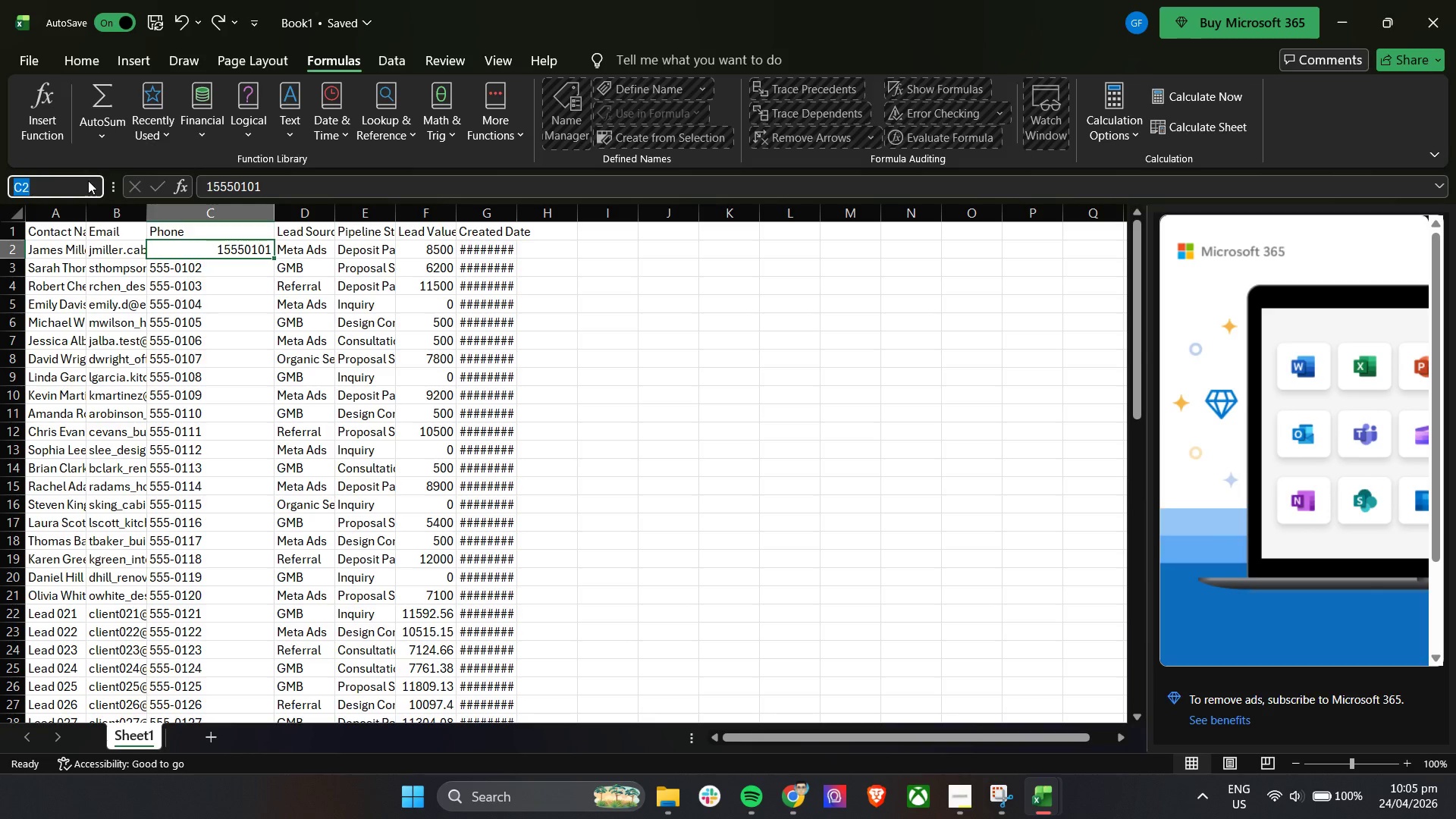 
left_click([95, 187])
 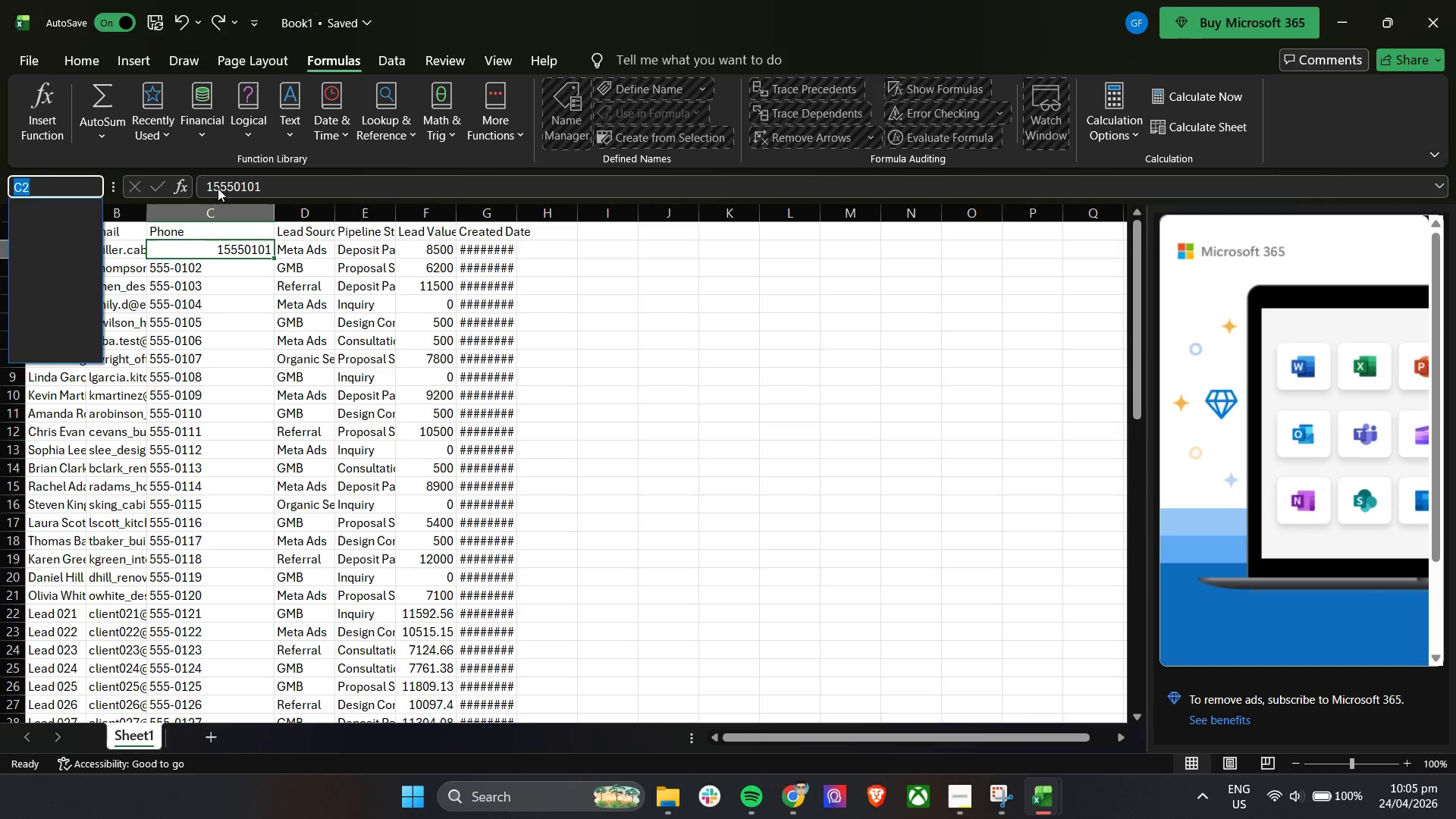 
double_click([208, 187])
 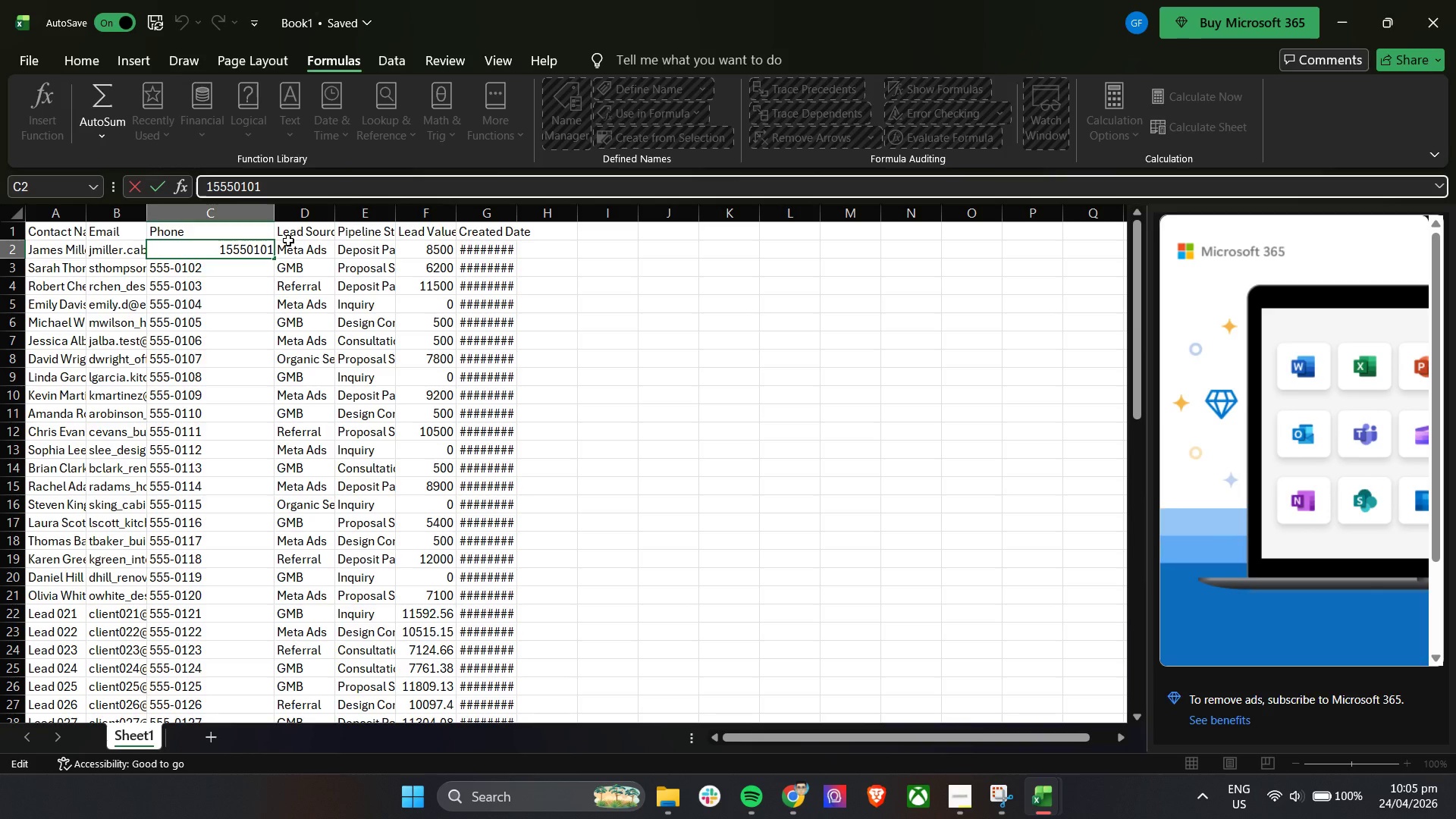 
key(Shift+Equal)
 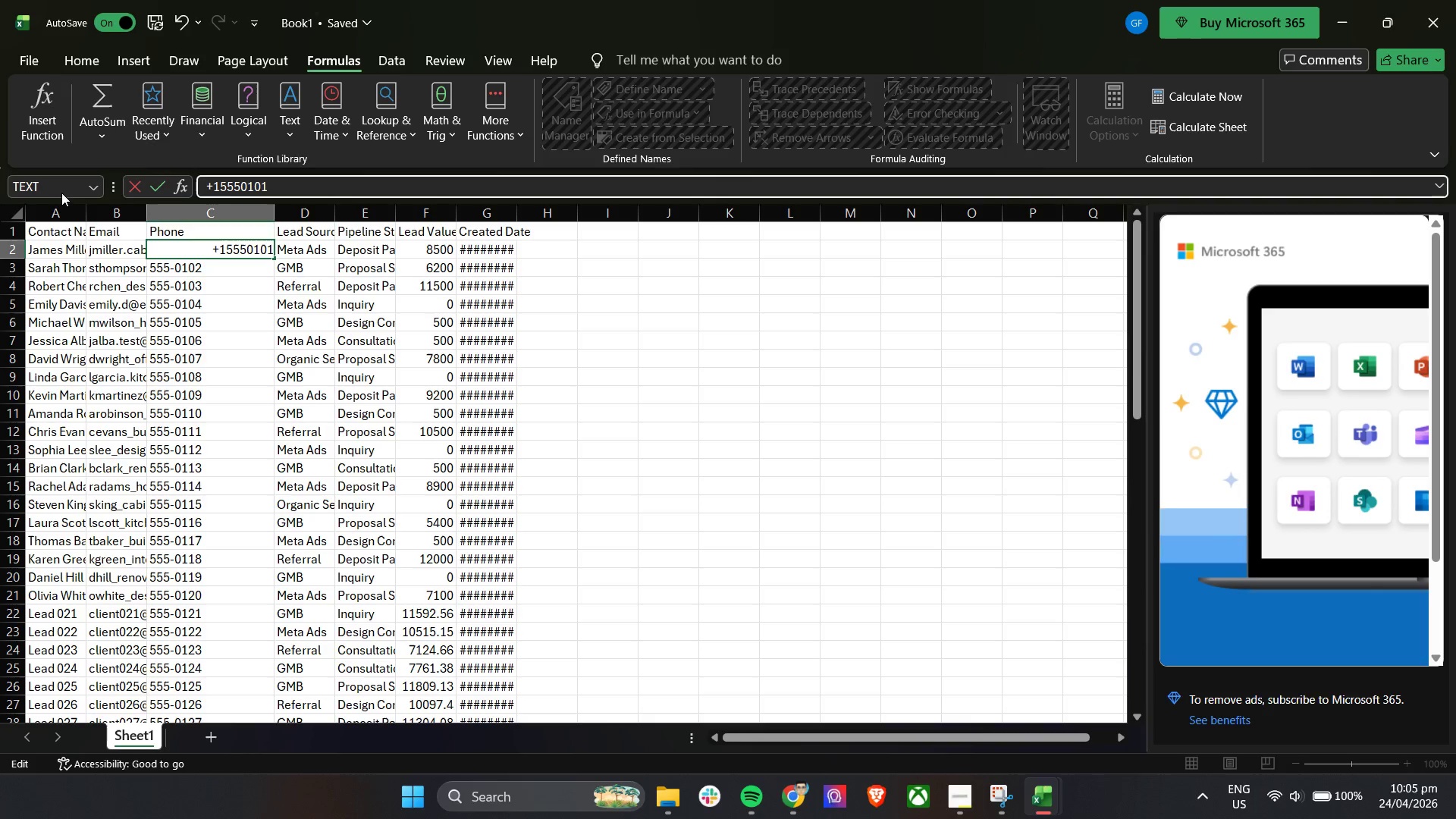 
left_click([91, 194])
 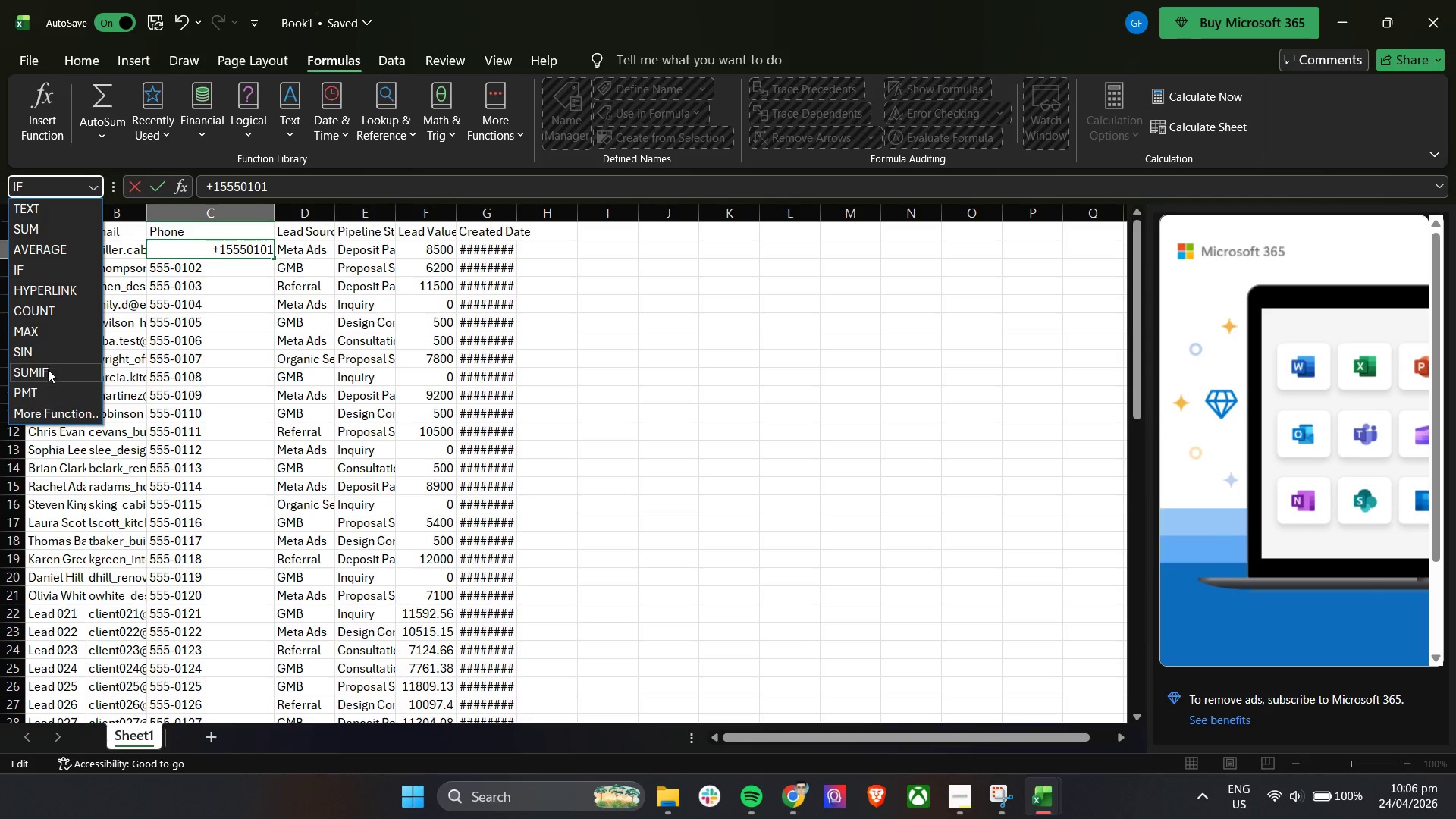 
scroll: coordinate [55, 379], scroll_direction: down, amount: 4.0
 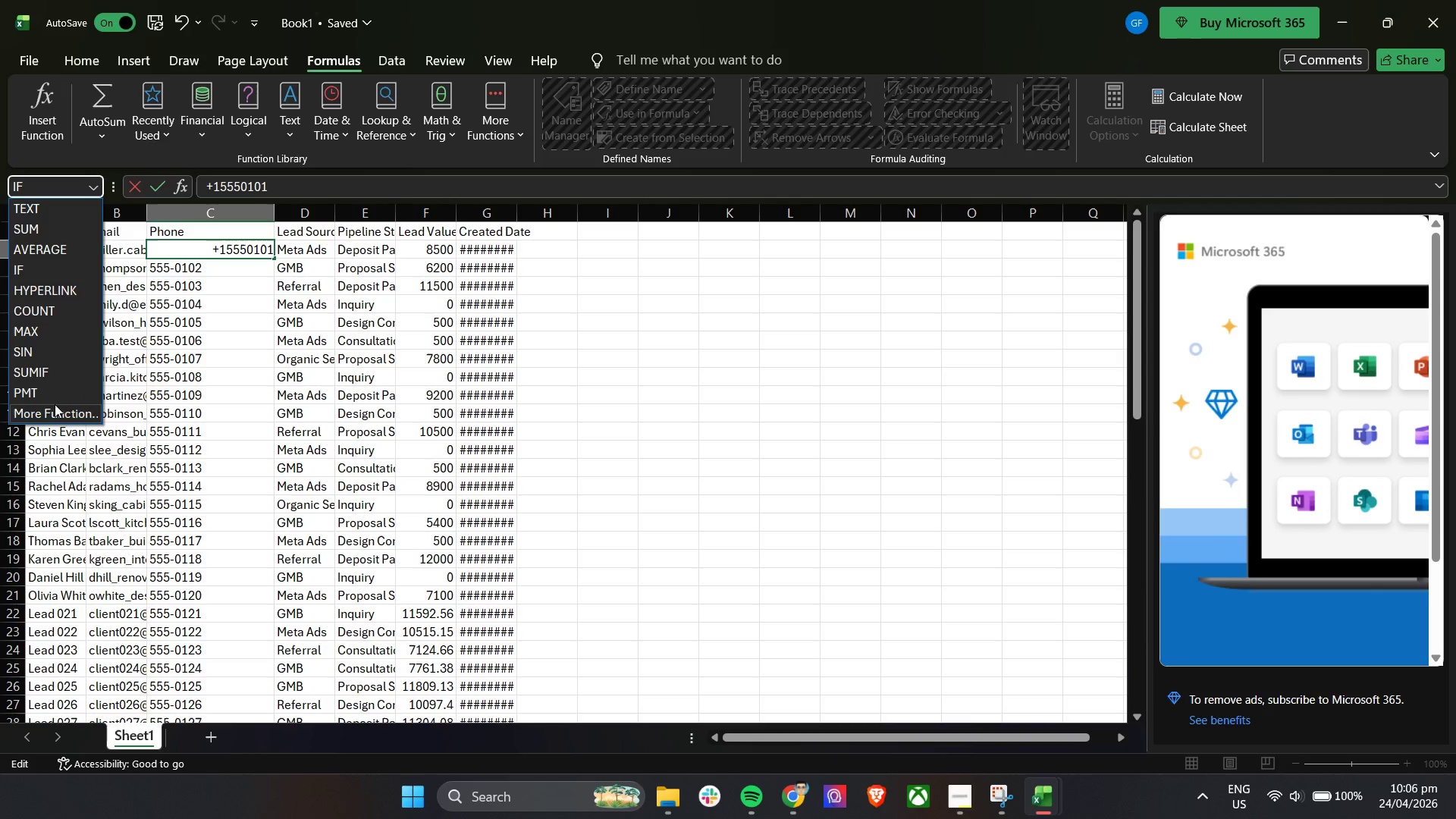 
scroll: coordinate [66, 384], scroll_direction: up, amount: 4.0
 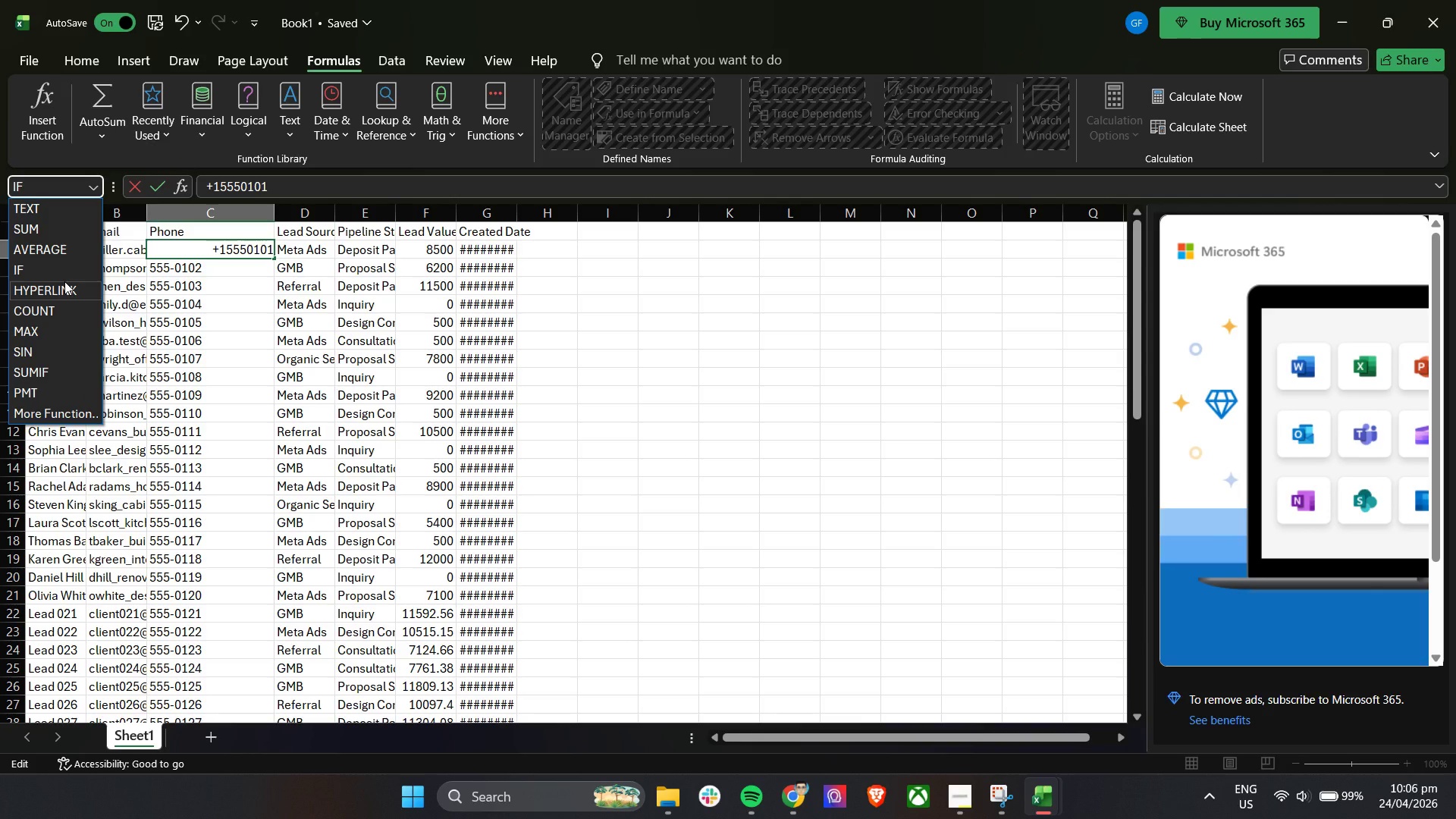 
wait(5.61)
 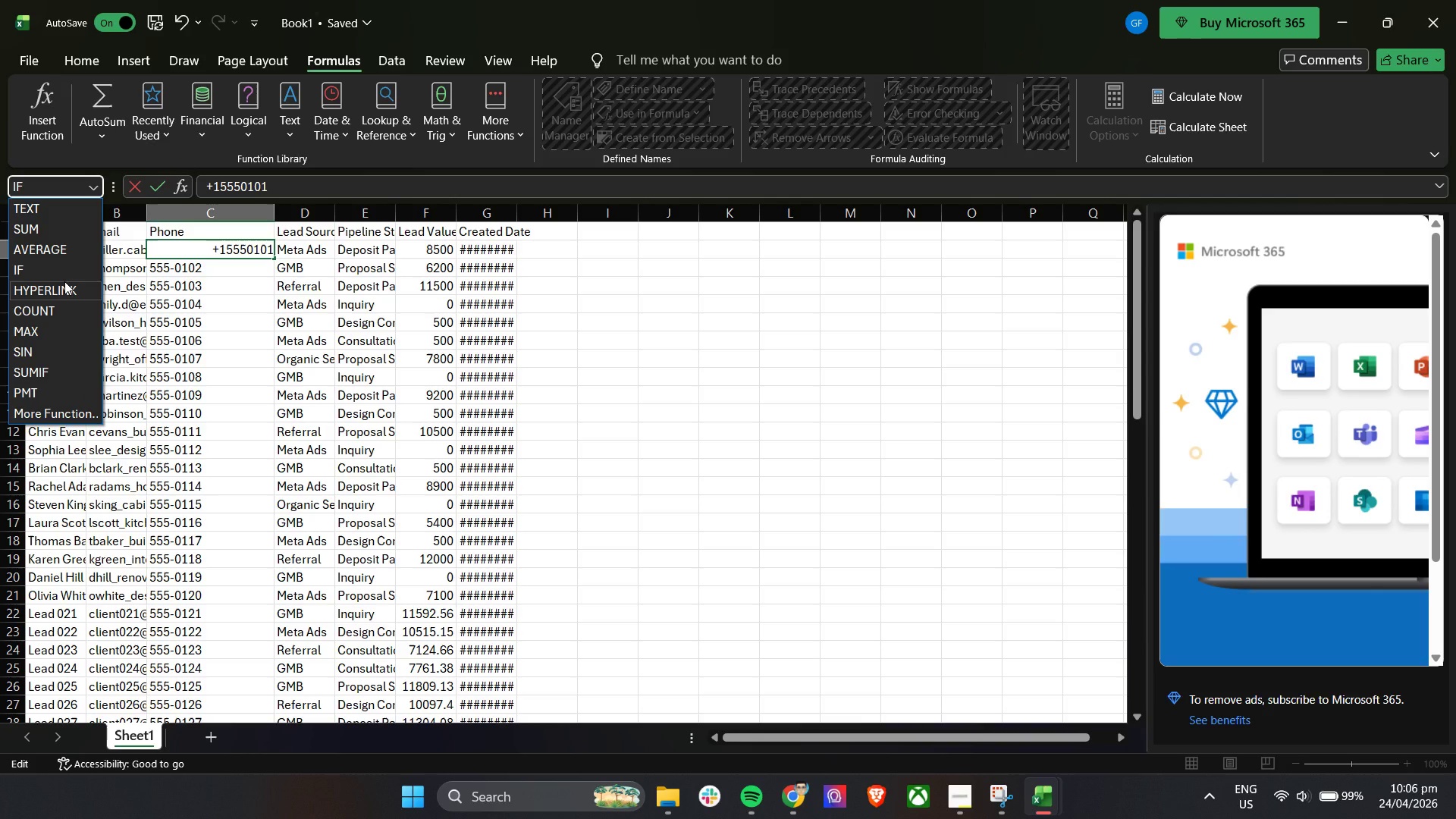 
left_click([229, 300])
 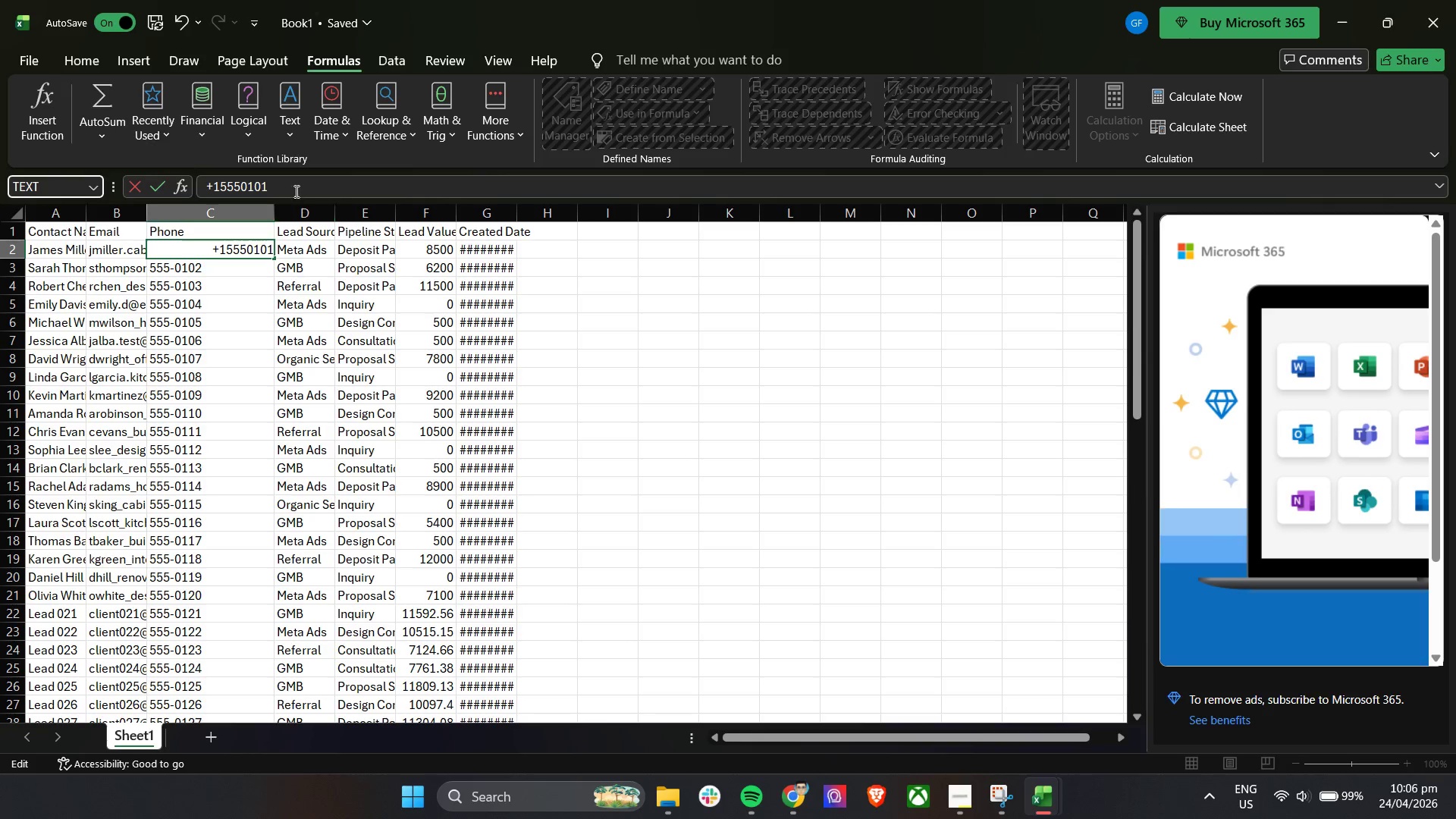 
left_click([295, 183])
 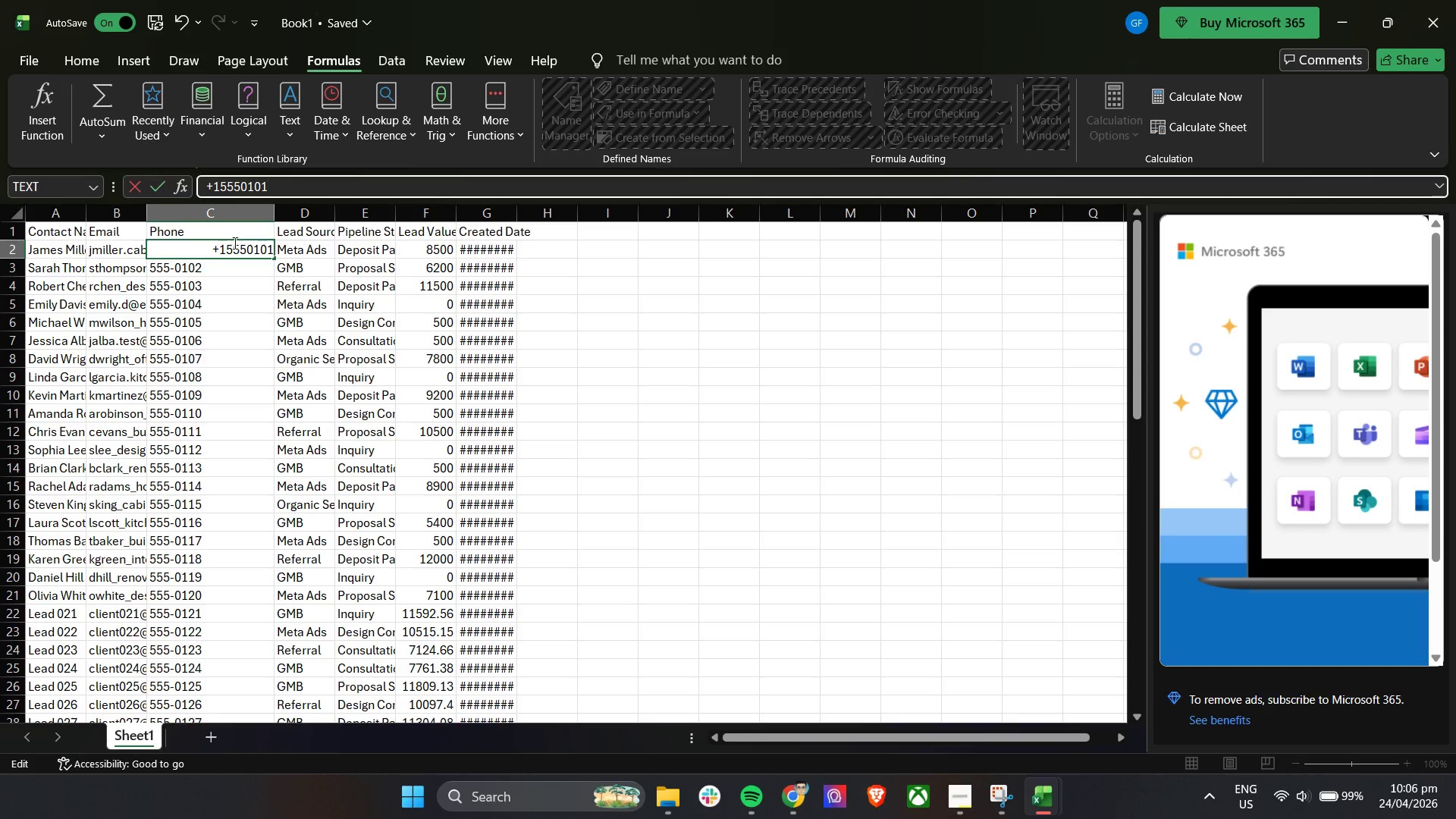 
left_click([233, 249])
 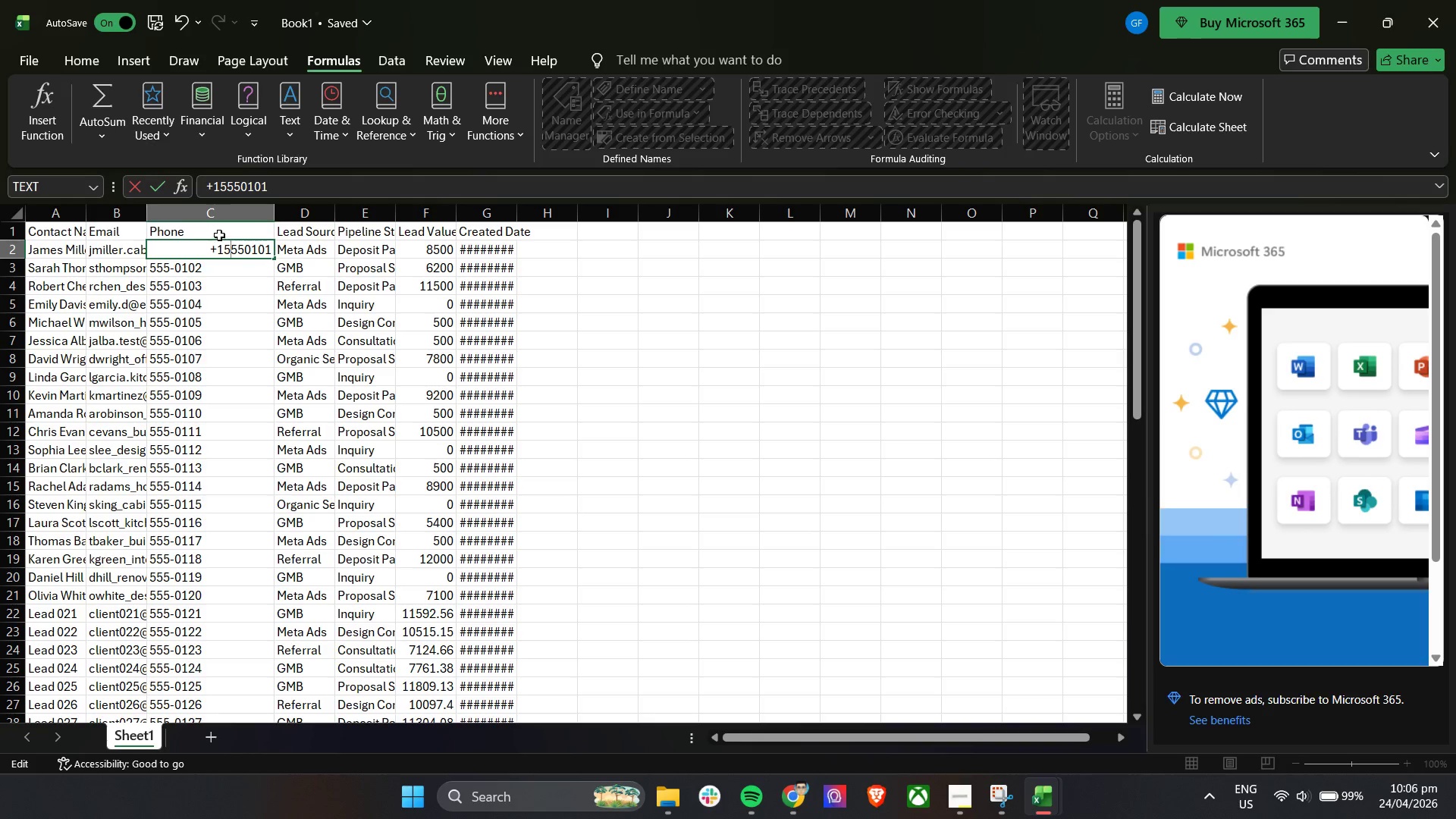 
left_click([221, 231])
 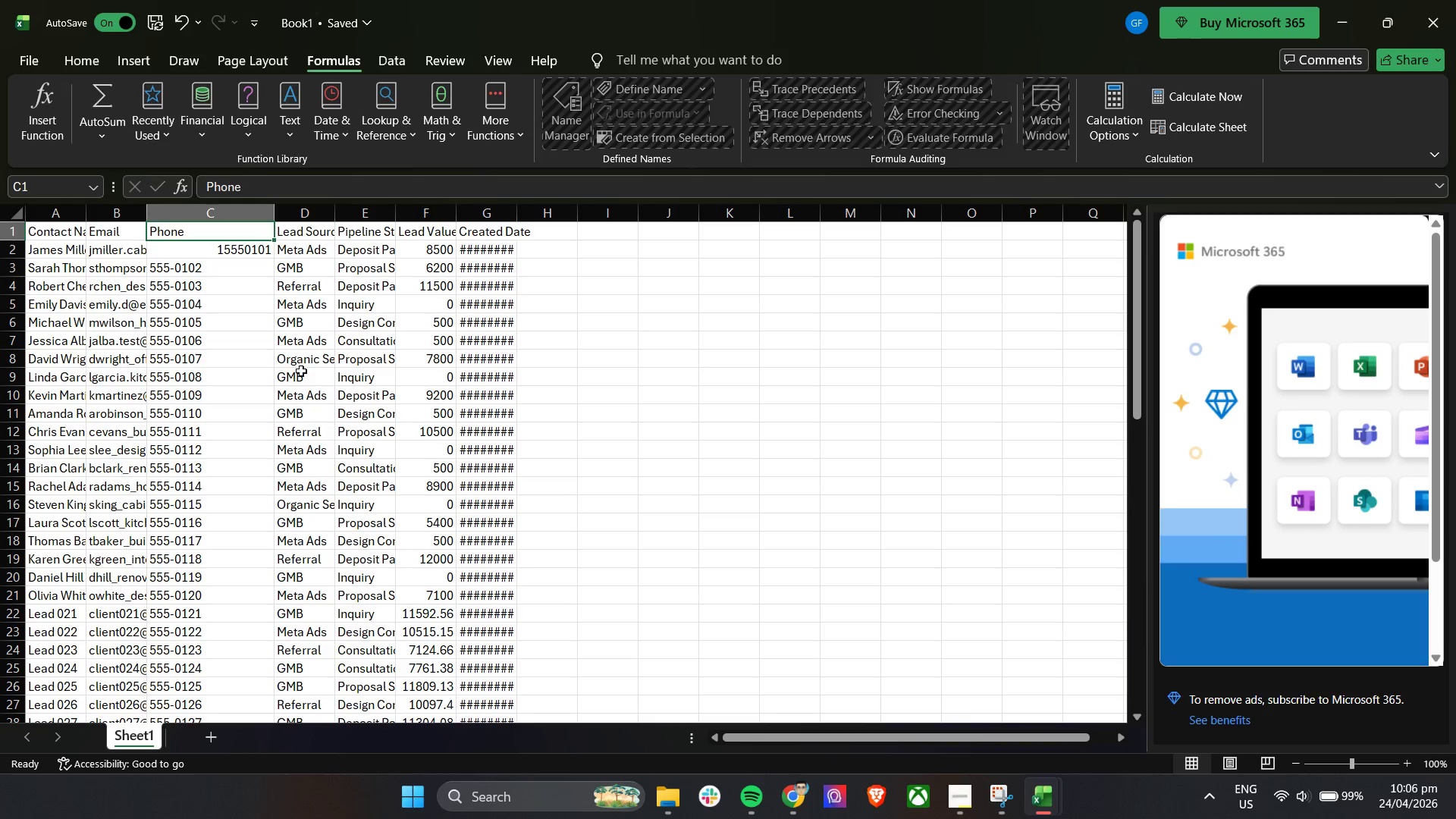 
left_click([238, 252])
 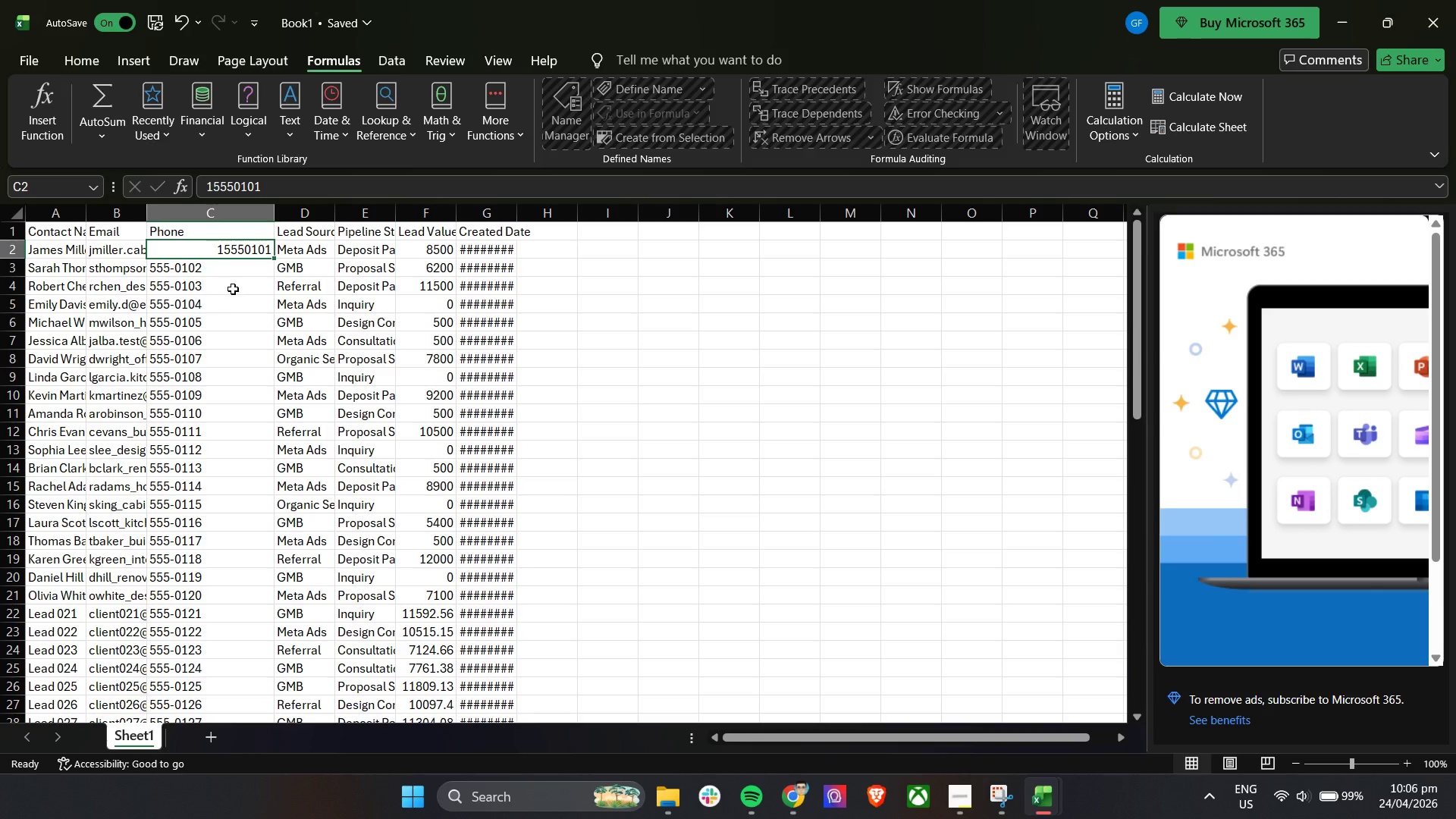 
double_click([234, 273])
 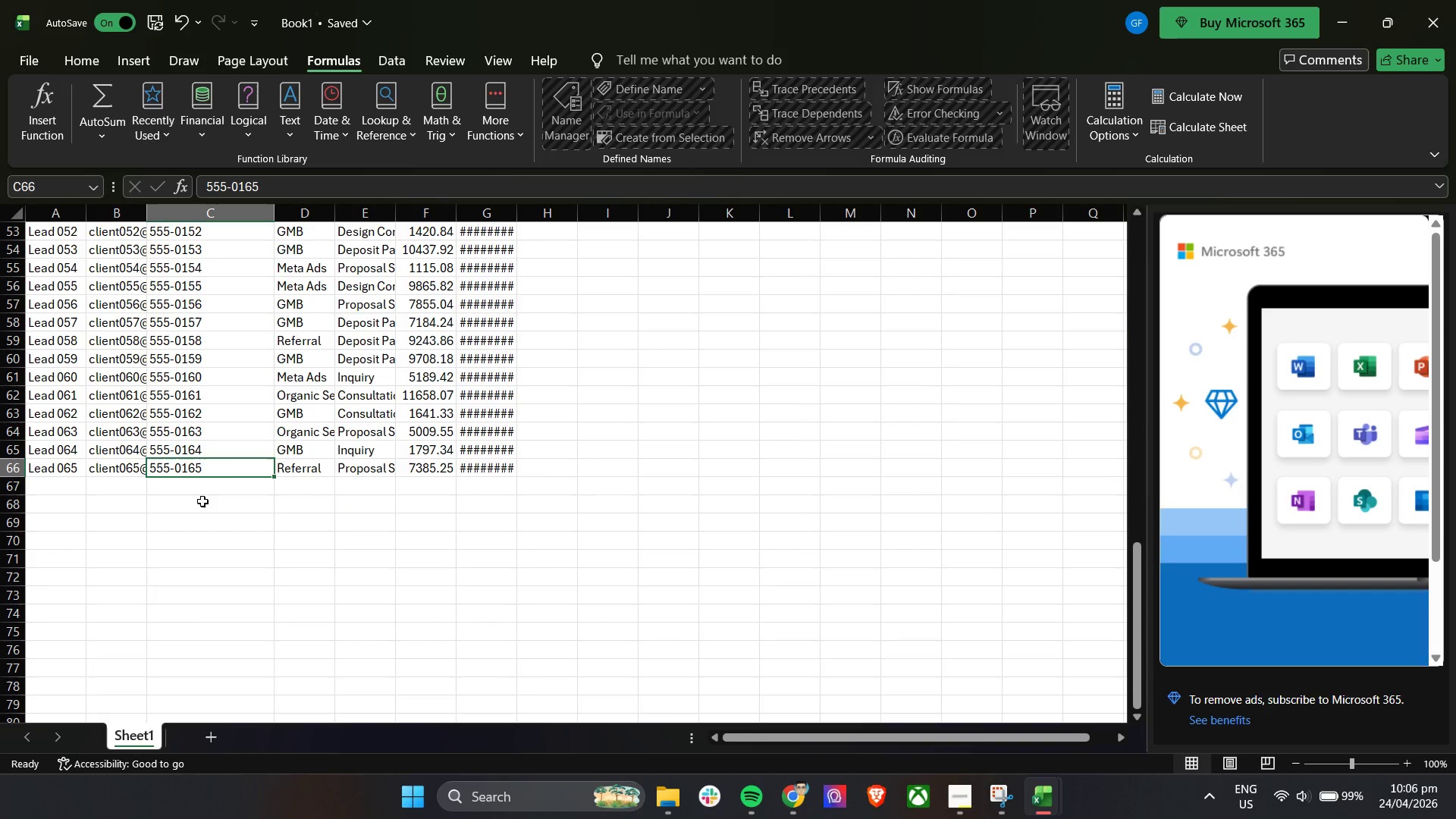 
scroll: coordinate [268, 498], scroll_direction: up, amount: 26.0
 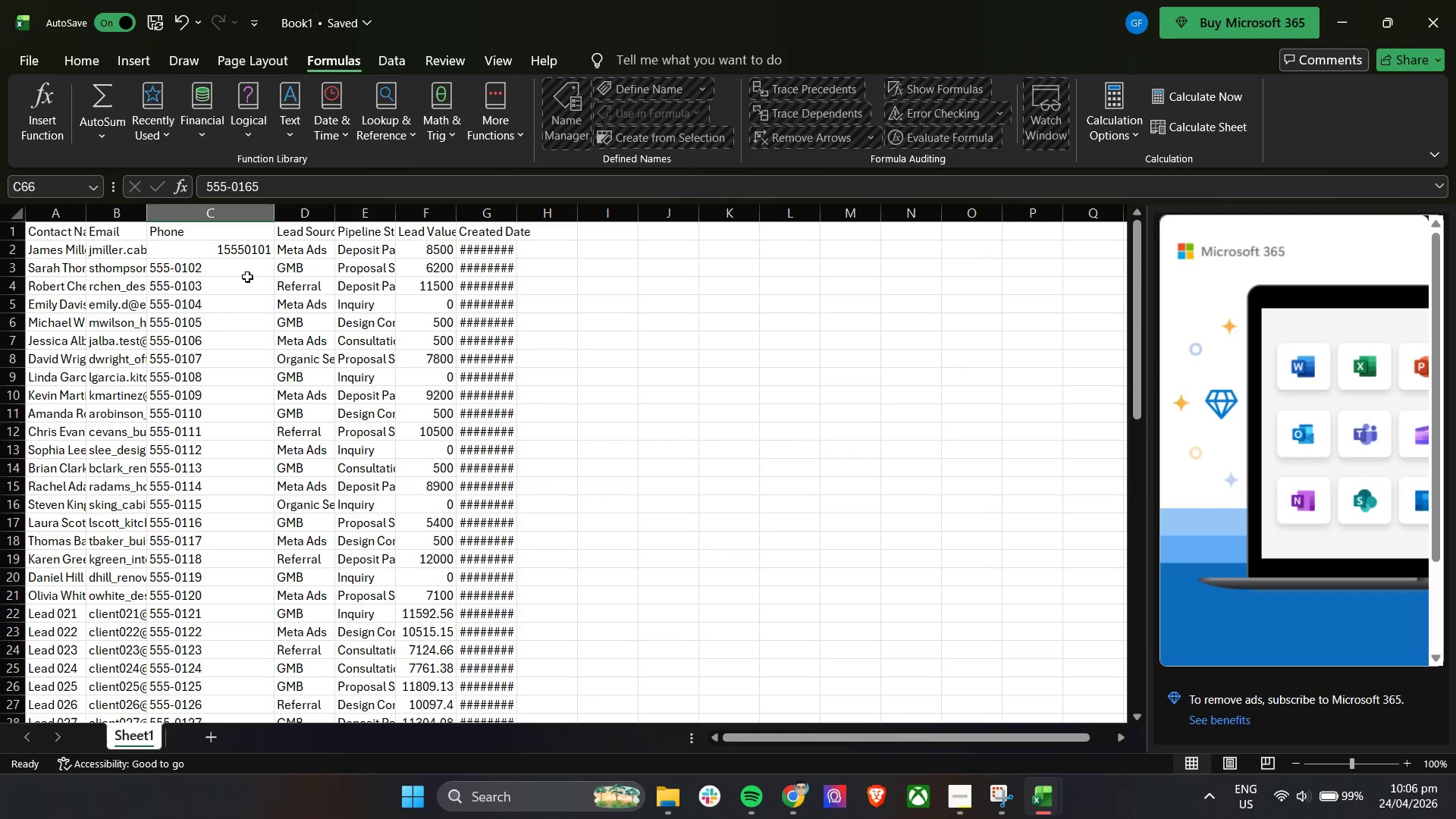 
left_click([249, 272])
 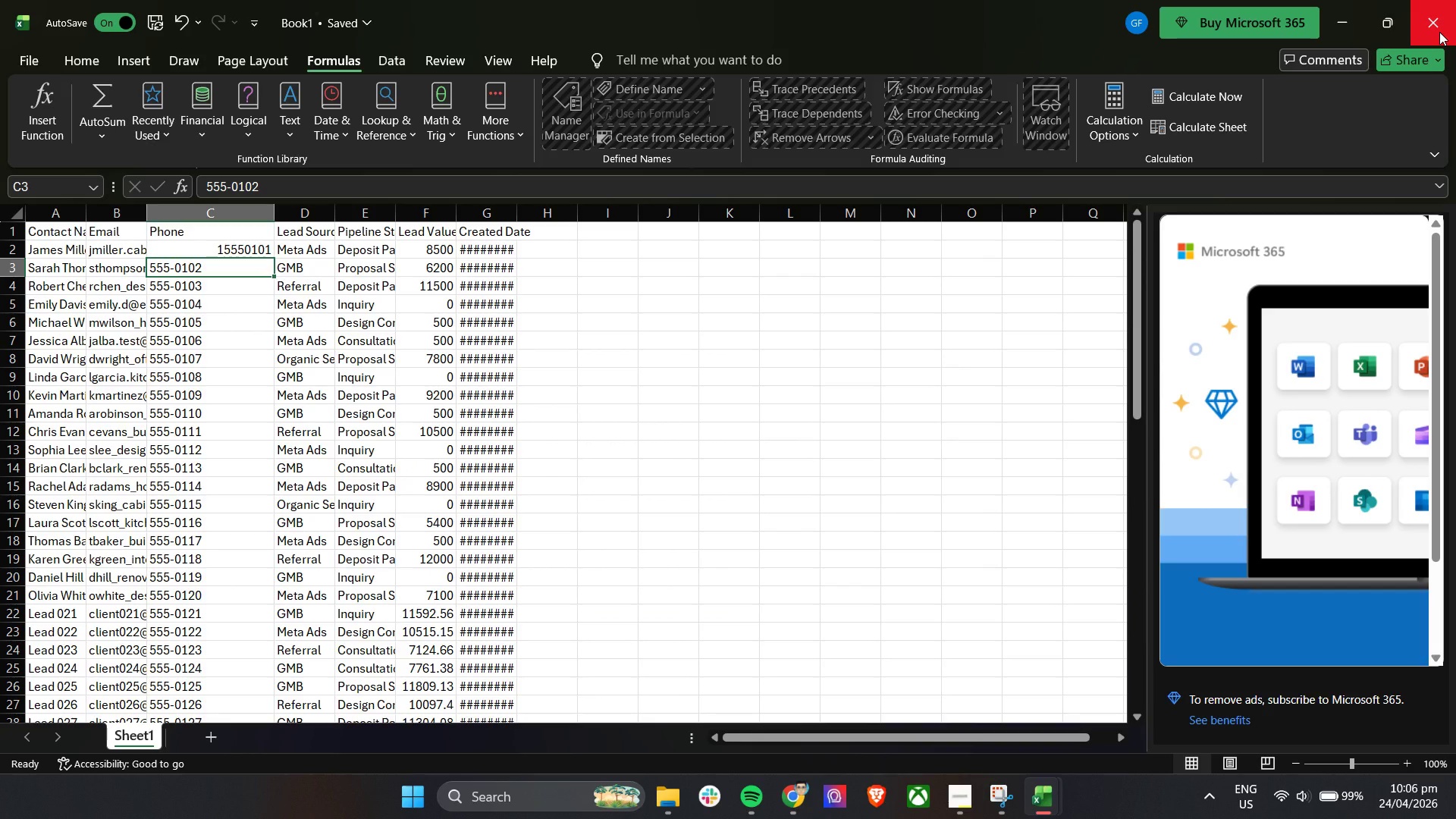 
left_click([1439, 32])
 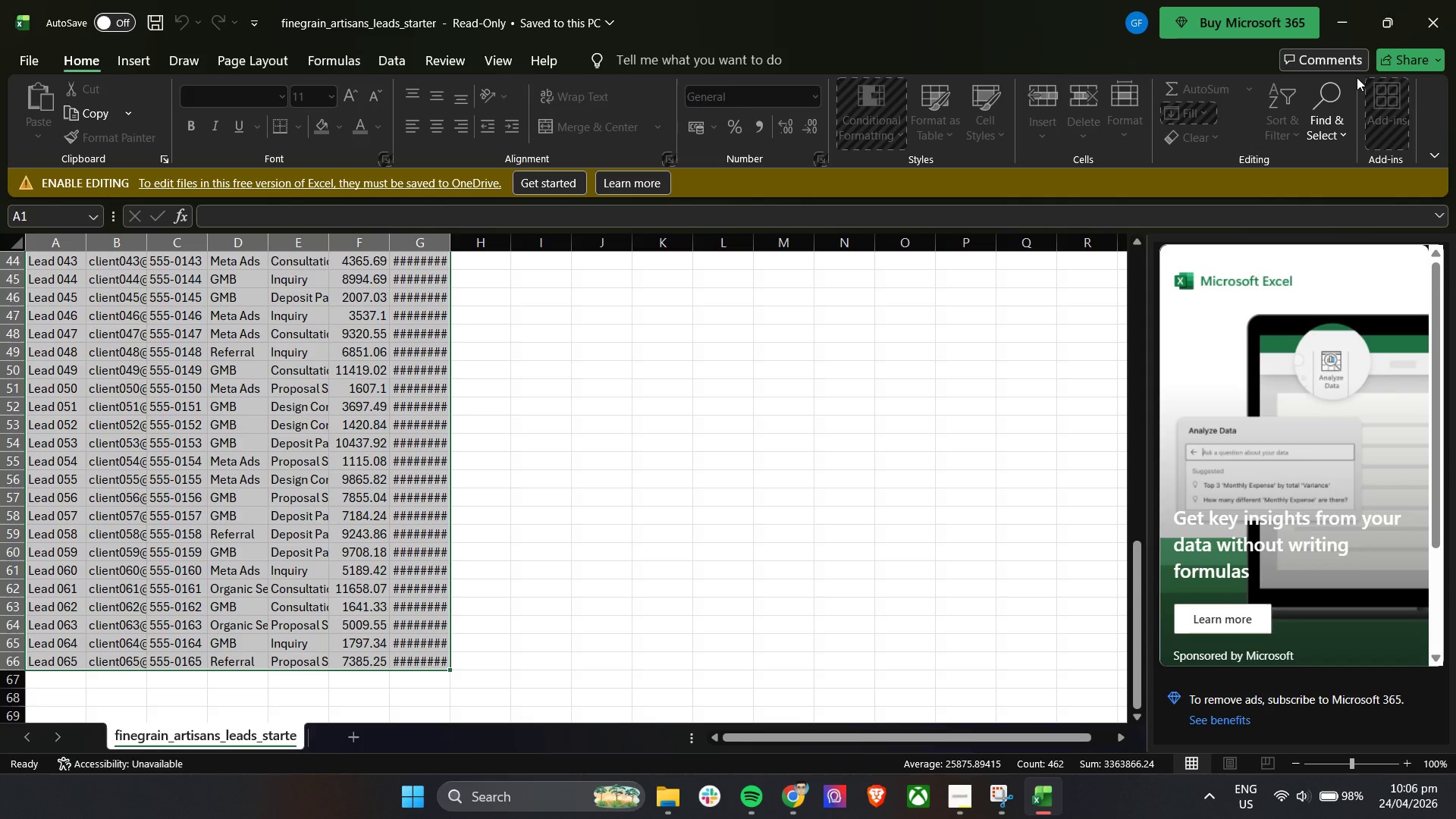 
left_click([1335, 13])
 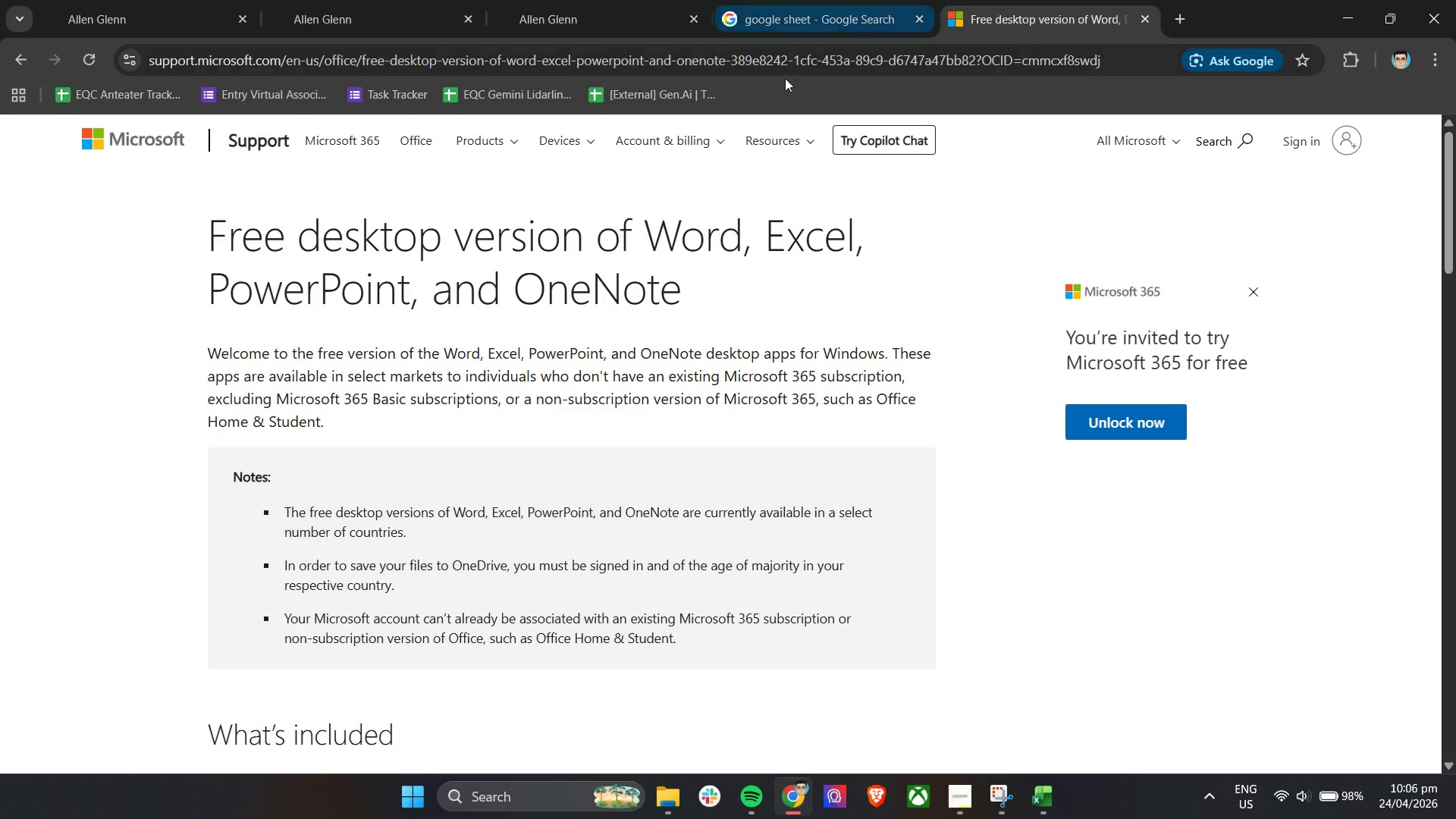 
left_click([792, 0])
 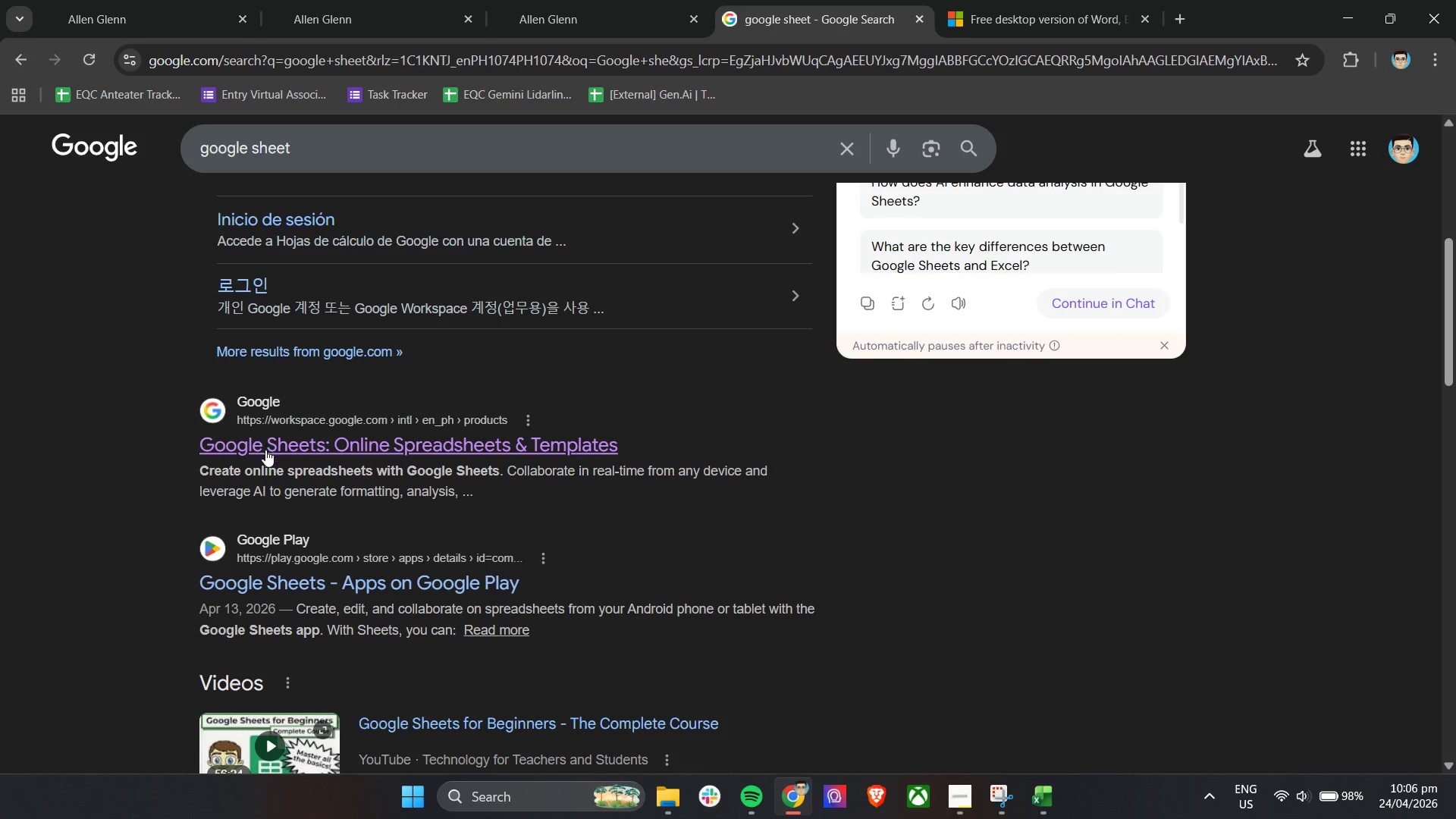 
left_click([269, 448])
 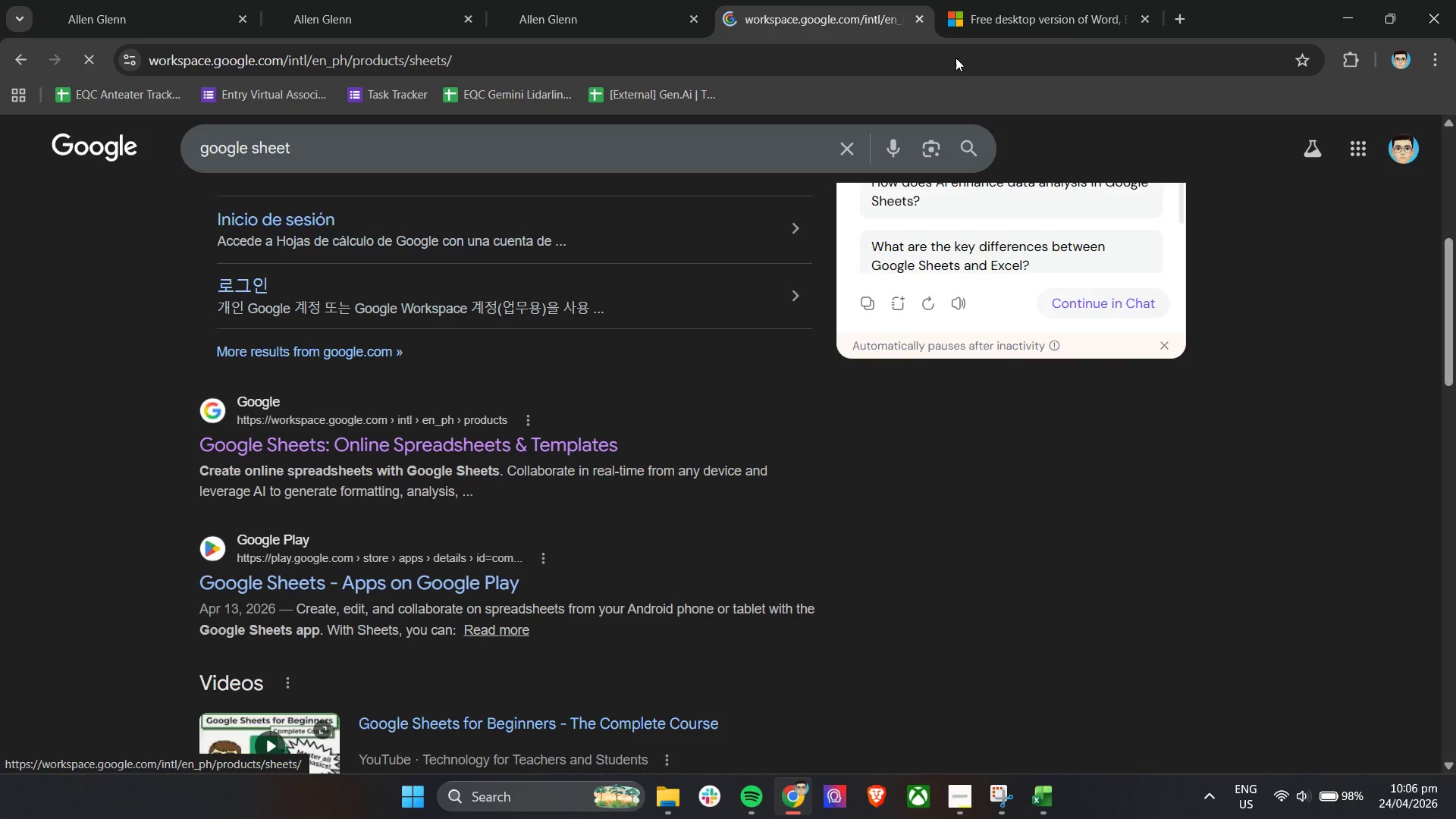 
left_click([1005, 0])
 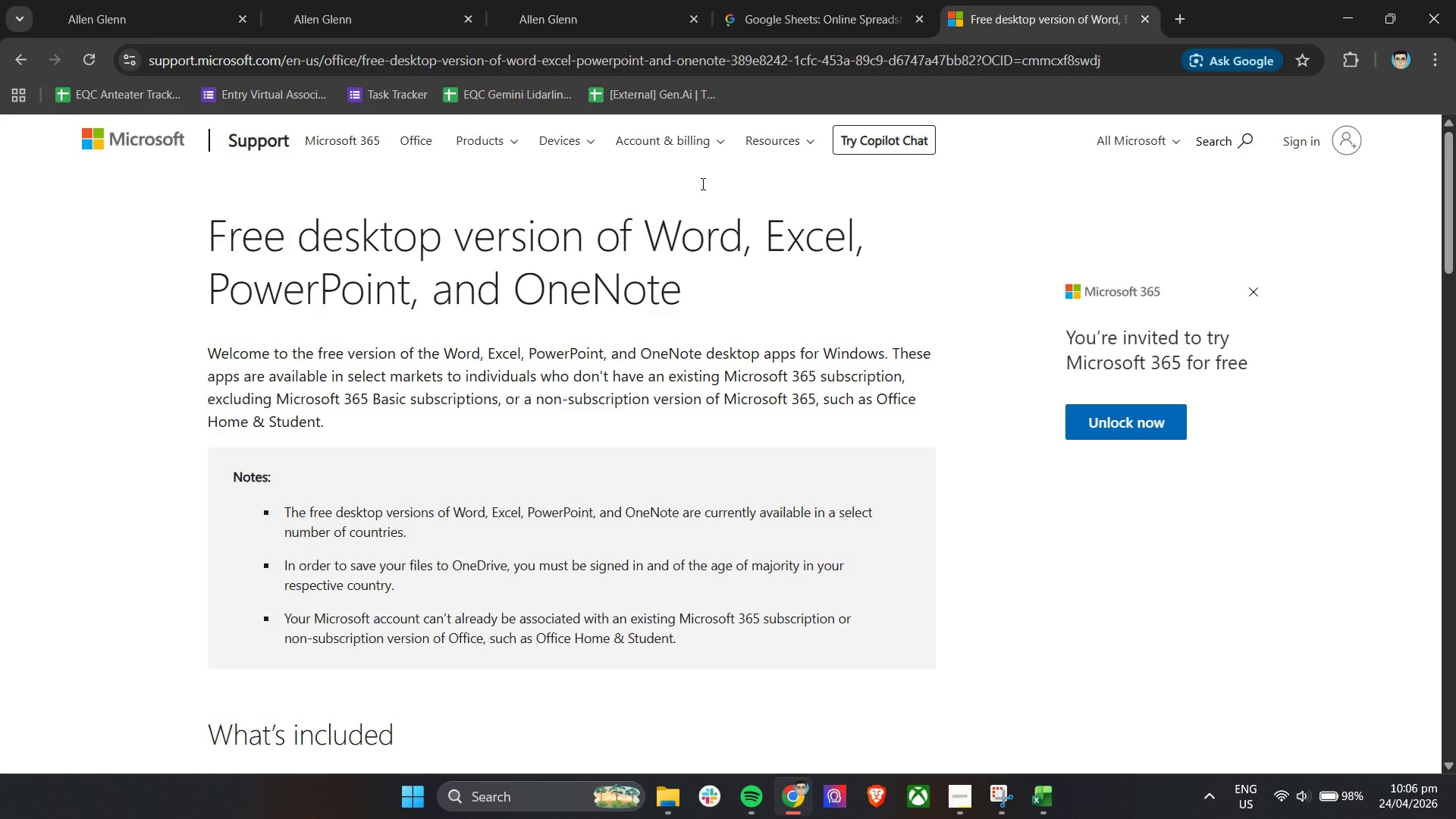 
left_click([774, 0])
 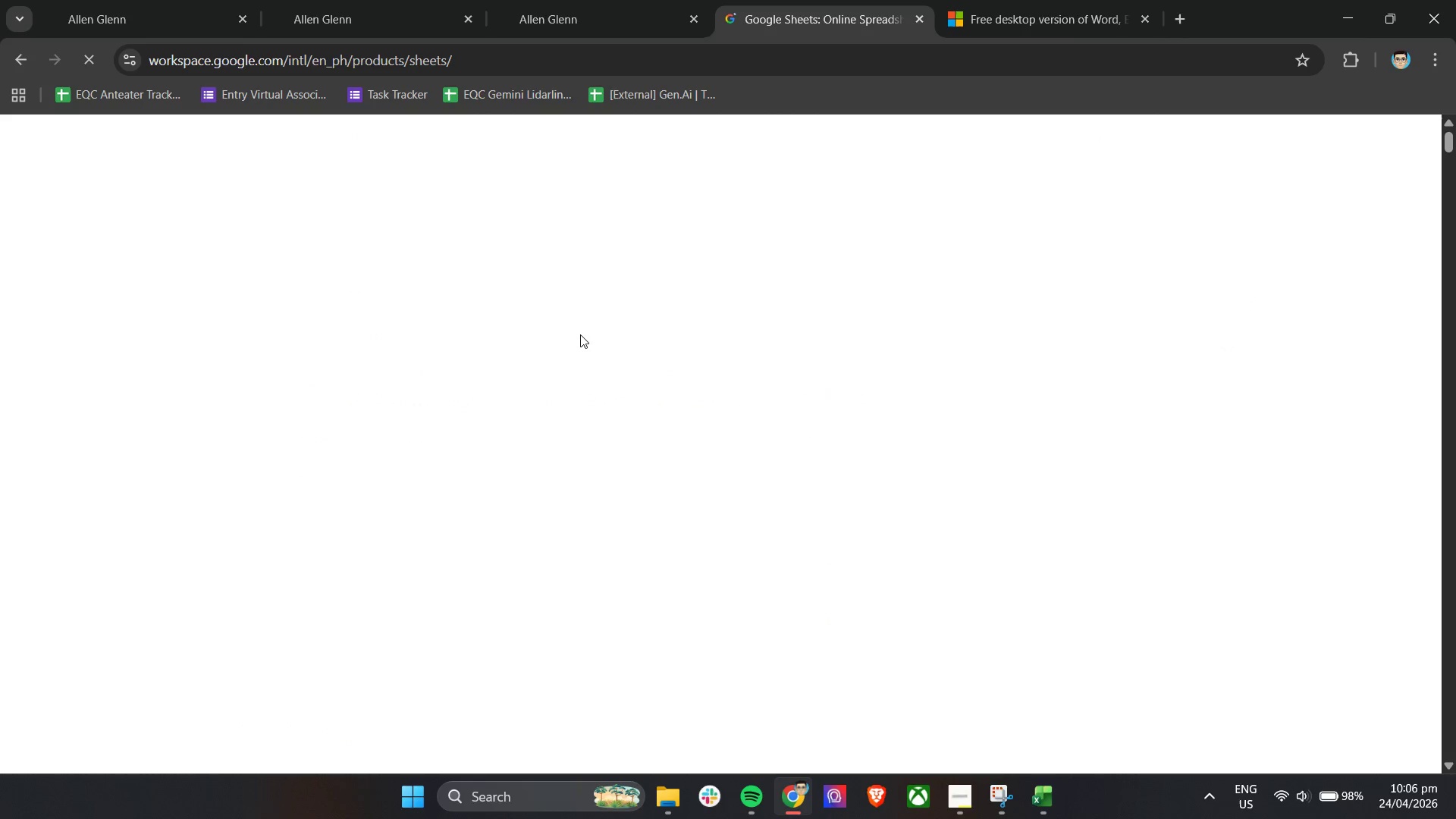 
scroll: coordinate [318, 317], scroll_direction: up, amount: 14.0
 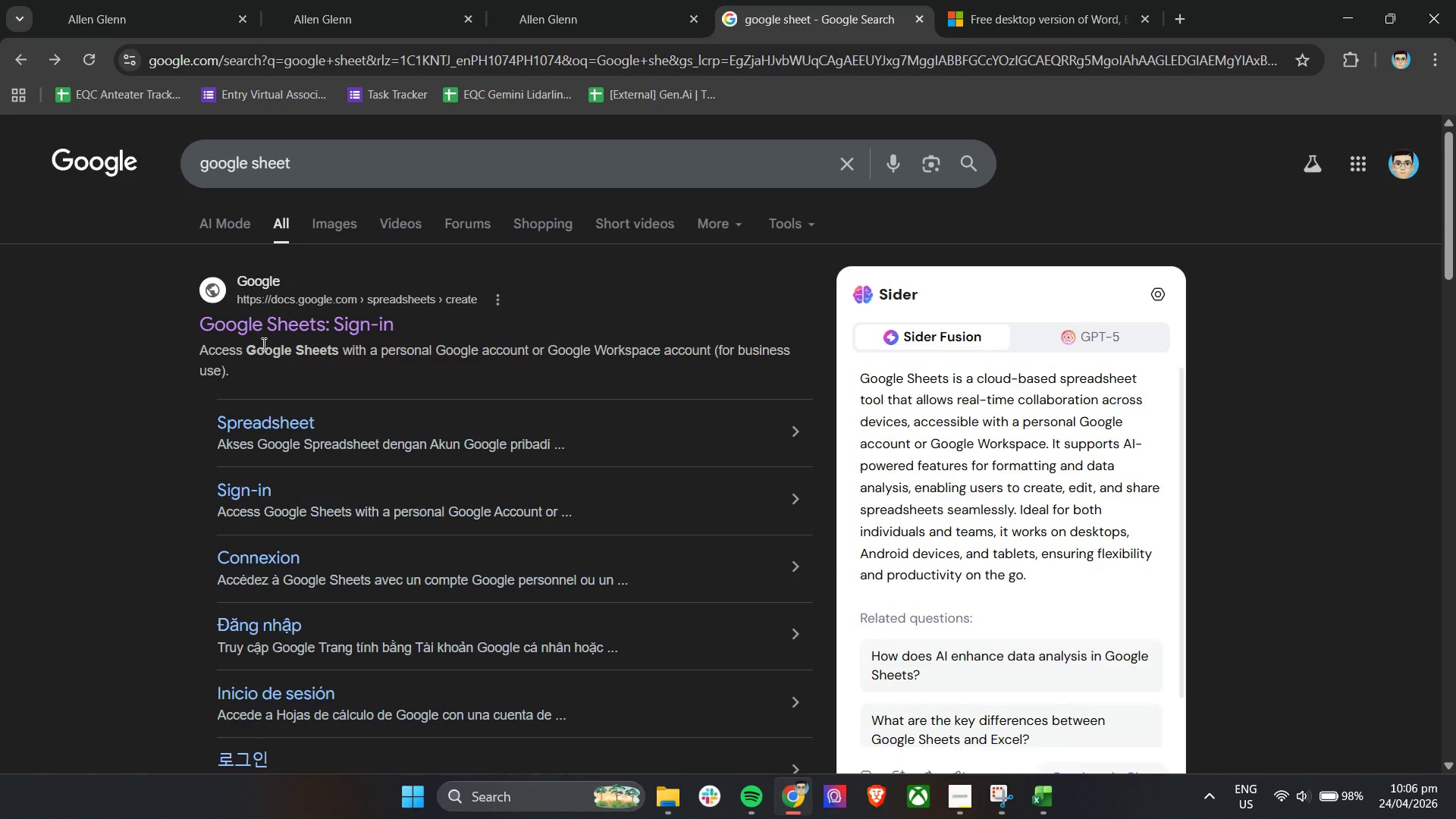 
left_click([274, 322])
 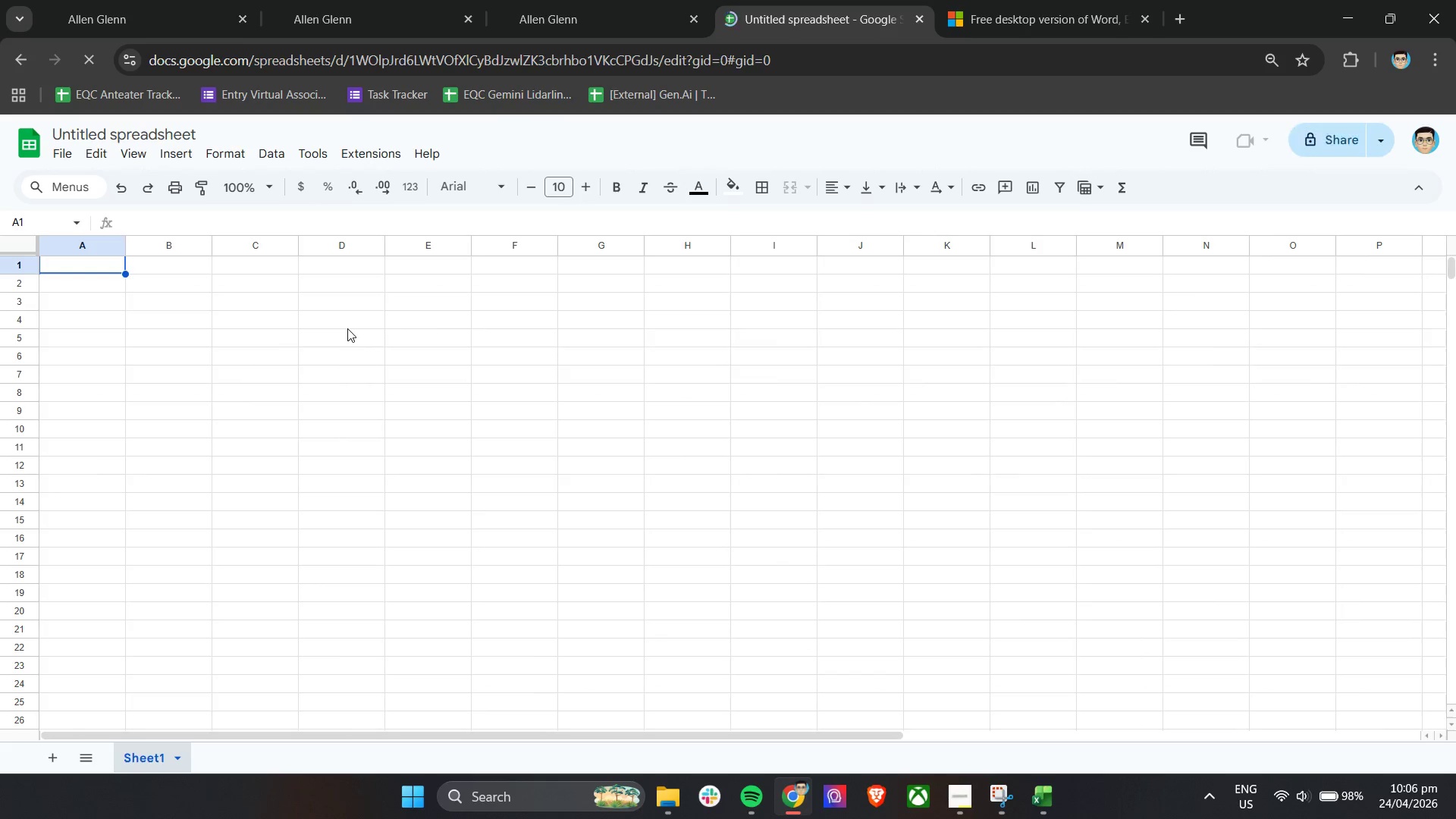 
wait(5.97)
 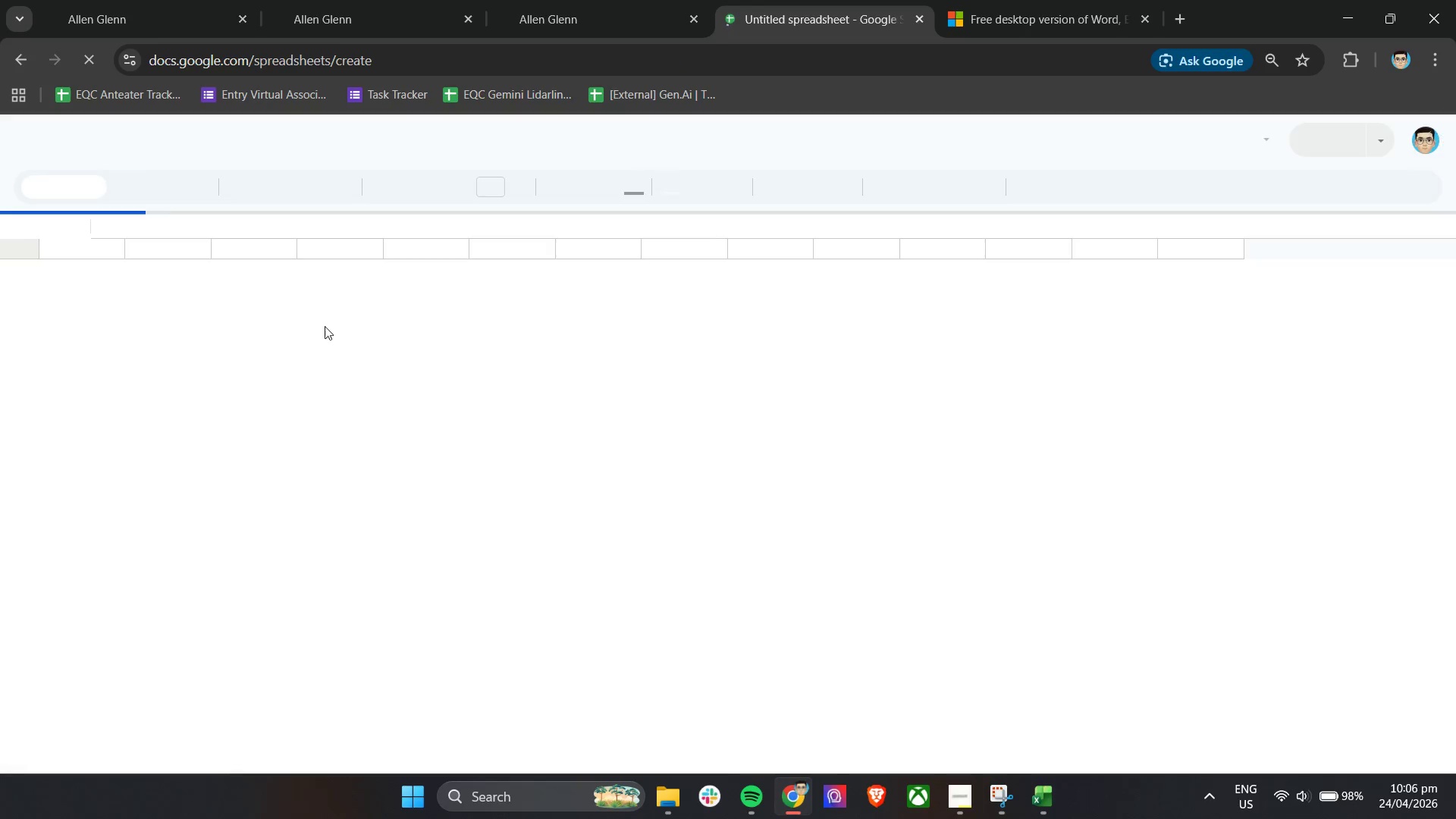 
left_click([66, 152])
 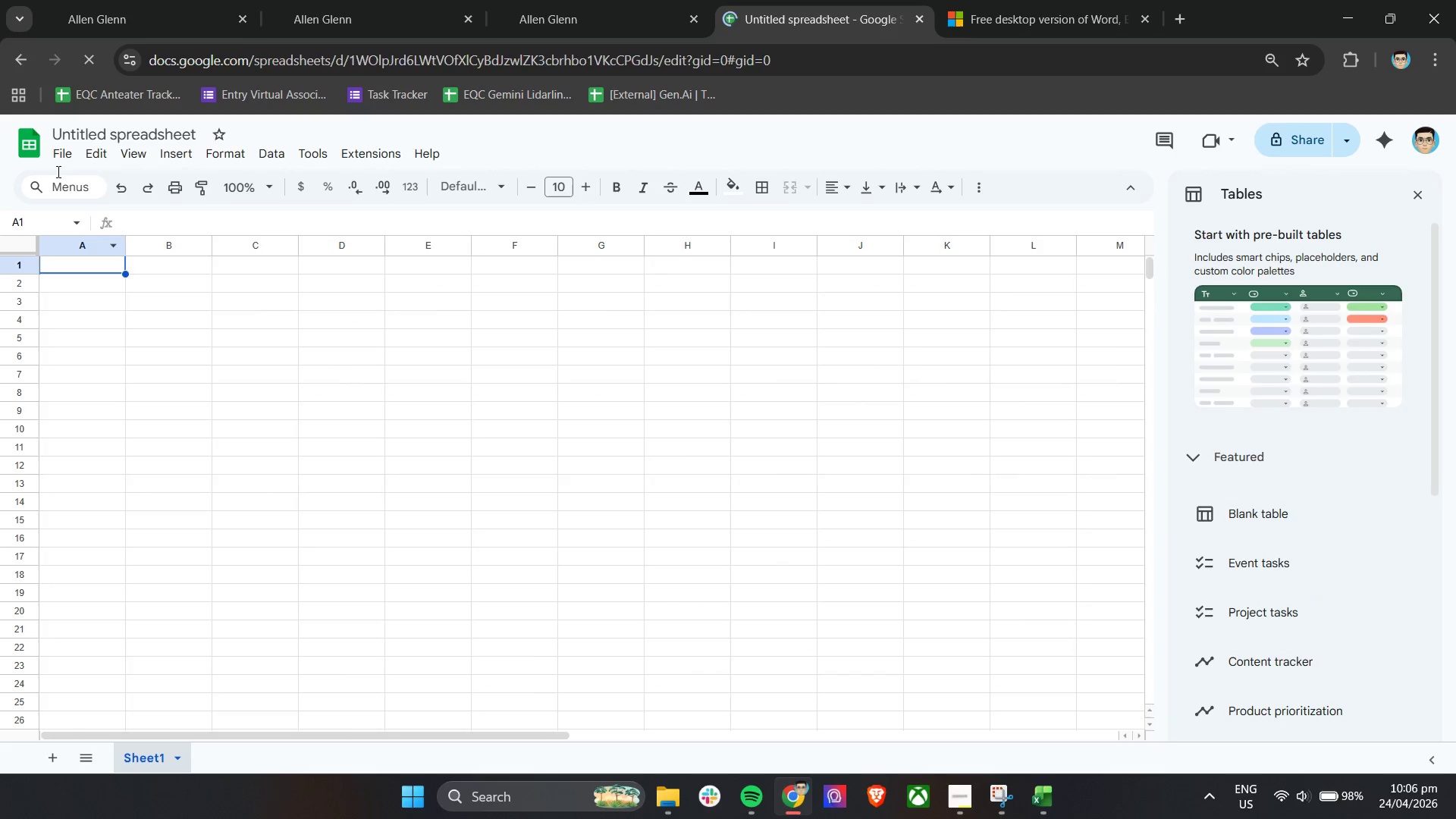 
left_click([64, 152])
 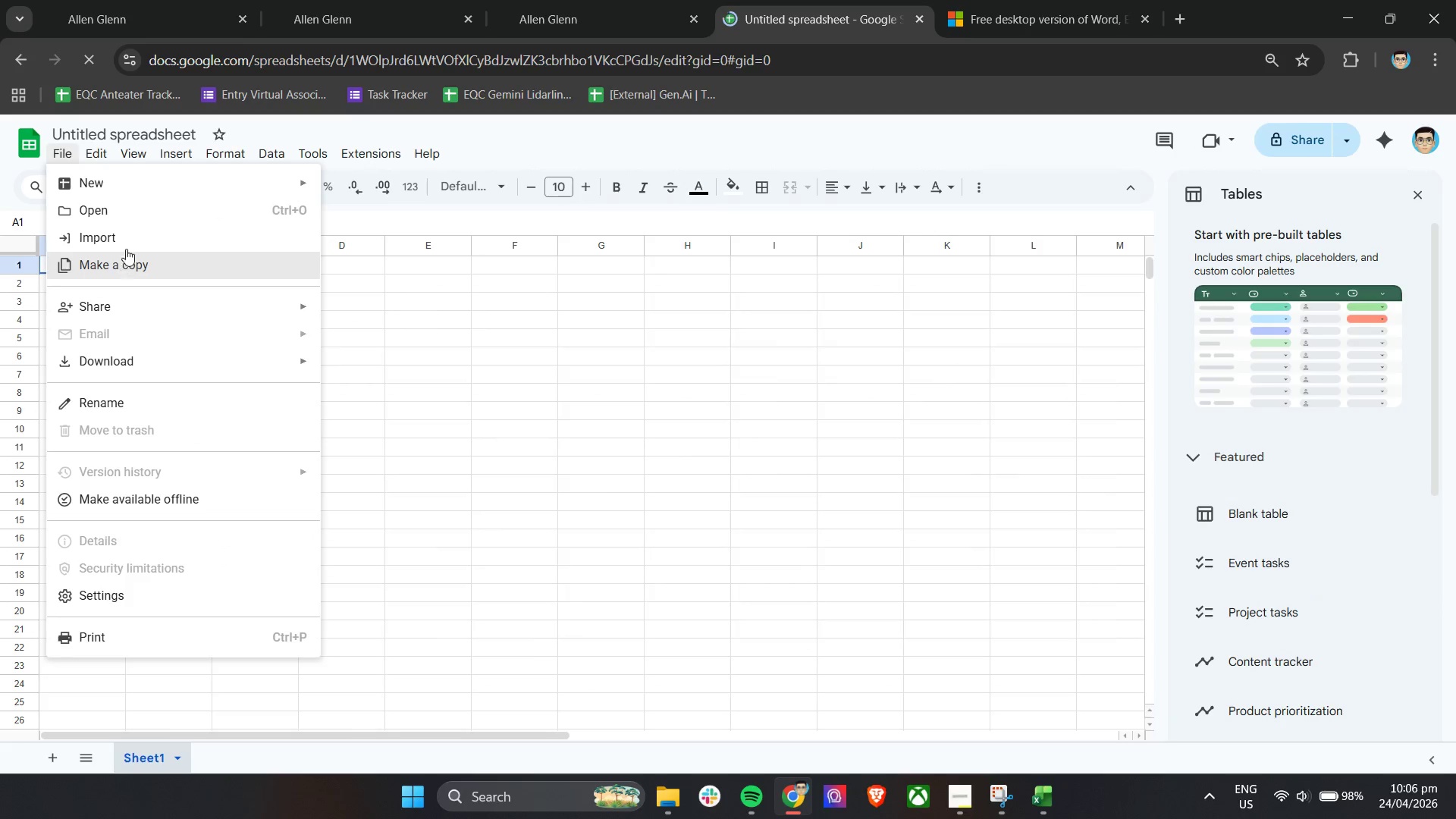 
left_click([127, 239])
 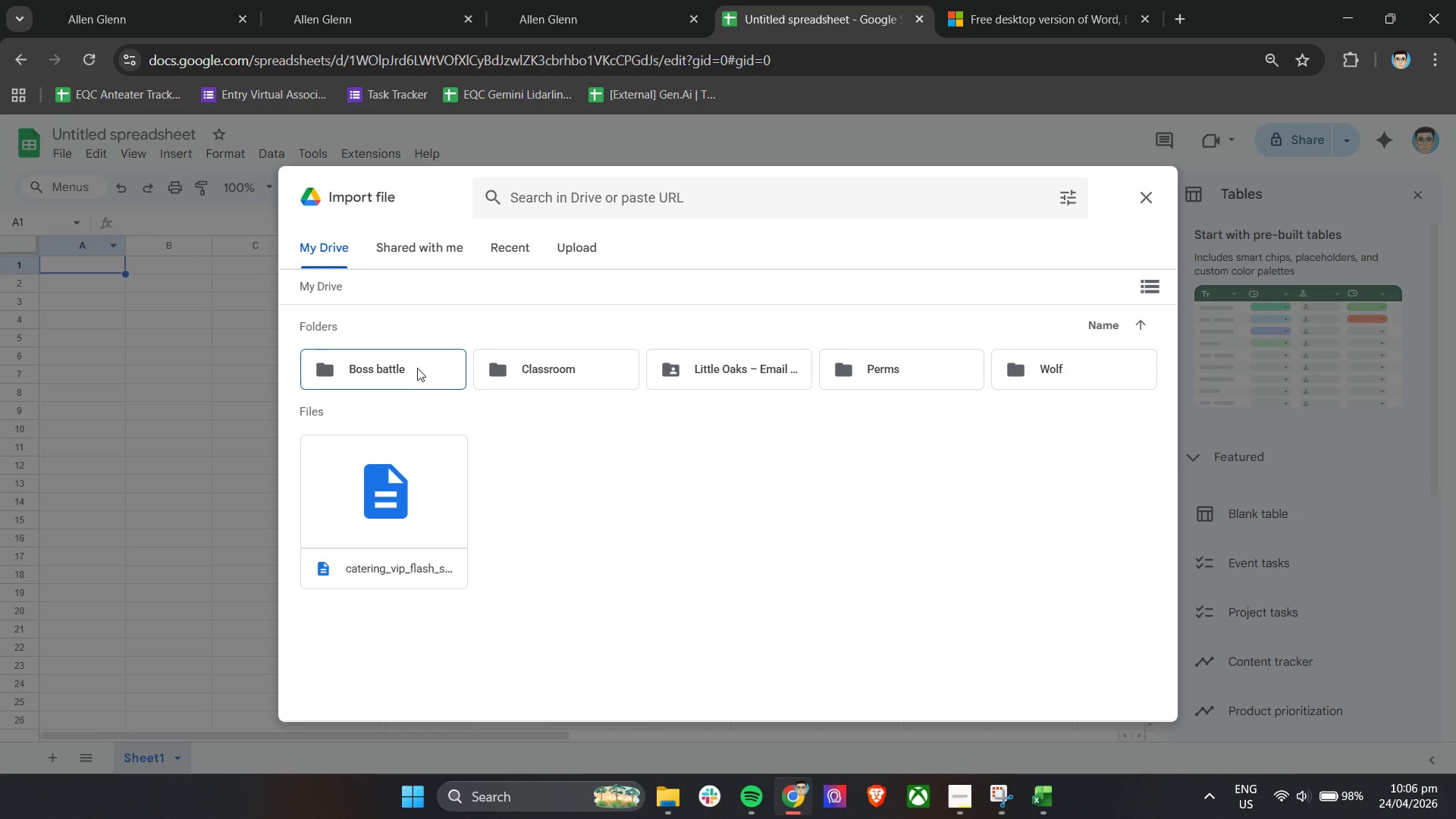 
left_click([590, 252])
 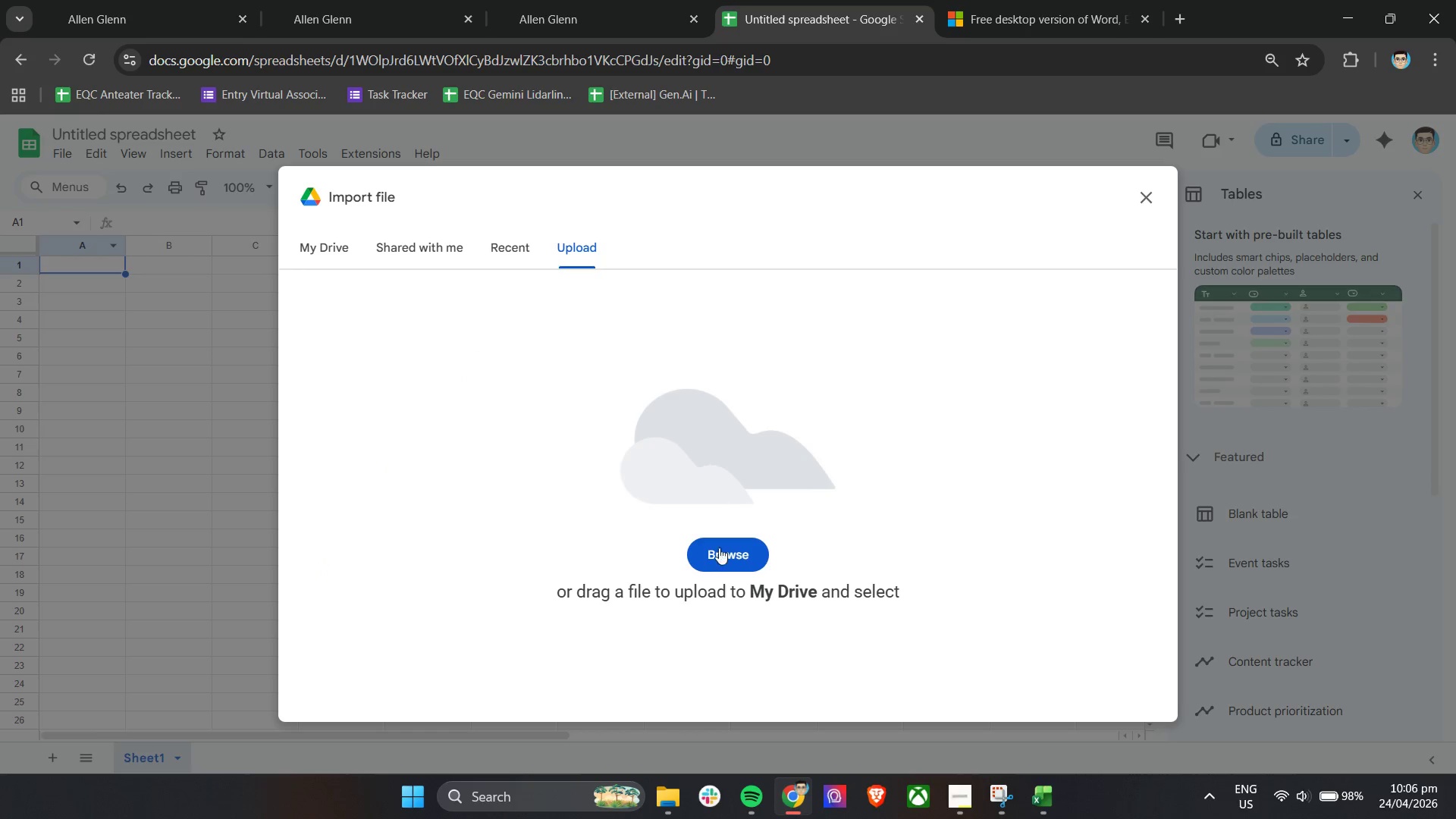 
left_click([723, 560])
 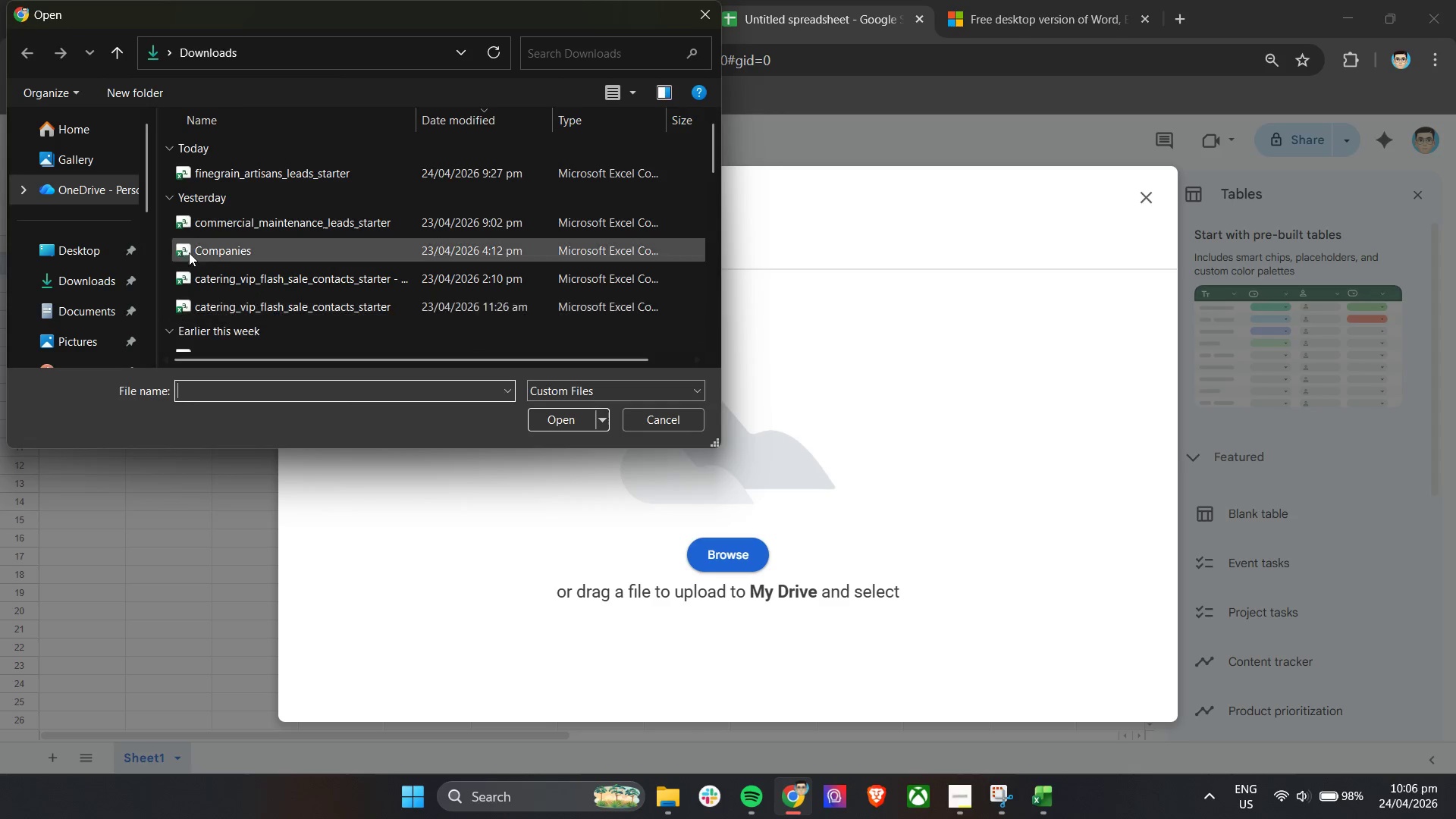 
left_click([233, 177])
 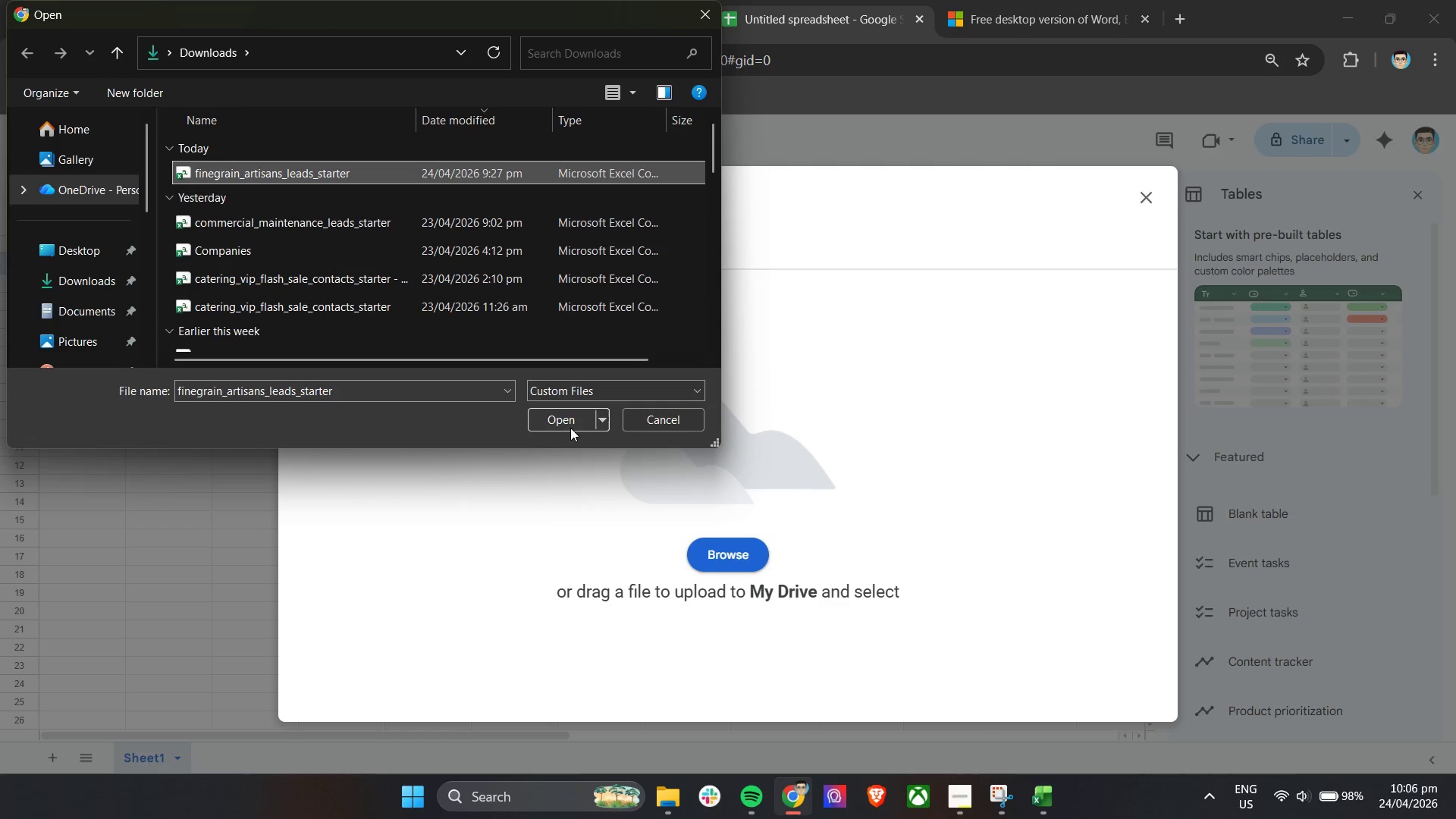 
left_click([568, 422])
 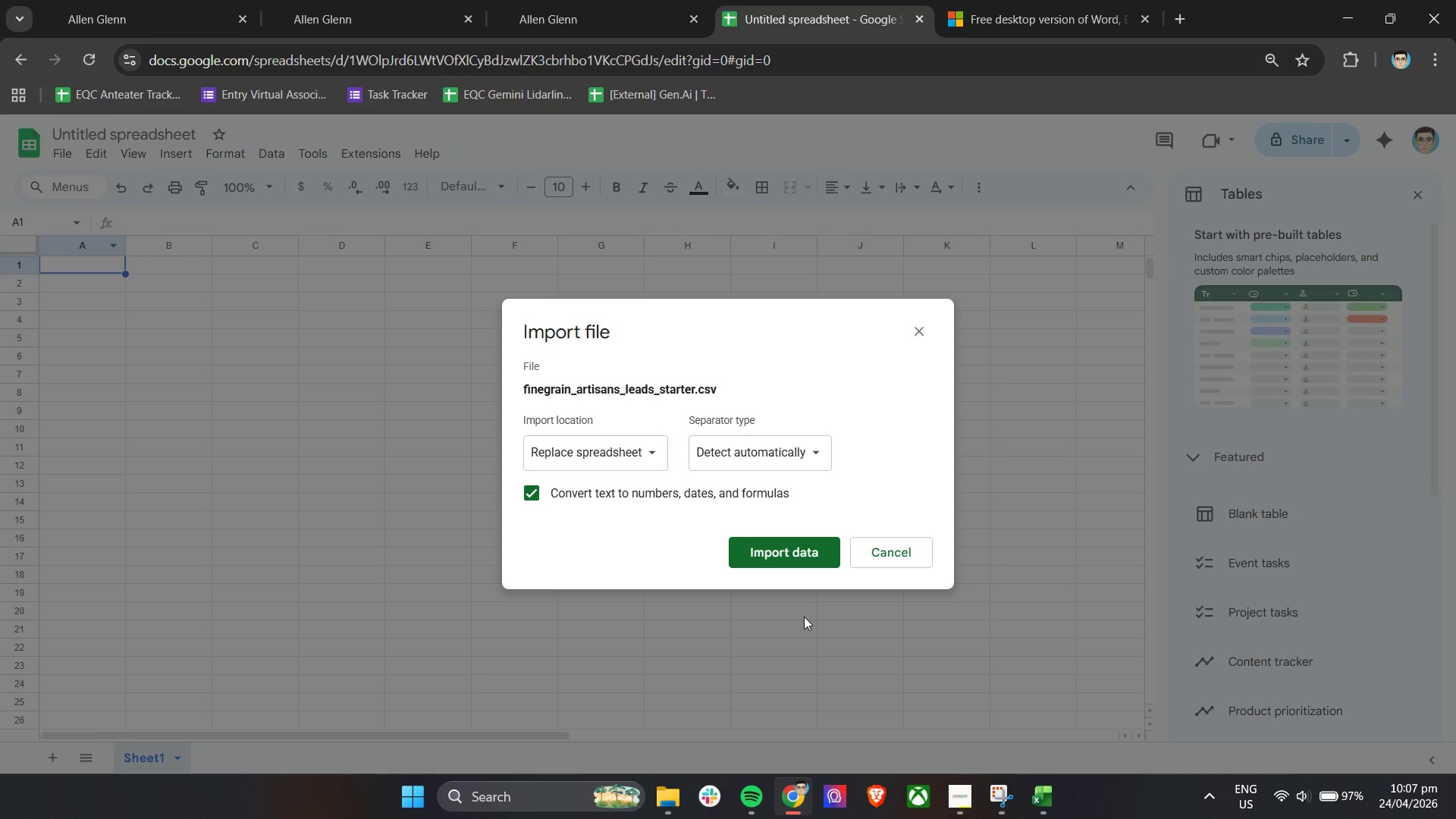 
wait(18.84)
 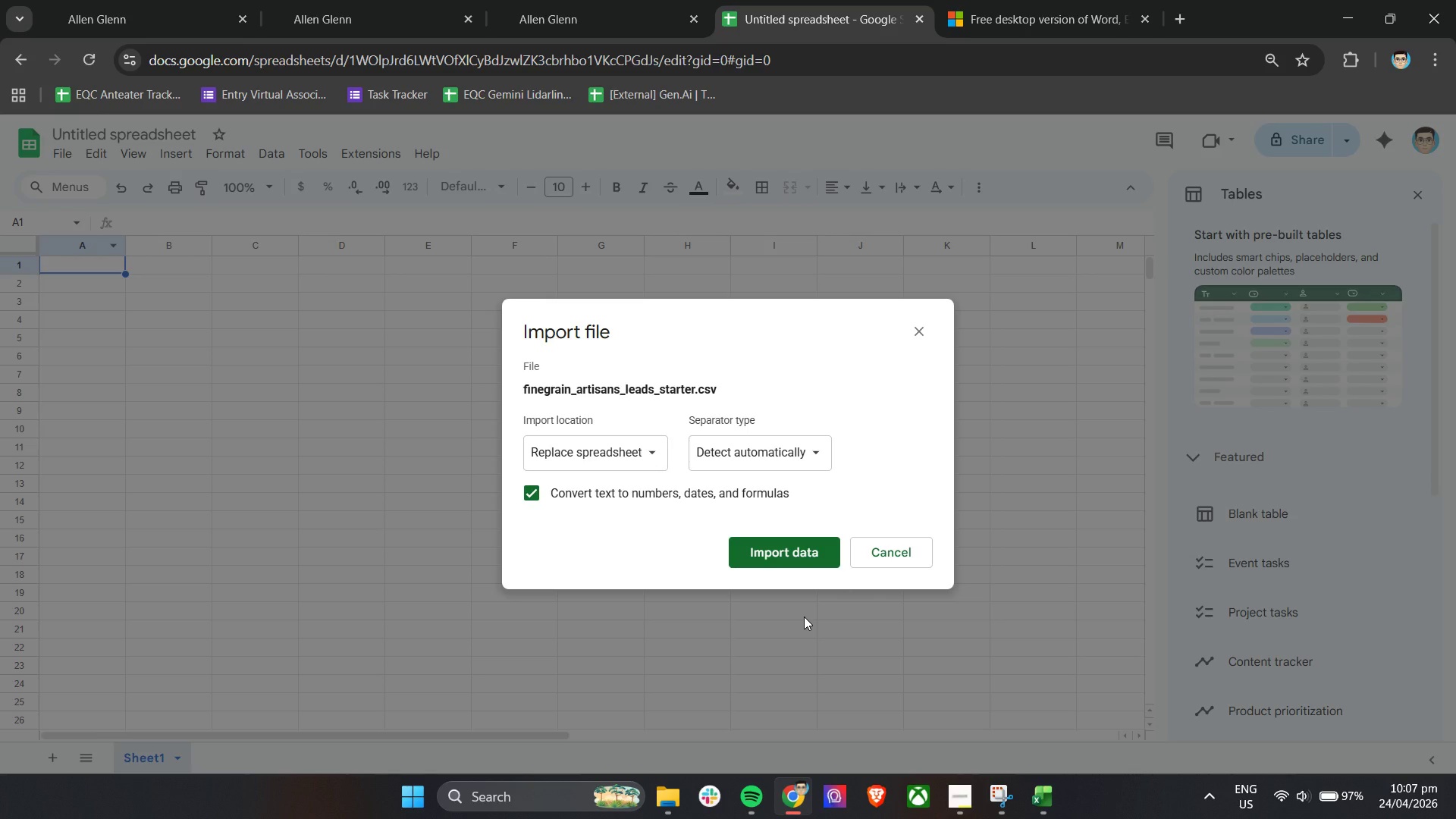 
double_click([743, 453])
 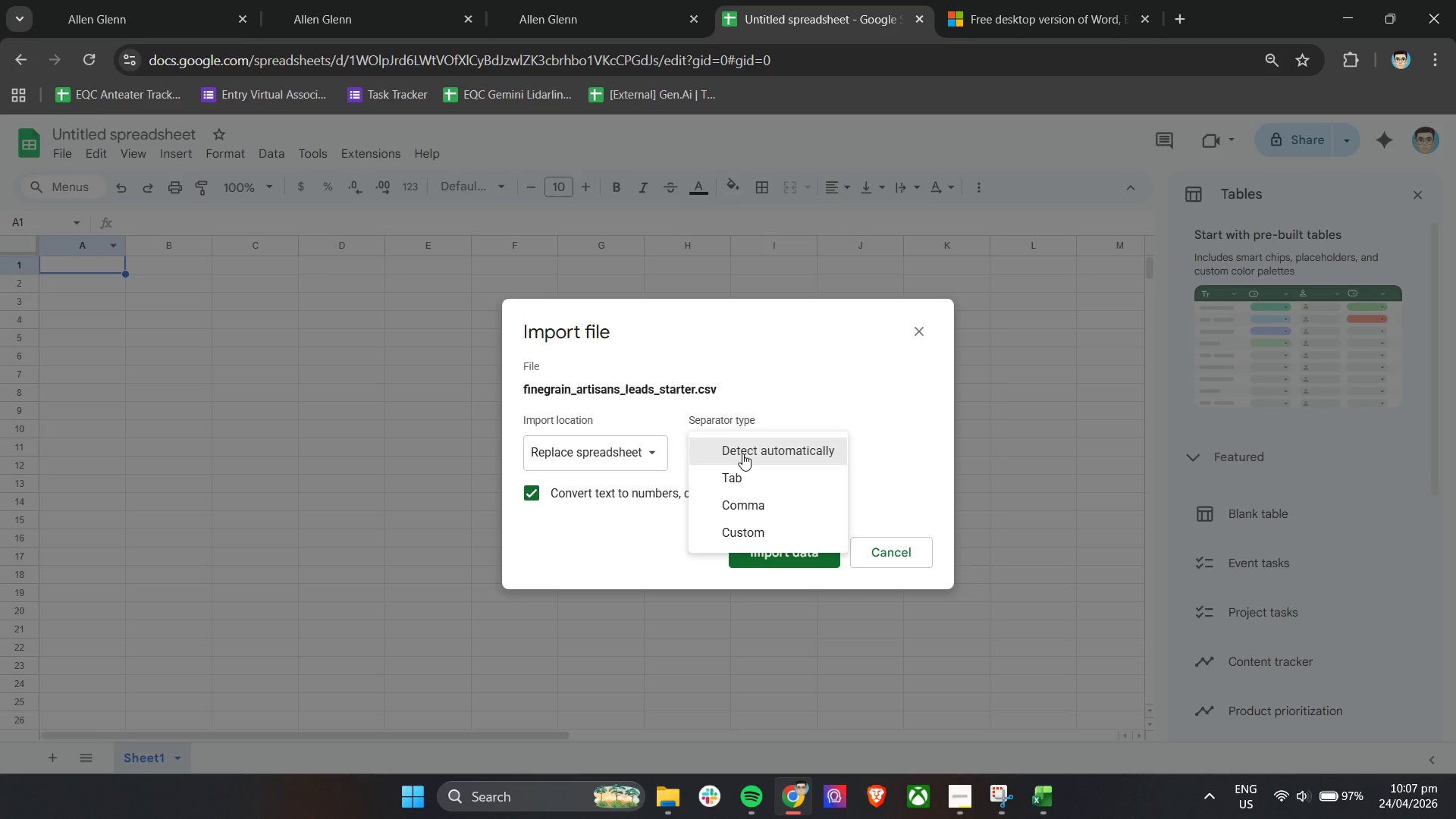 
left_click([742, 453])
 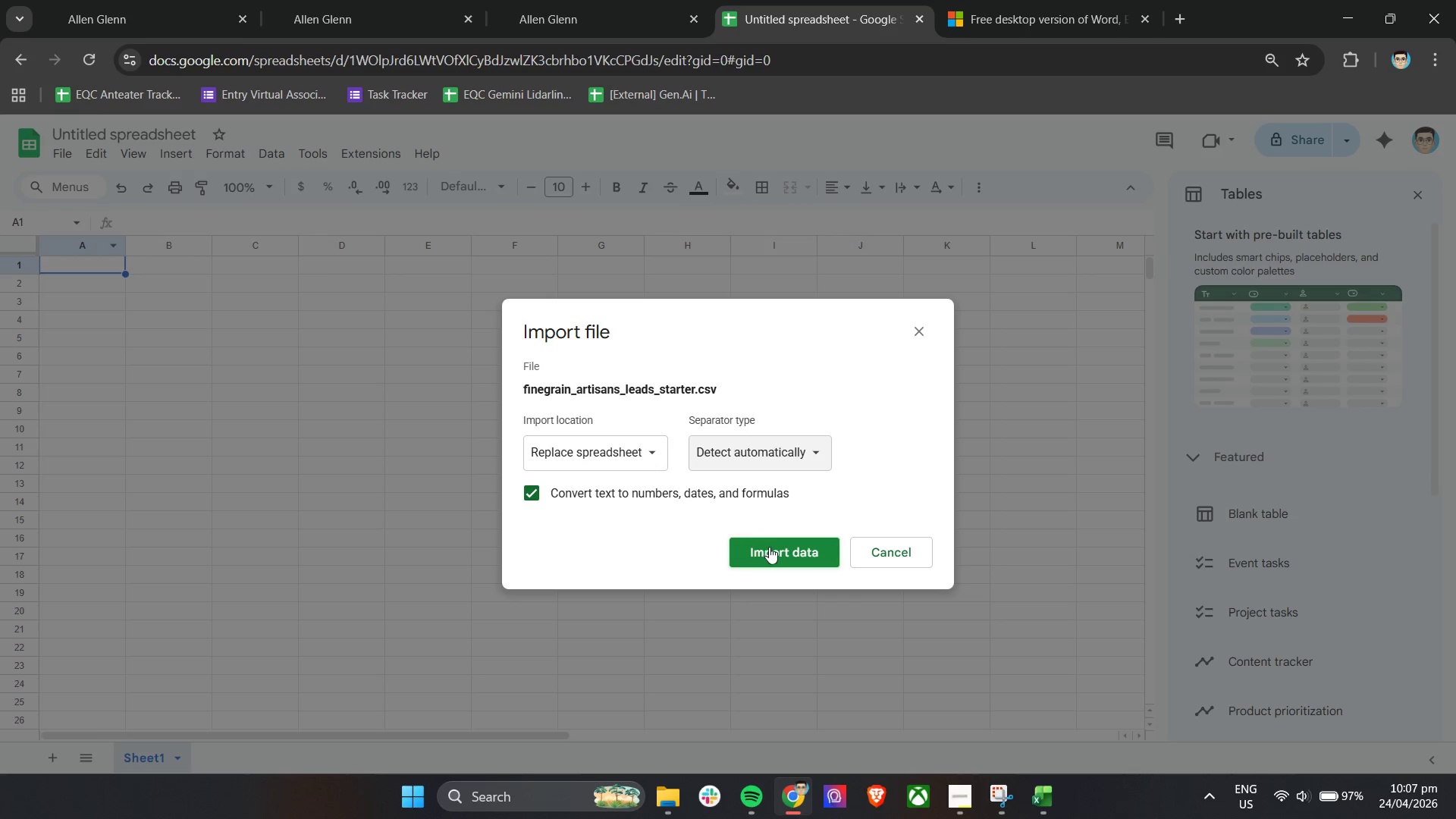 
left_click([775, 549])
 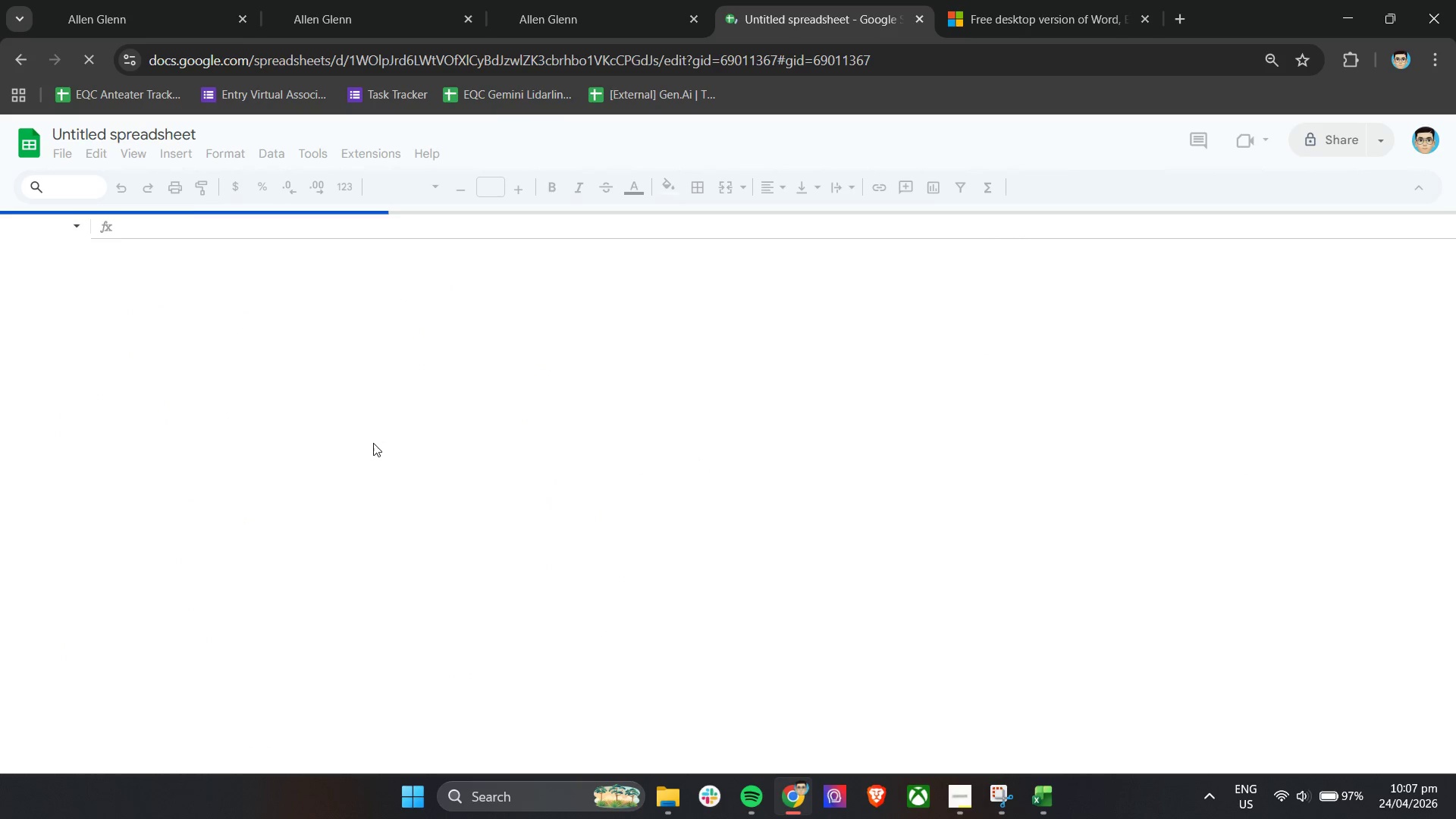 
wait(6.2)
 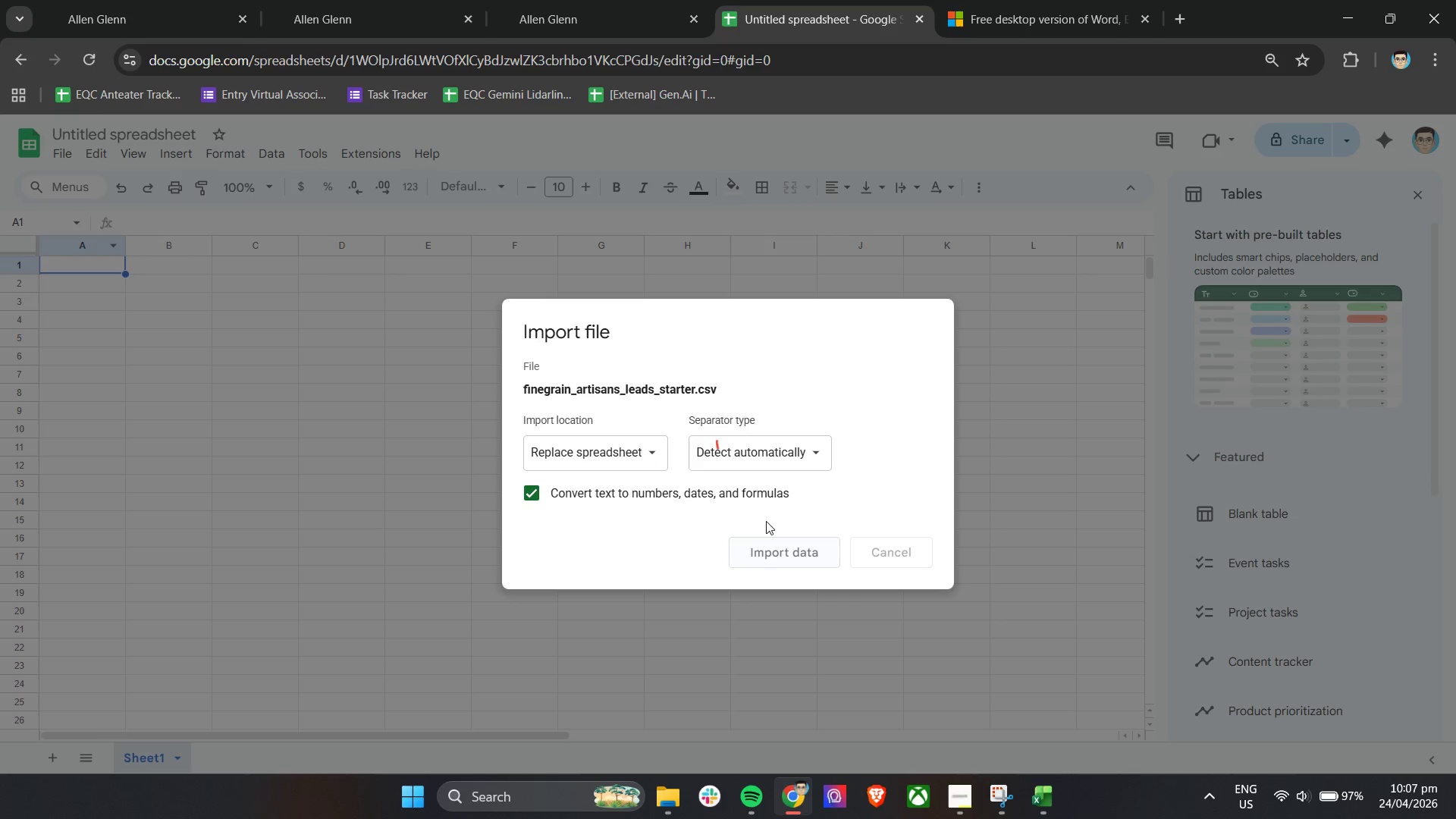 
left_click([243, 282])
 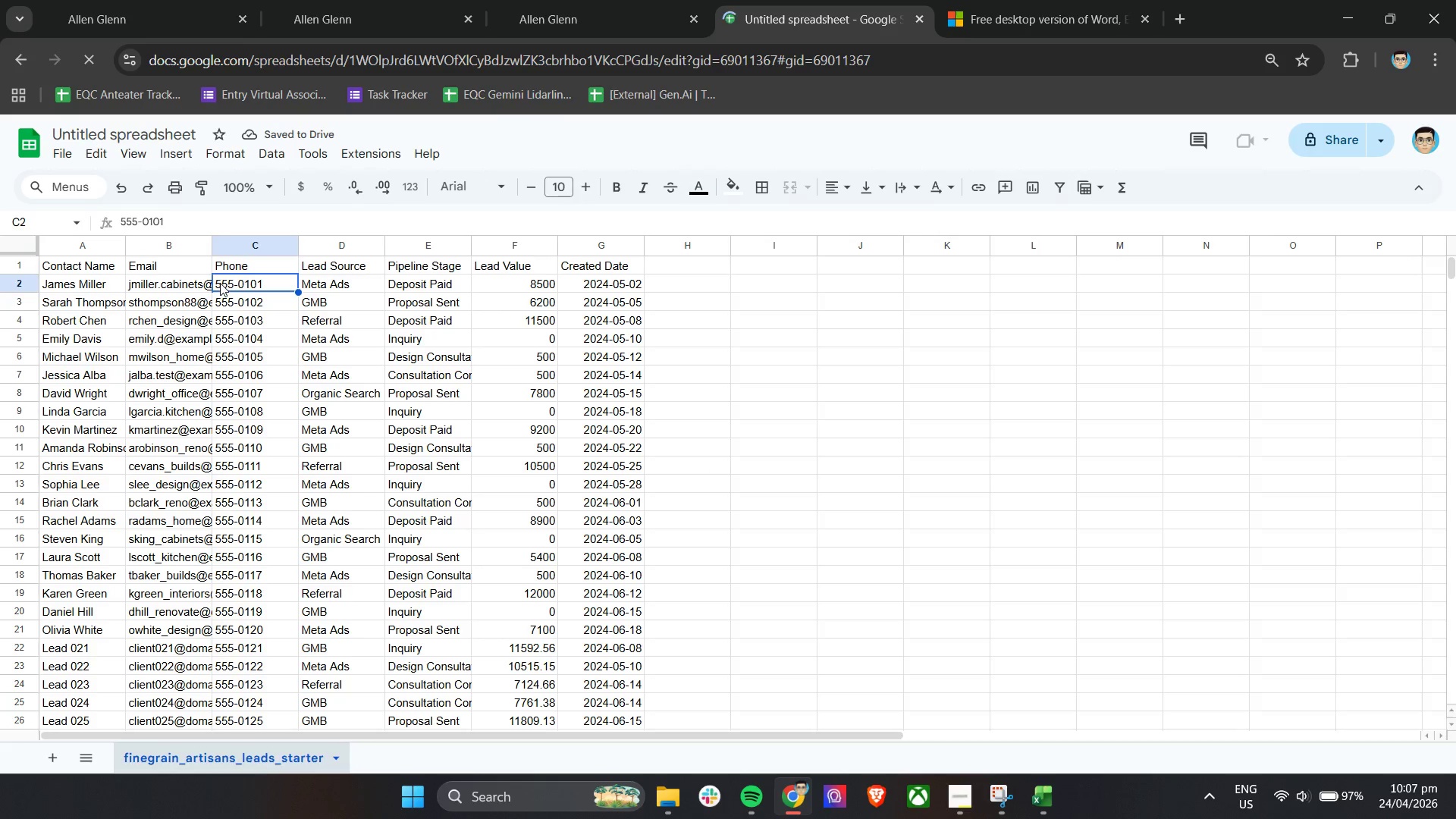 
double_click([220, 283])
 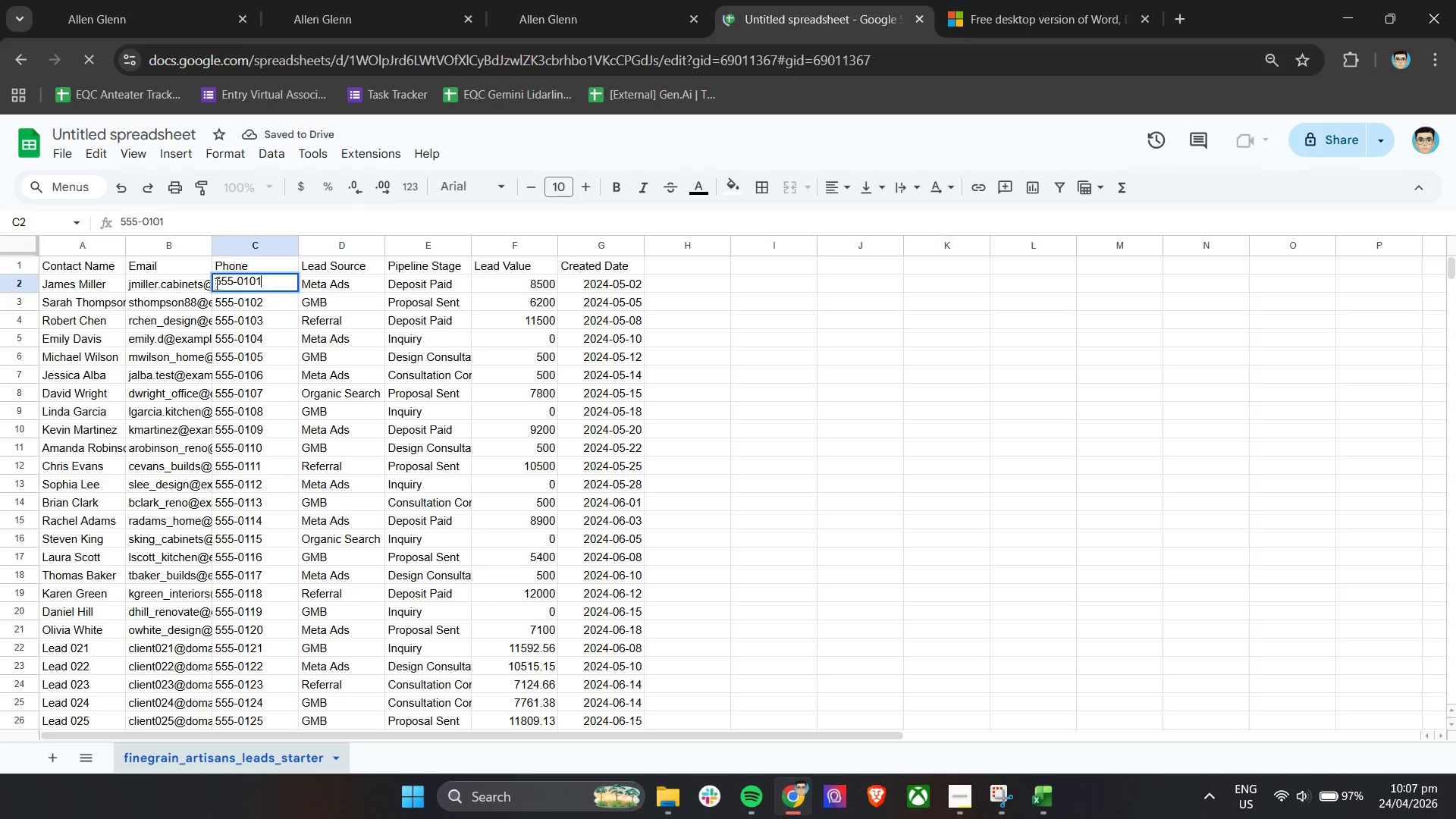 
left_click([215, 284])
 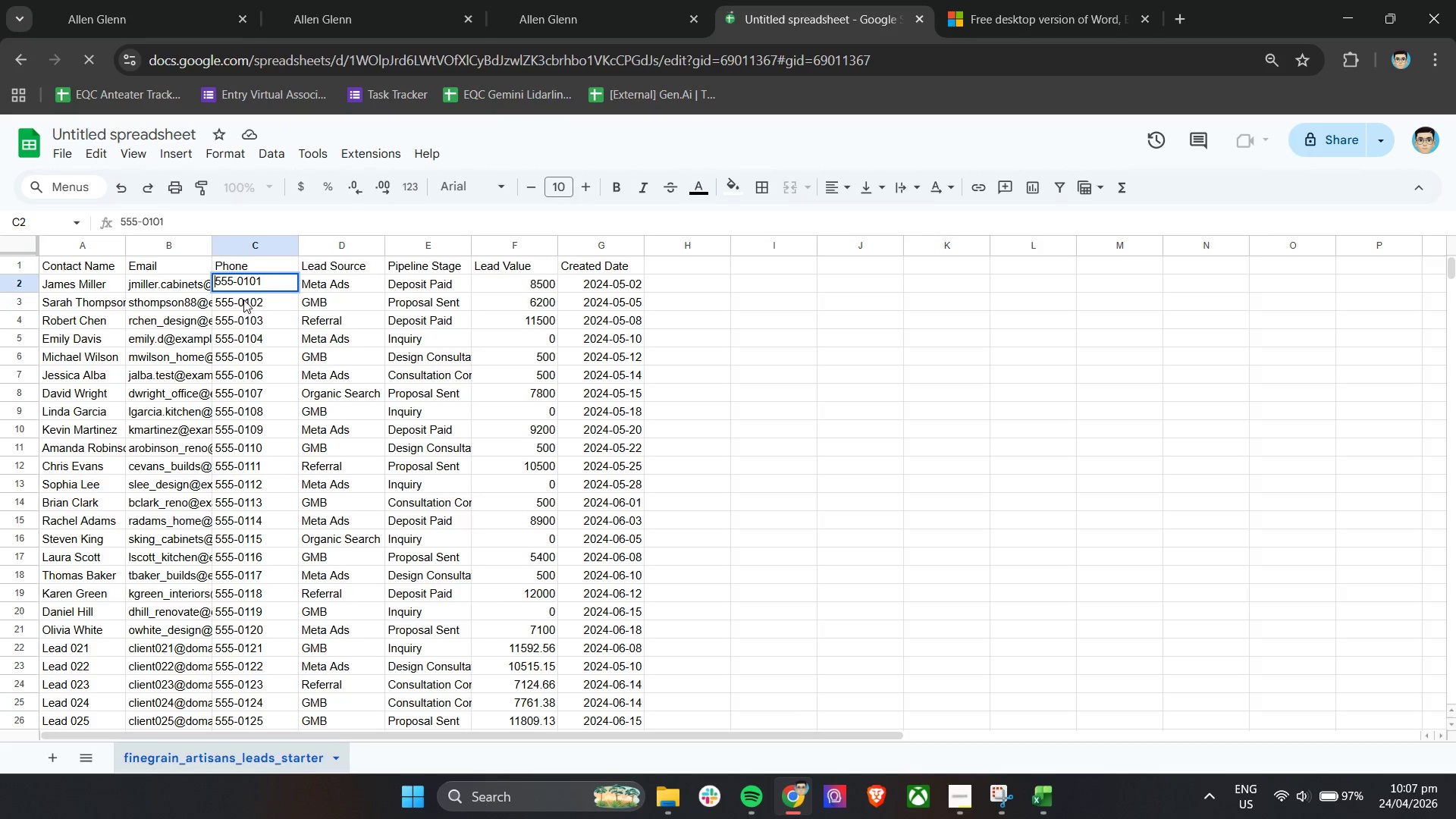 
hold_key(key=ArrowLeft, duration=0.72)
 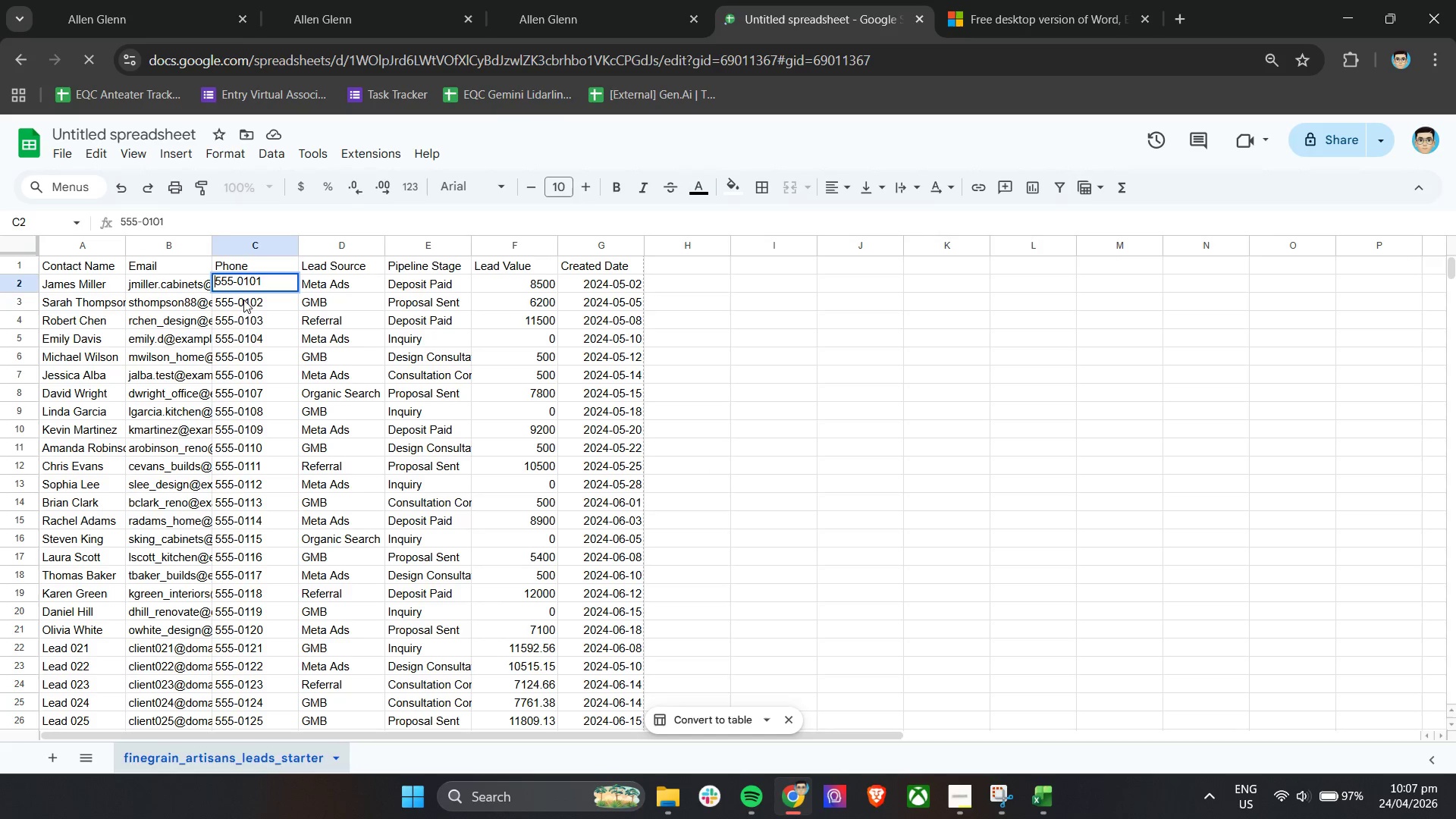 
key(Shift+Equal)
 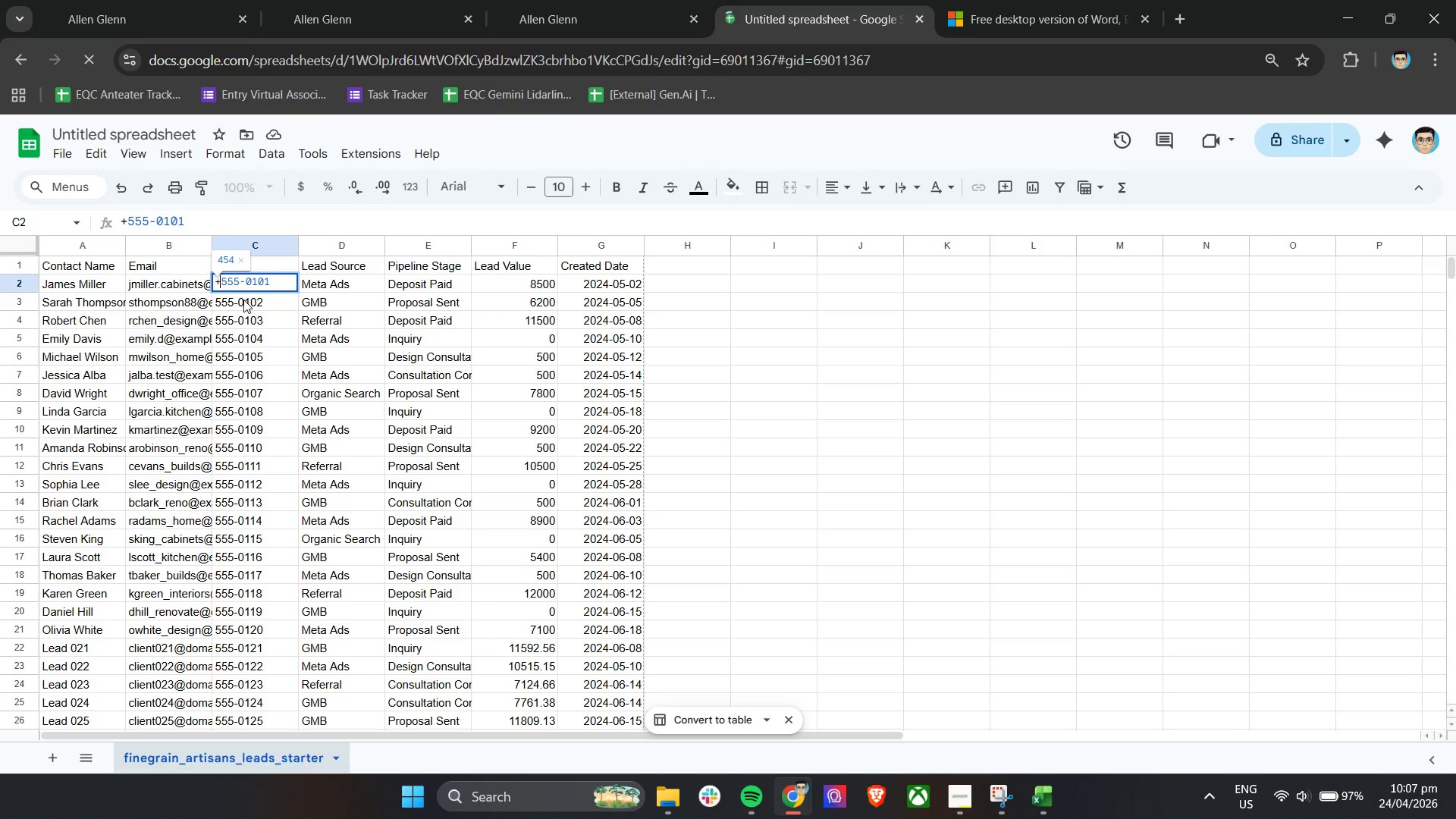 
key(1)
 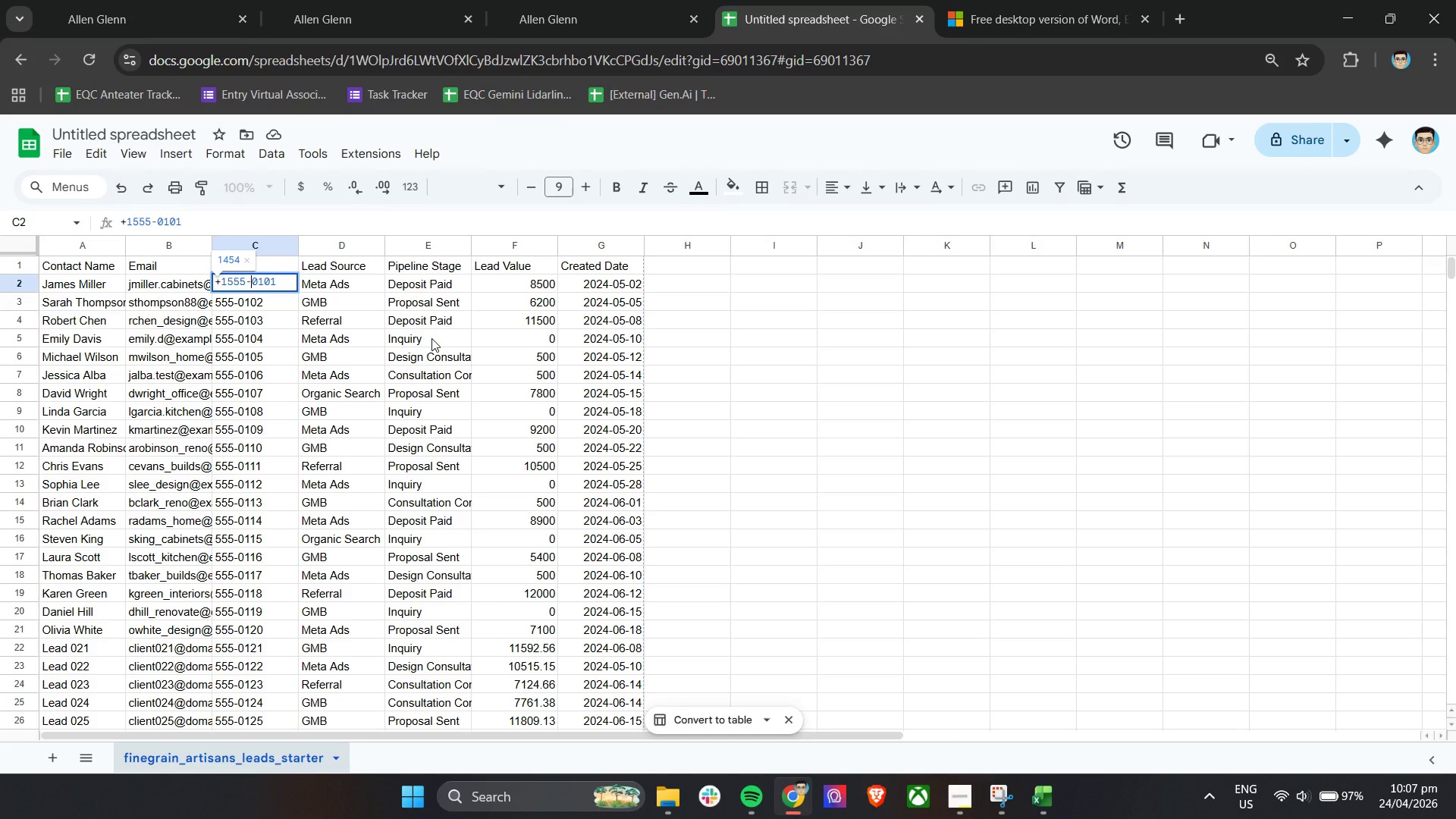 
key(Backspace)
 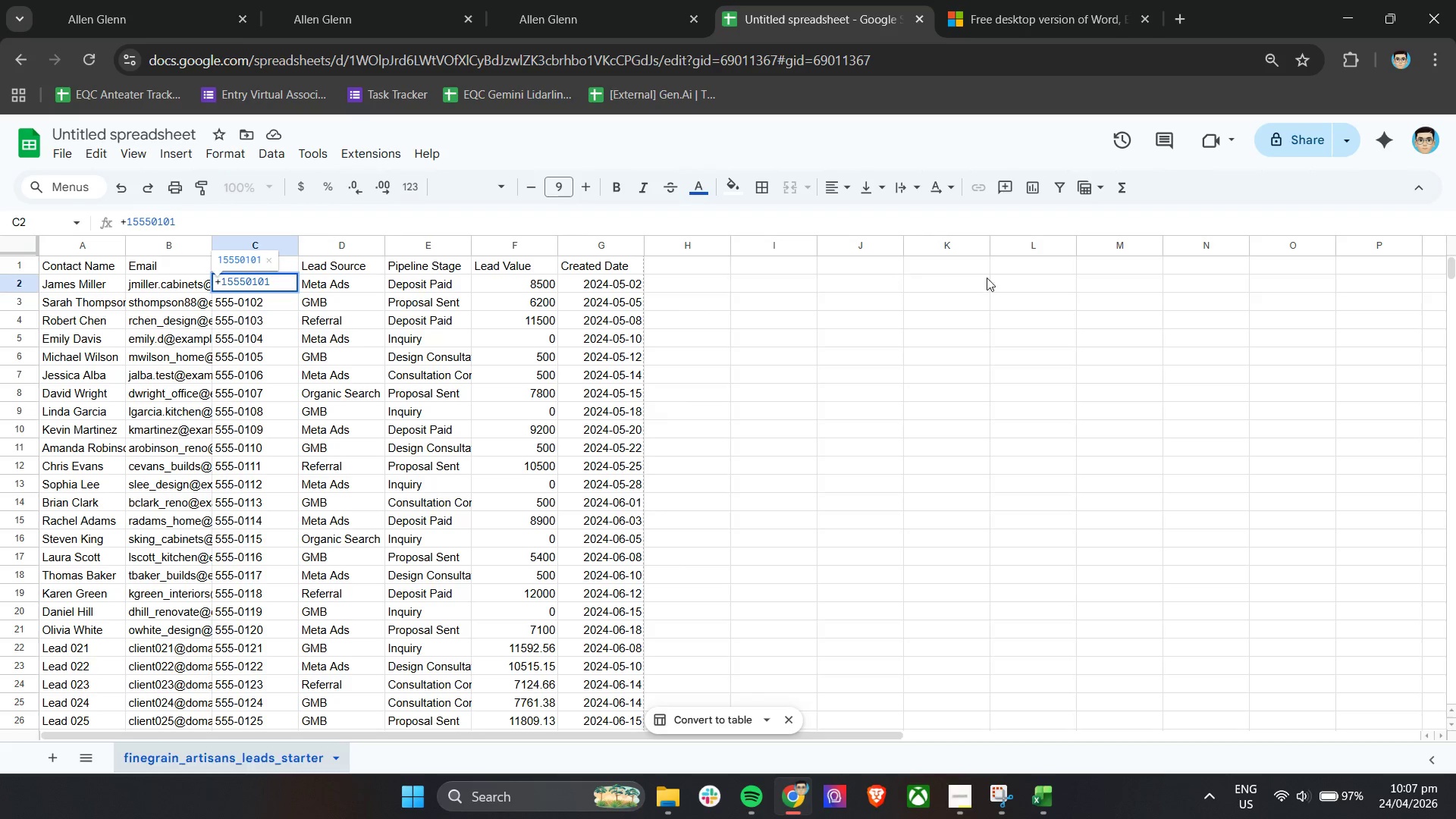 
left_click([996, 344])
 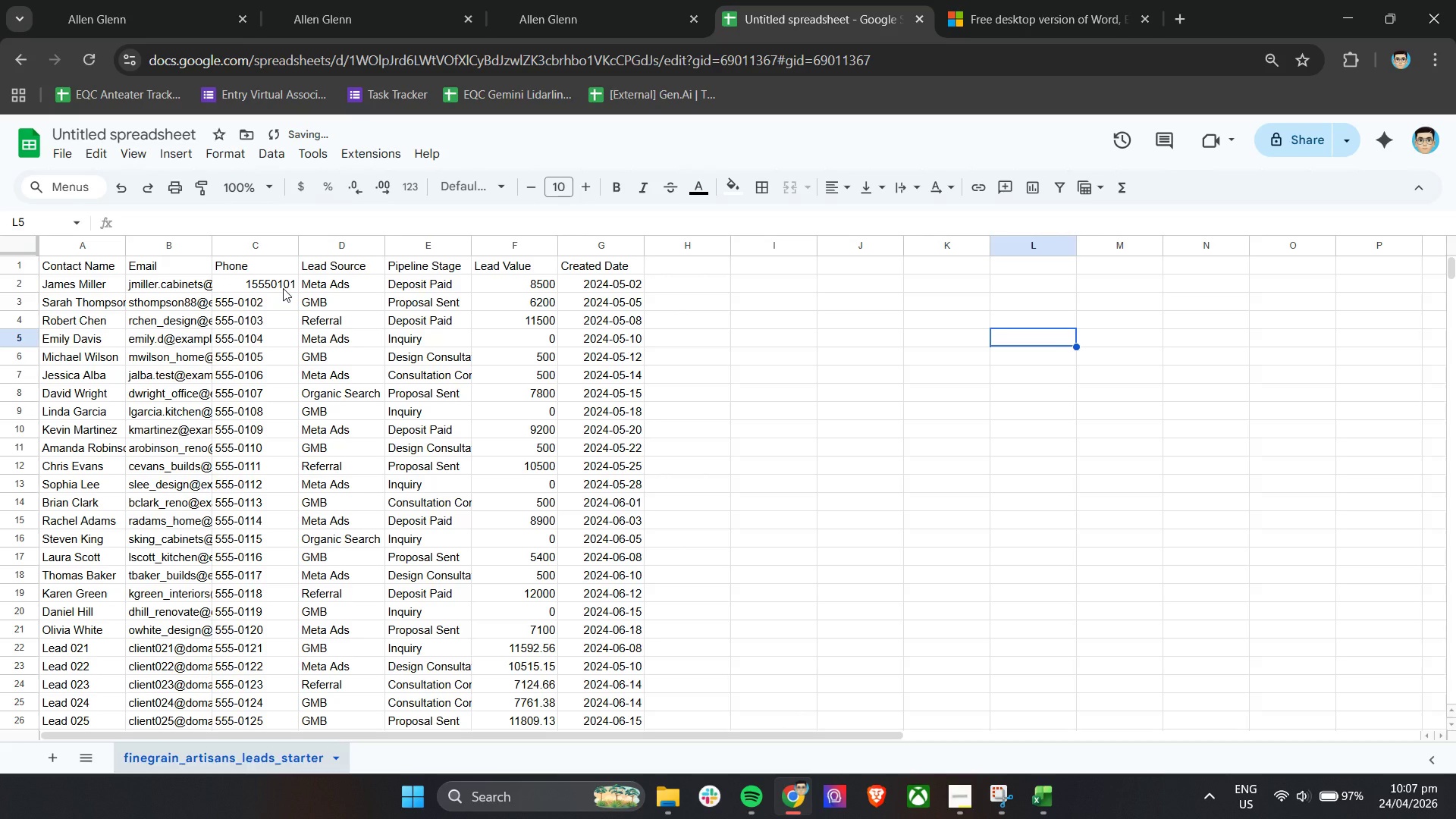 
double_click([283, 288])
 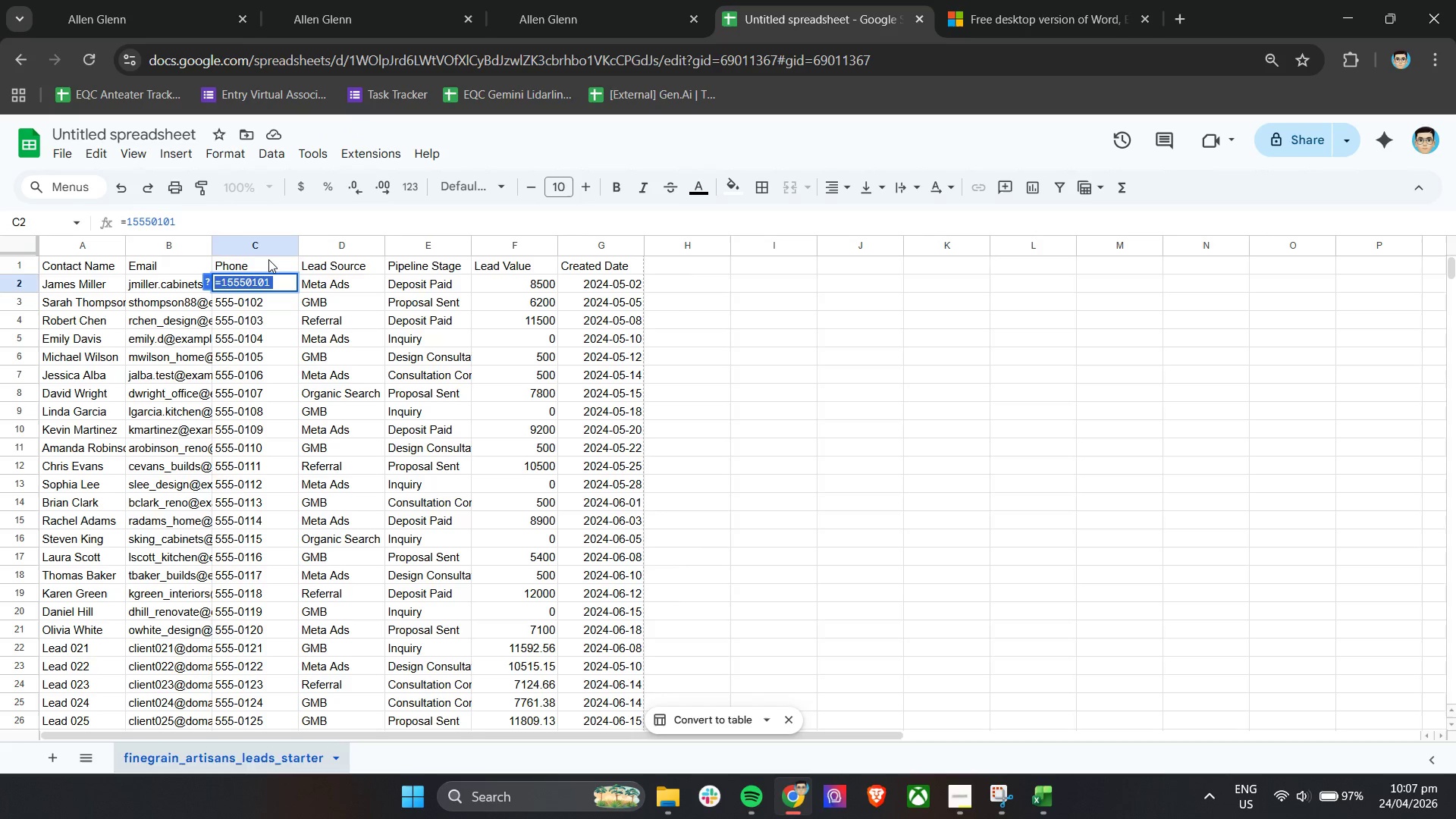 
wait(5.92)
 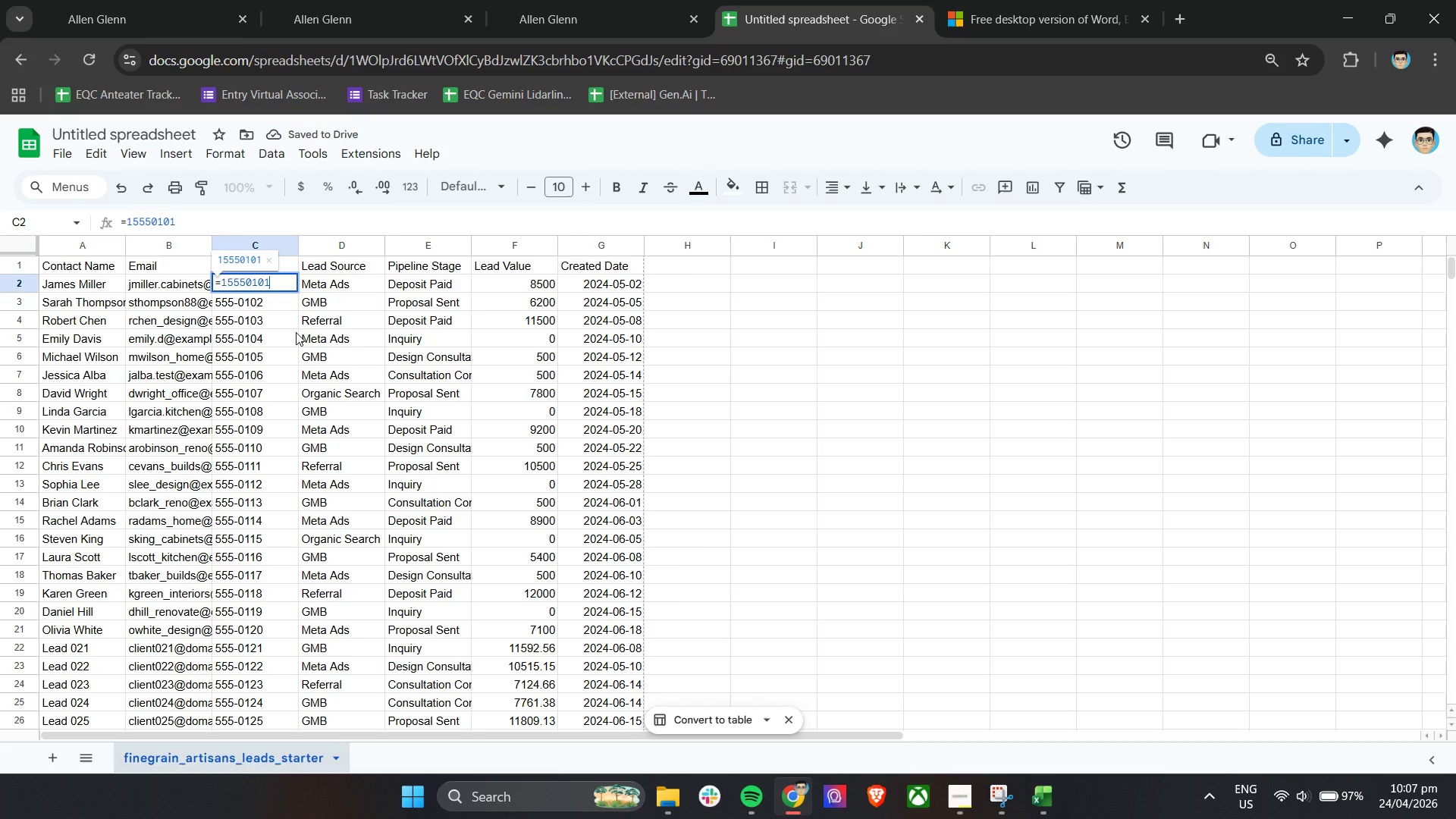 
left_click([221, 284])
 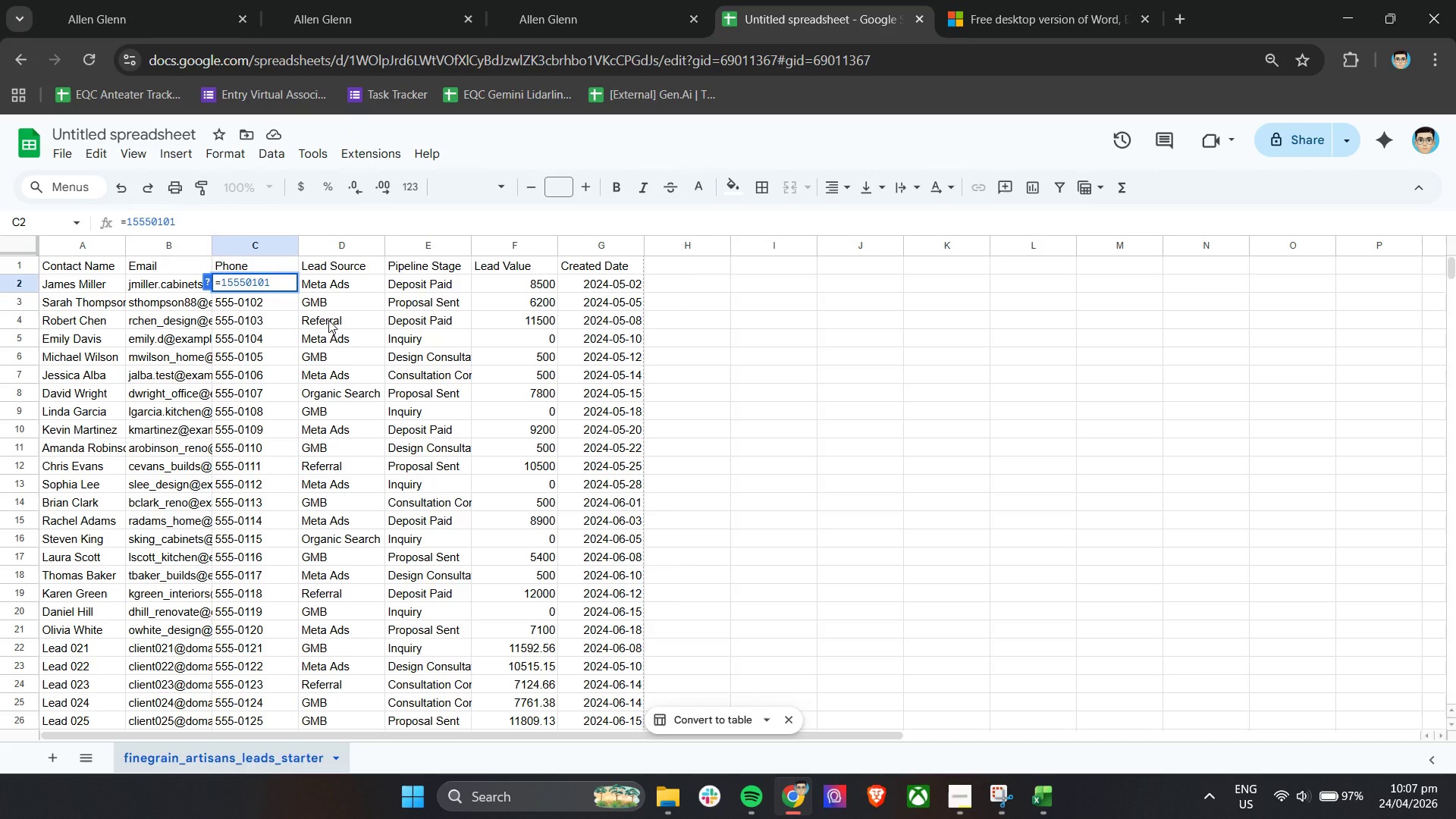 
key(Backspace)
 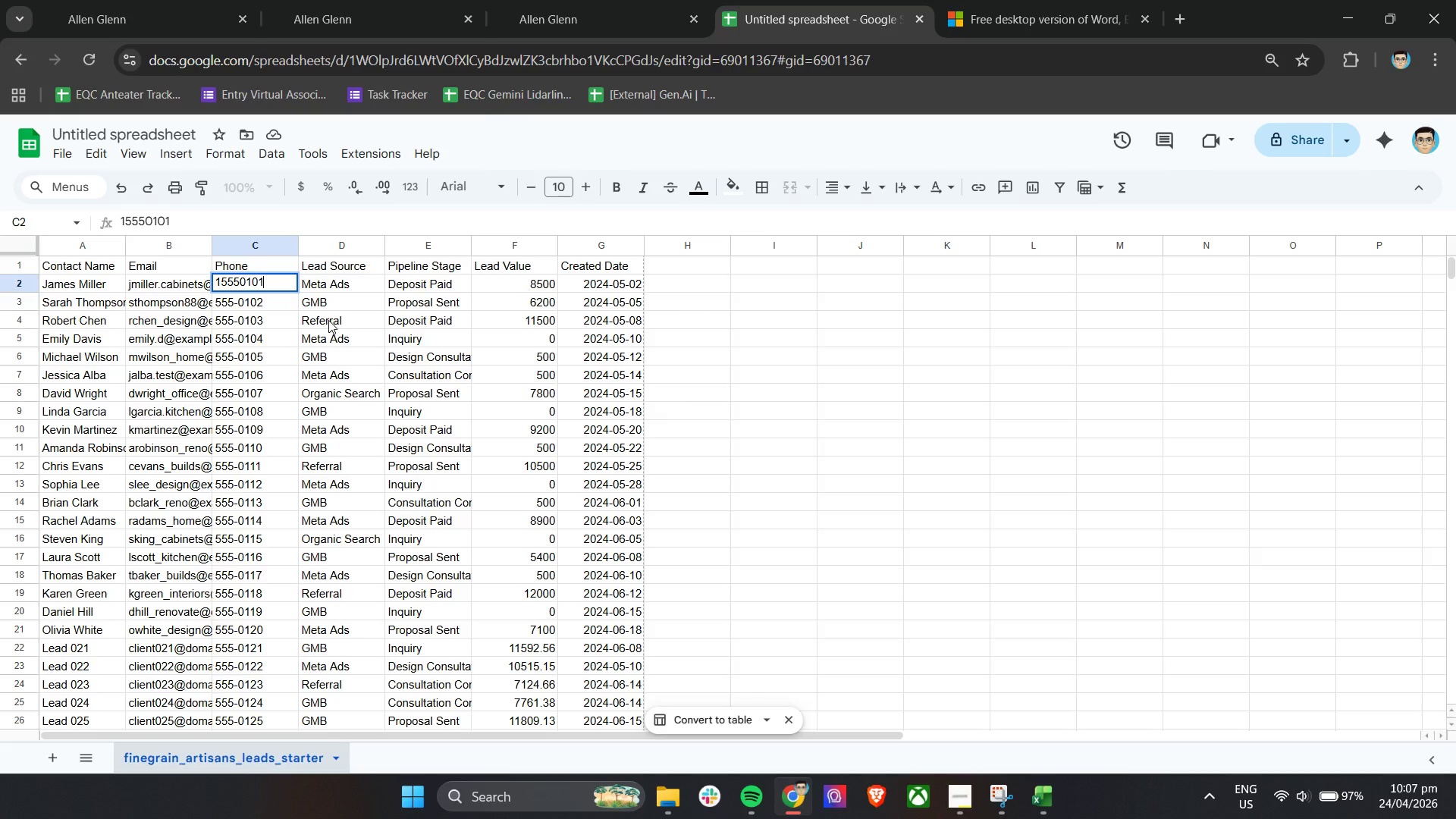 
key(Shift+Equal)
 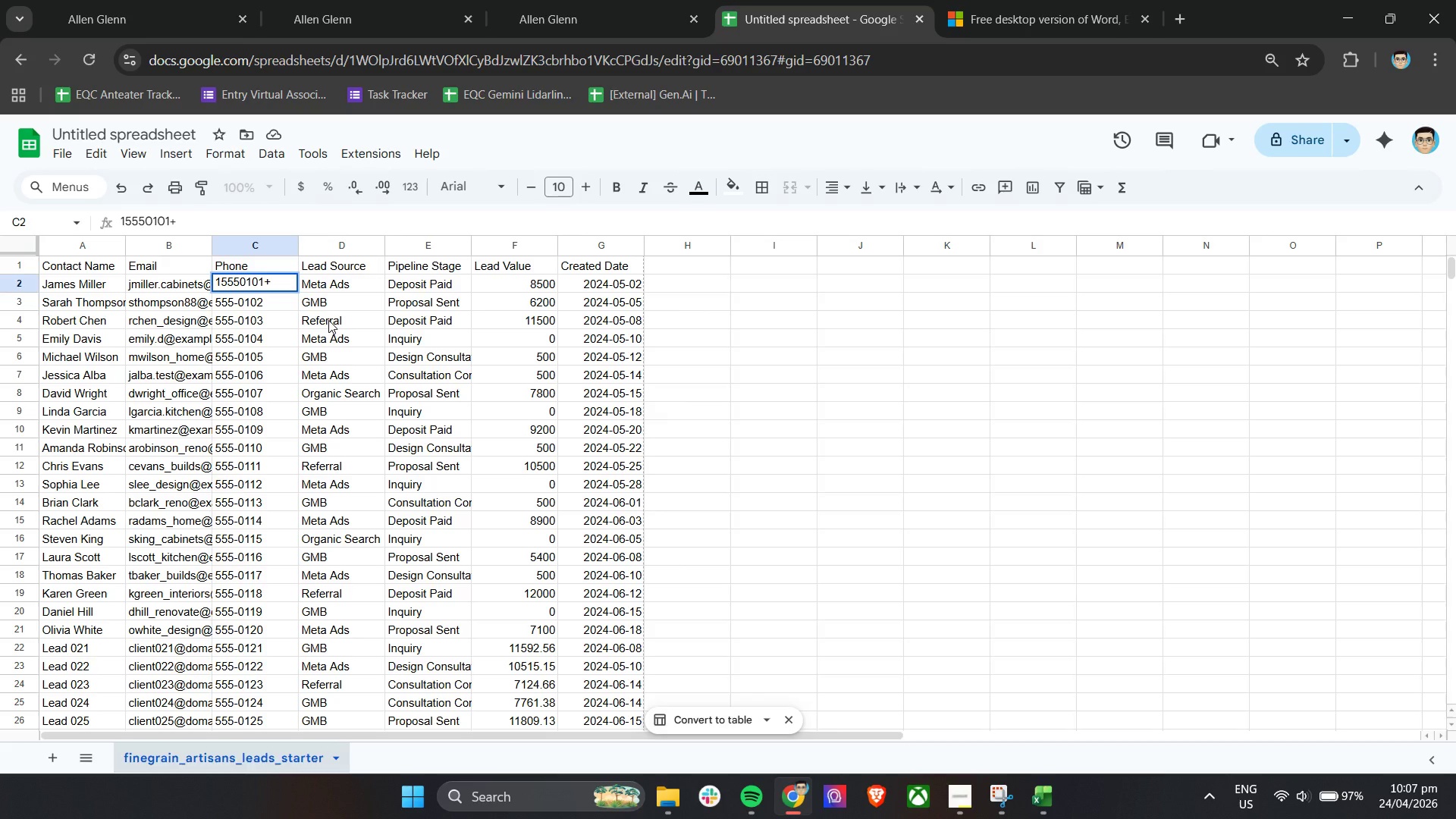 
key(Backspace)
 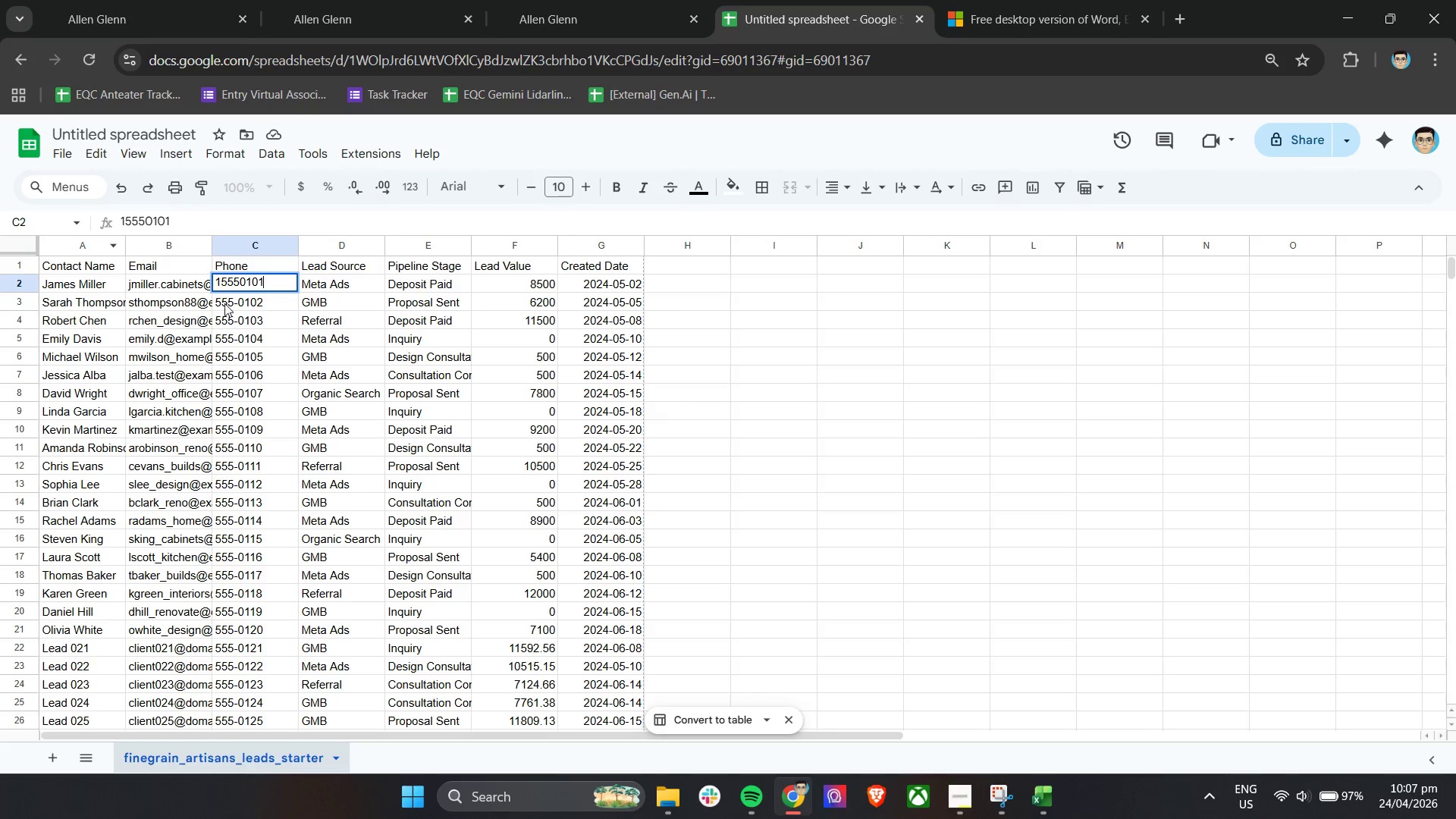 
left_click([218, 283])
 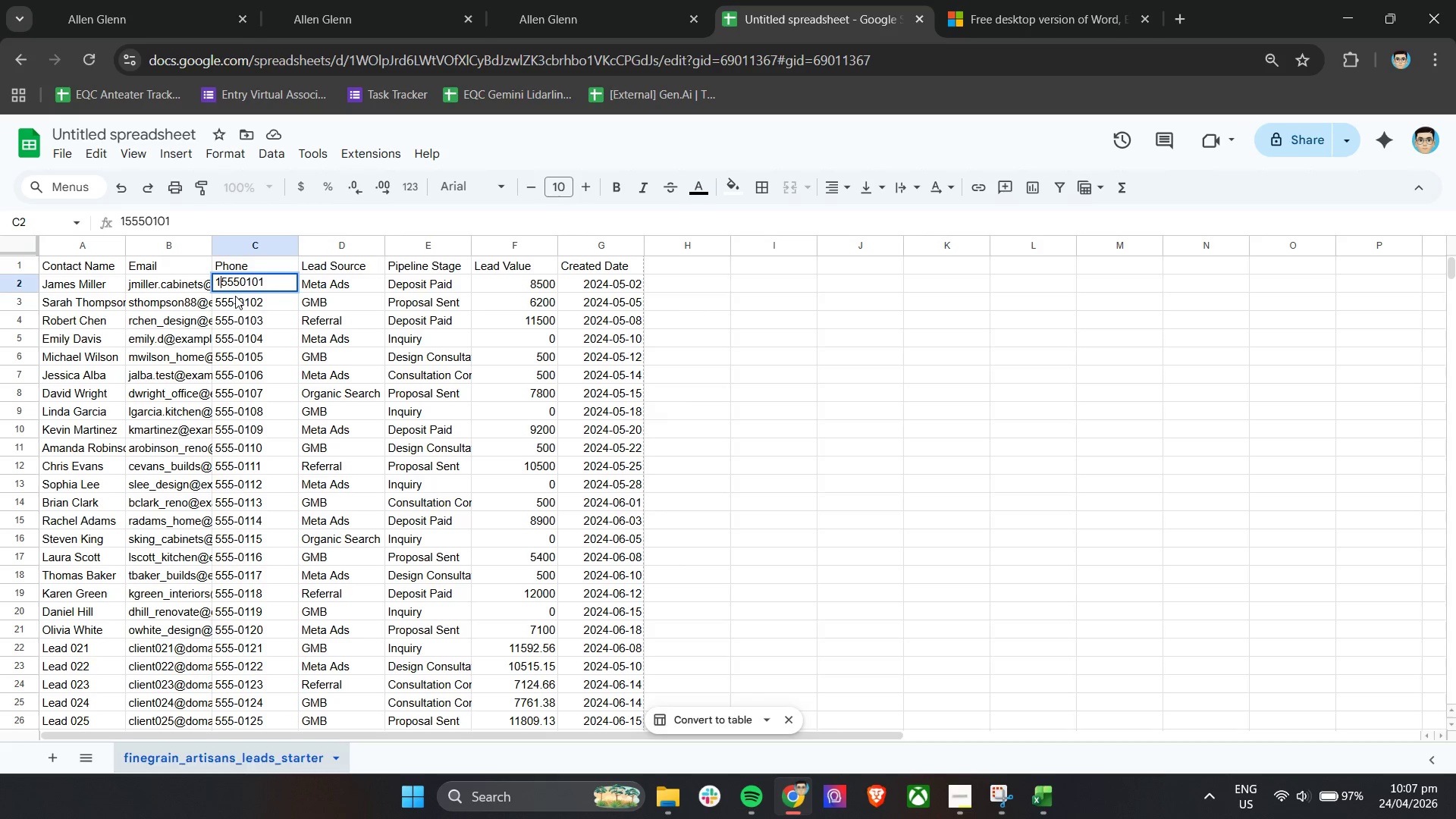 
key(ArrowLeft)
 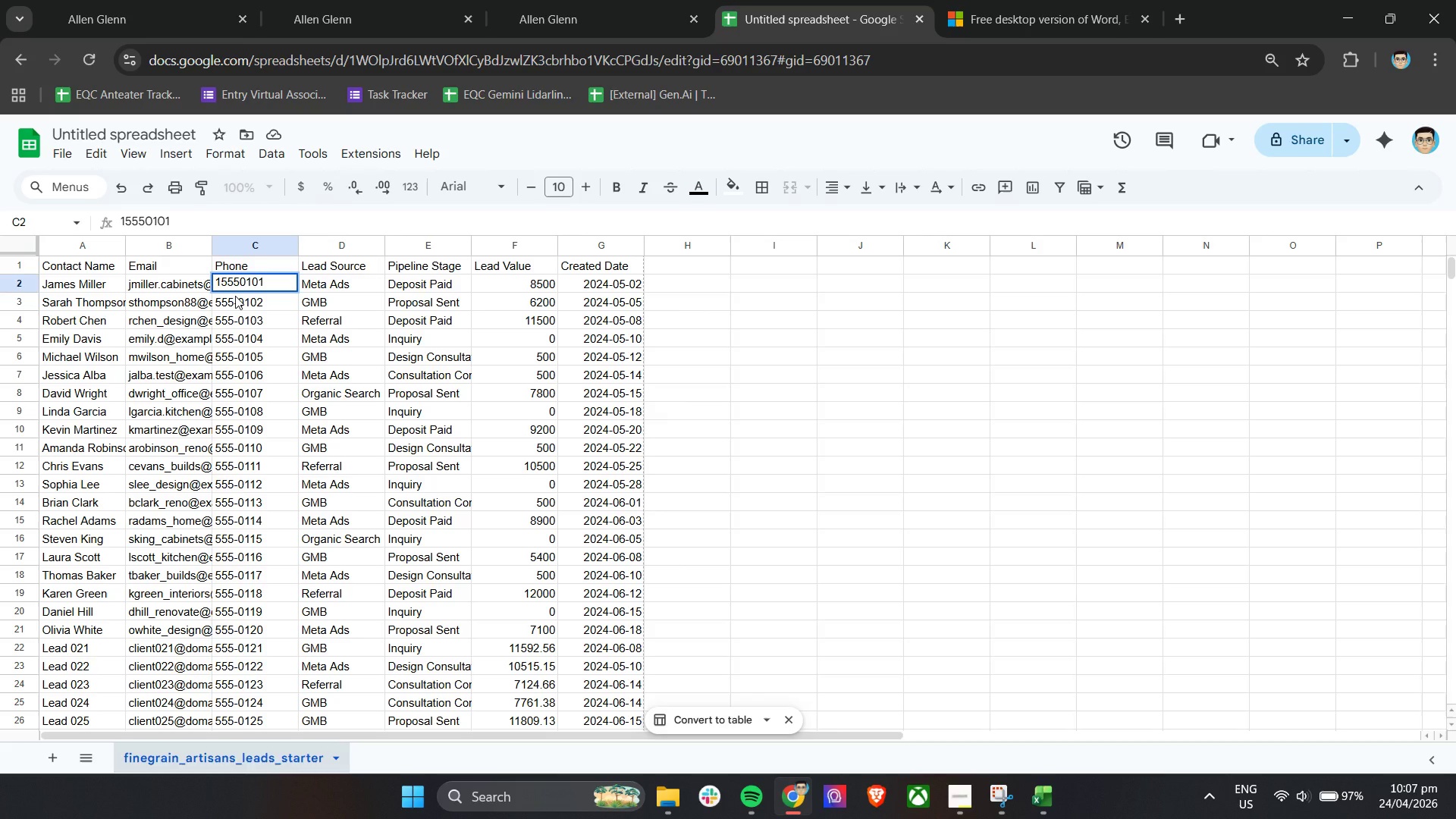 
key(Shift+Equal)
 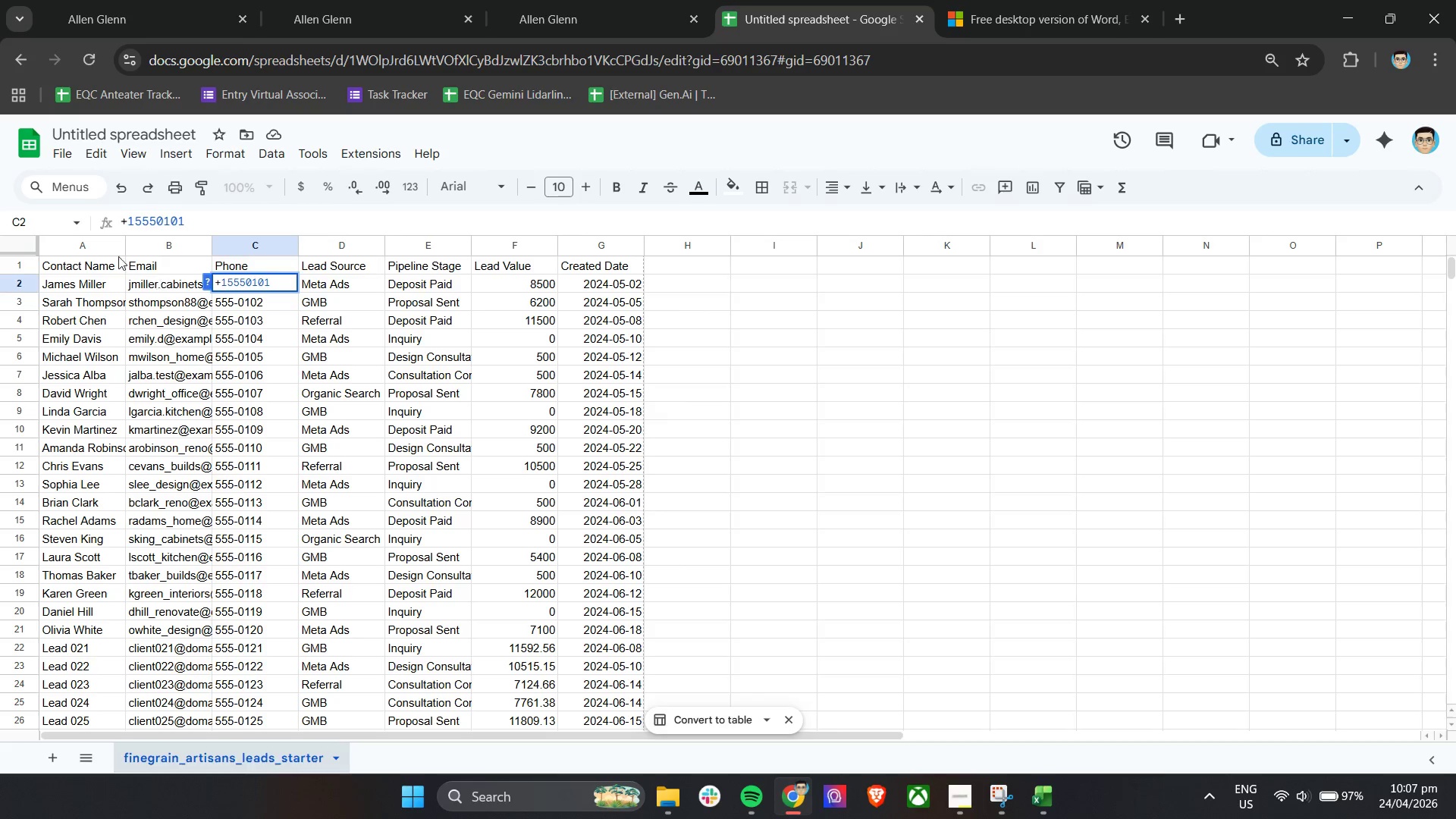 
left_click([71, 224])
 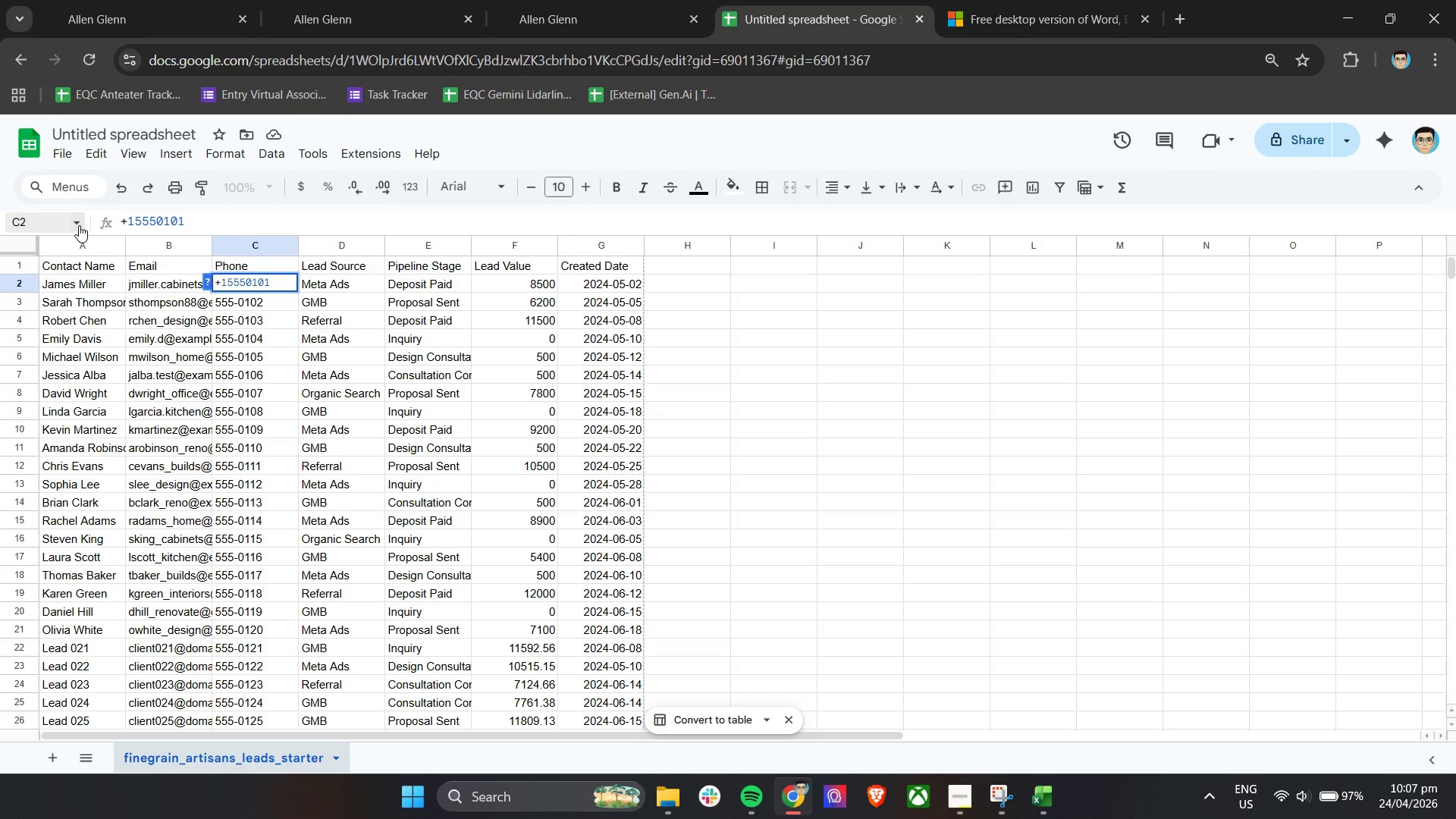 
double_click([79, 225])
 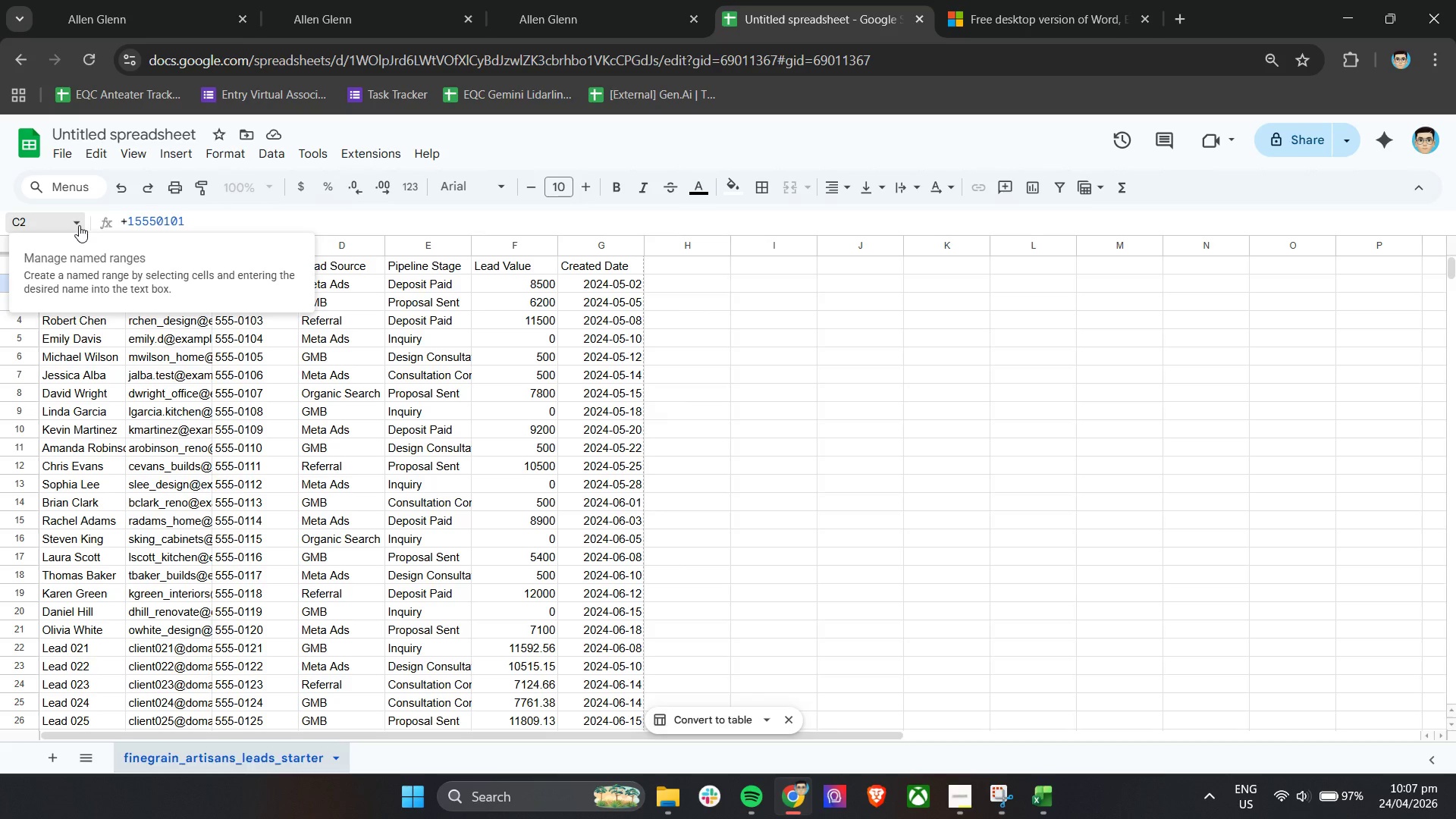 
left_click([79, 225])
 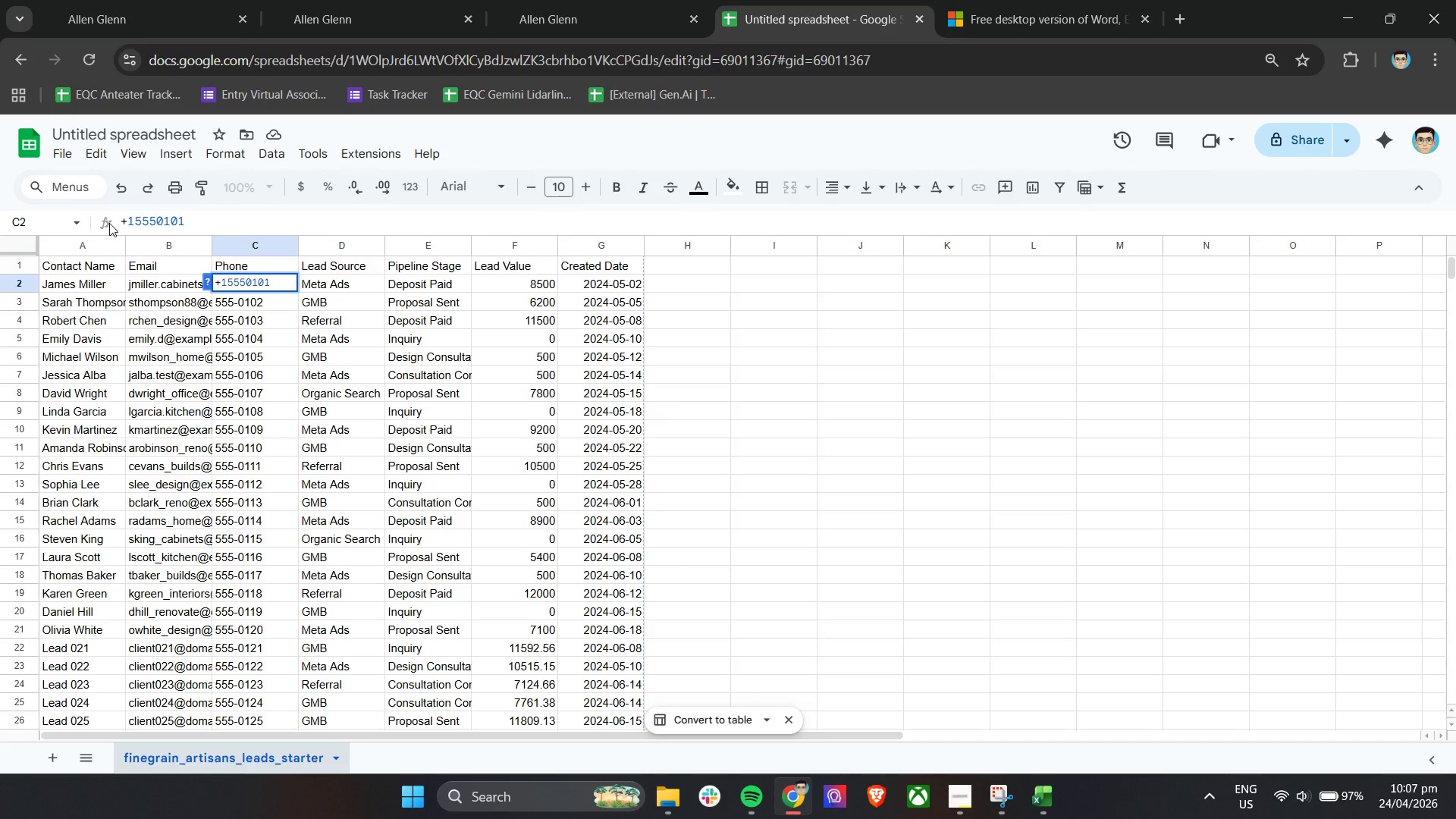 
triple_click([108, 223])
 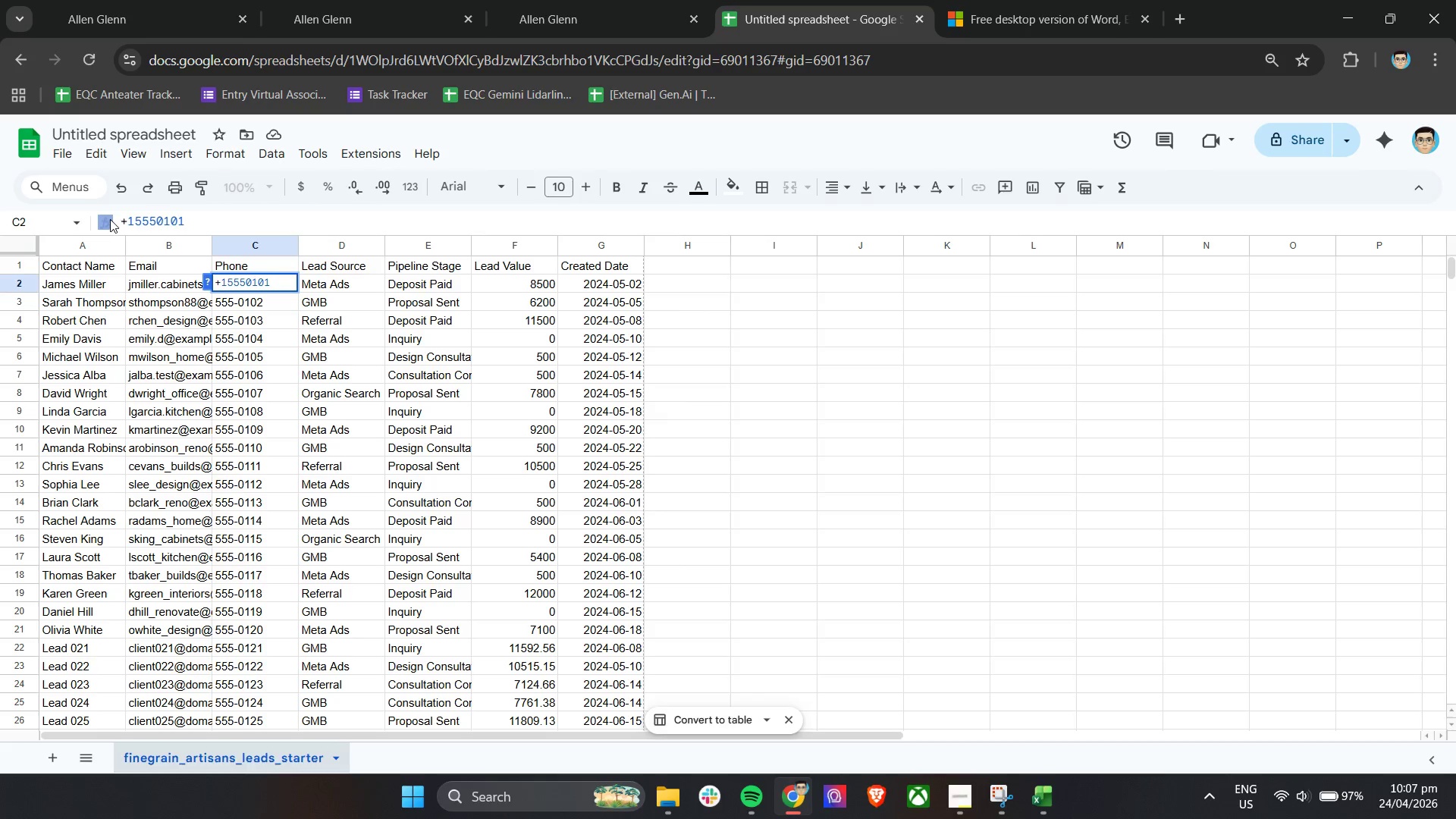 
triple_click([83, 218])
 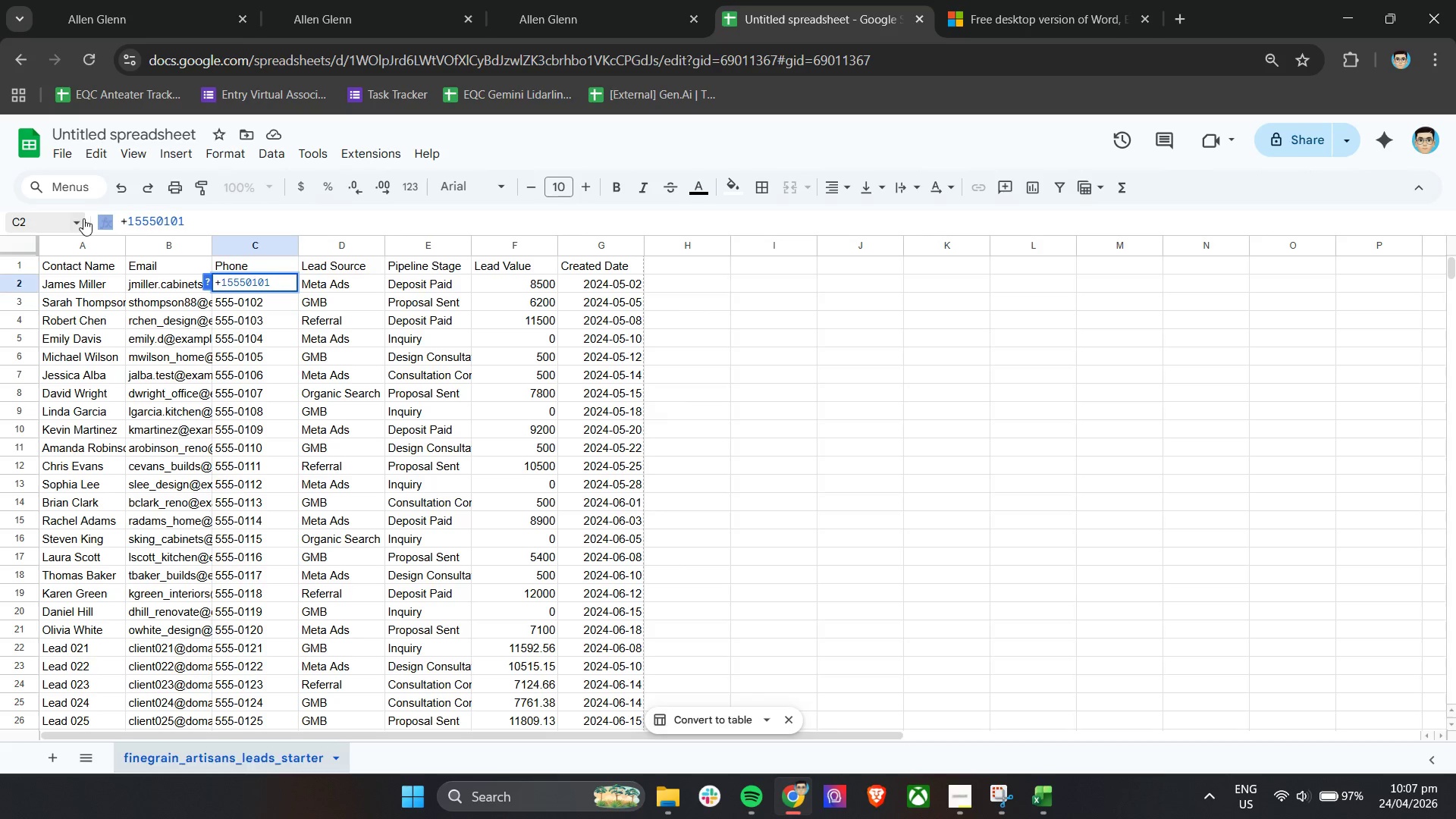 
triple_click([83, 218])
 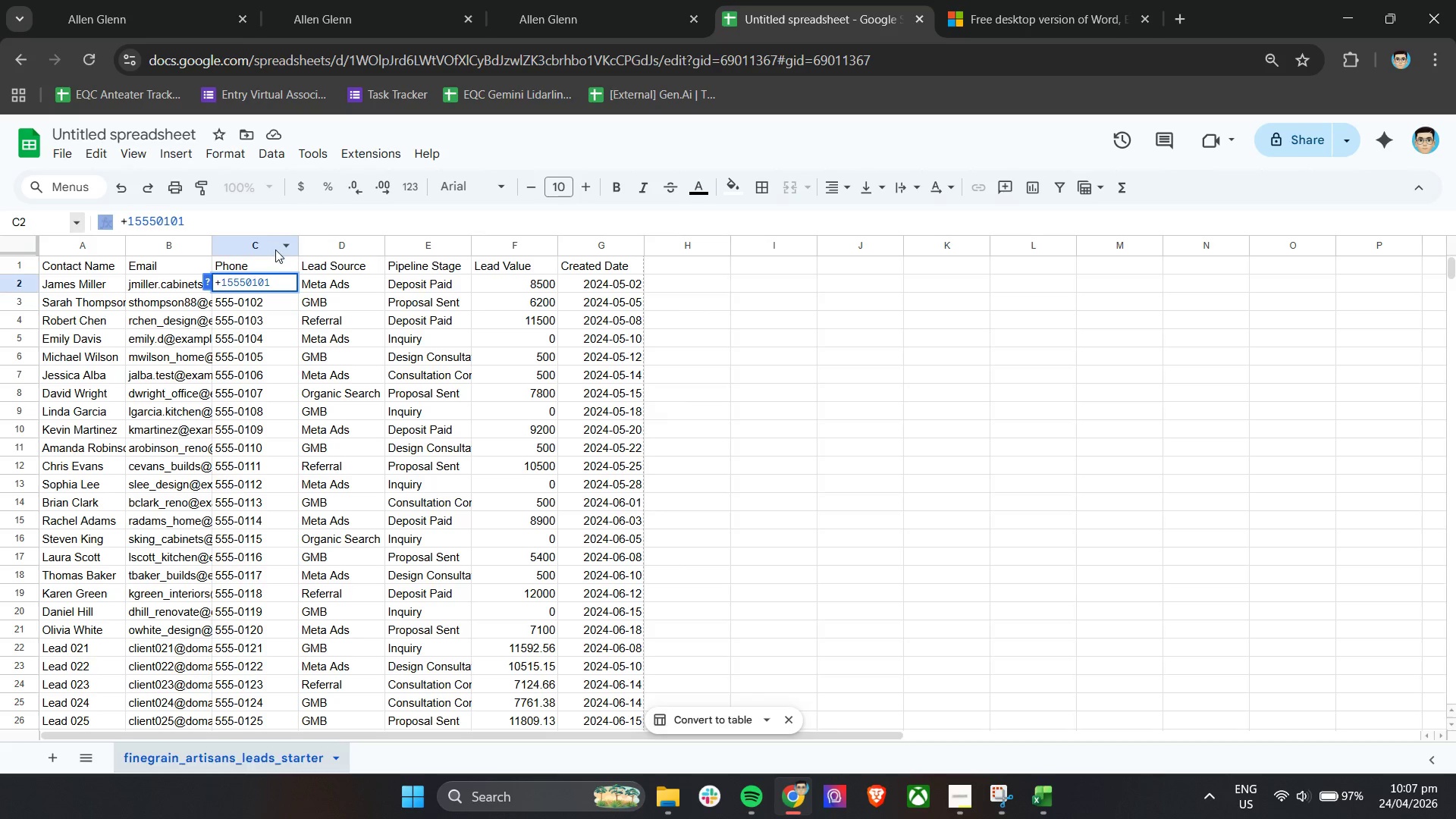 
left_click([281, 242])
 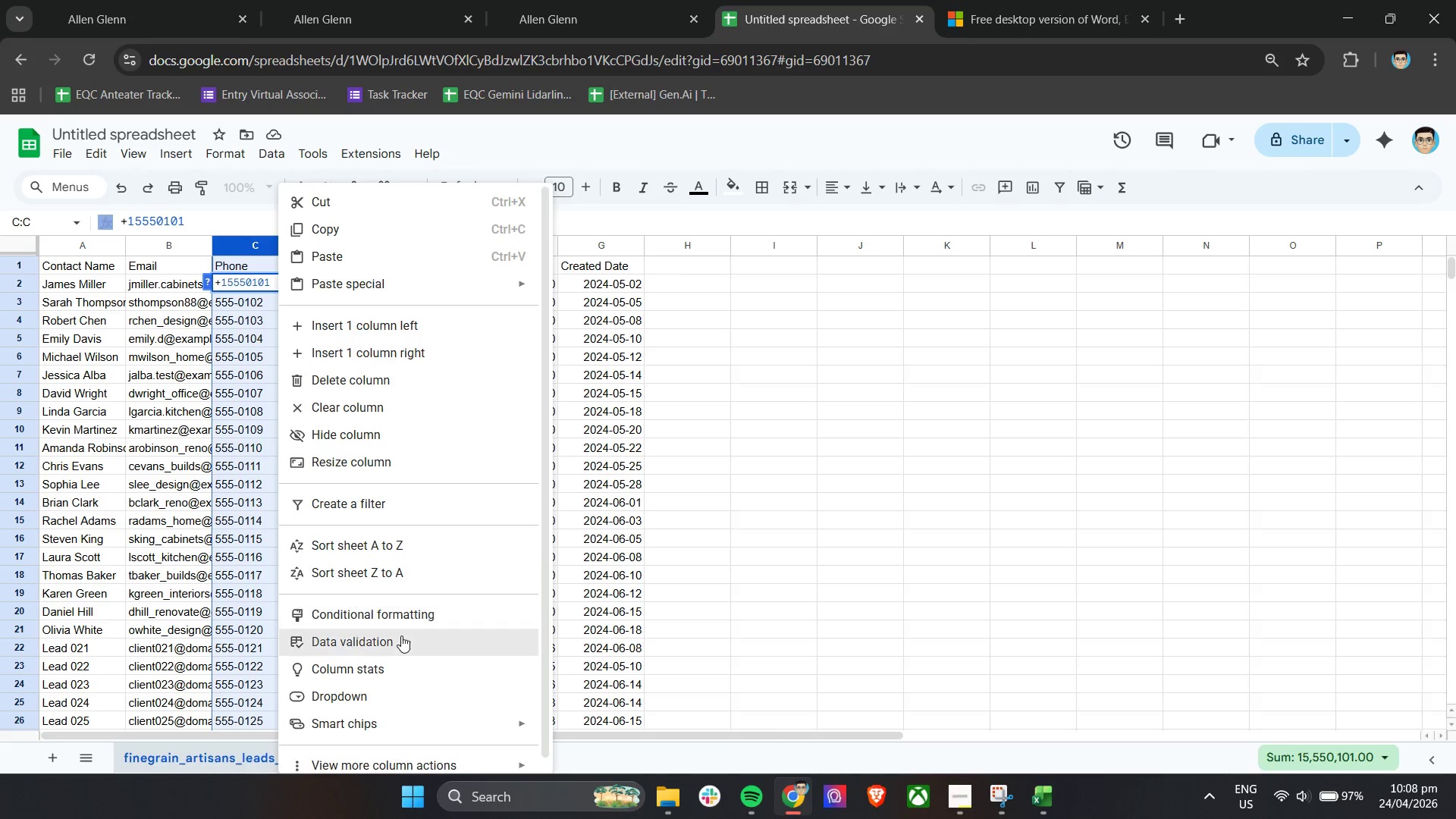 
scroll: coordinate [510, 677], scroll_direction: down, amount: 6.0
 